 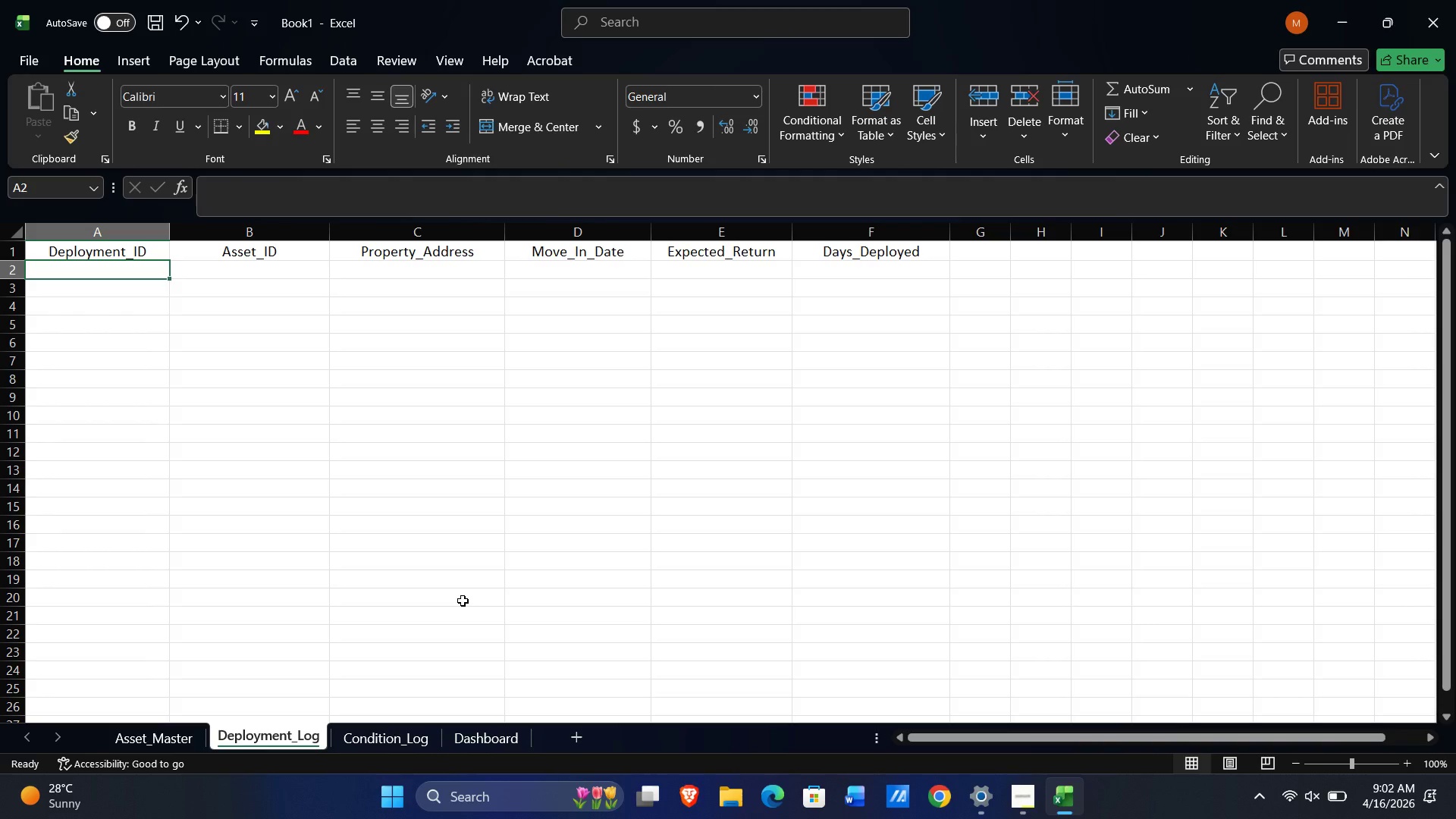 
key(Shift+D)
 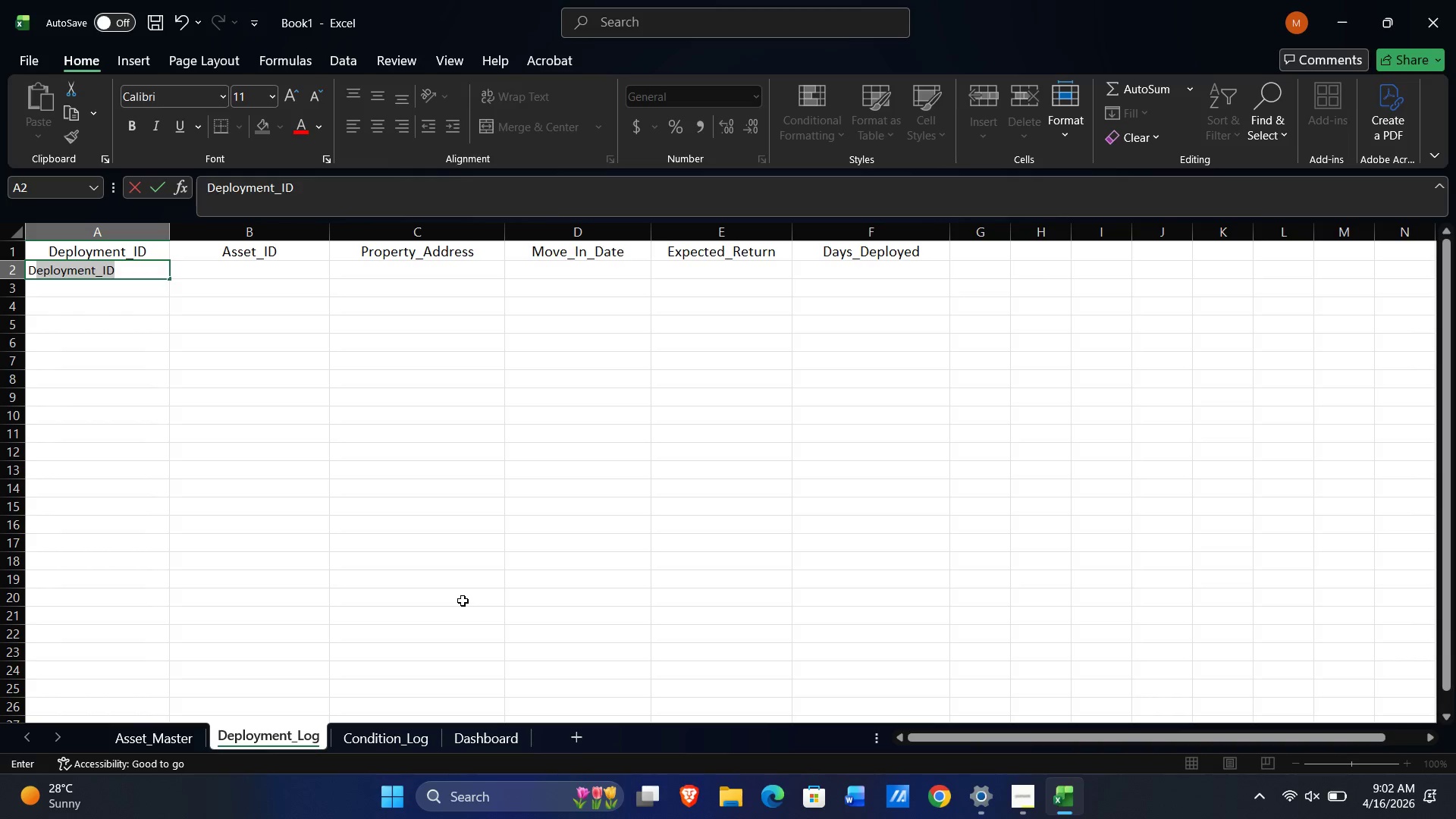 
key(NumpadSubtract)
 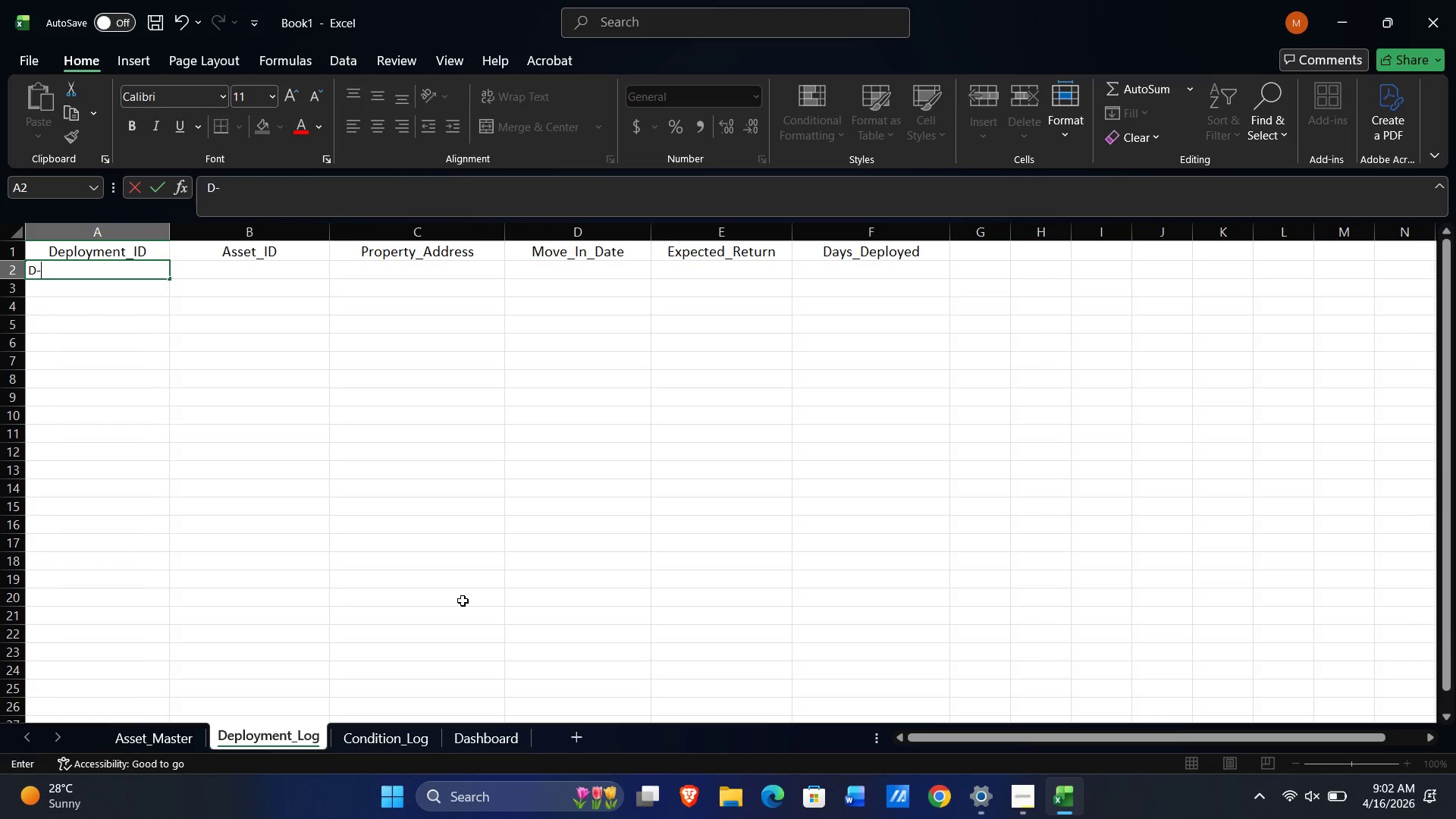 
key(Numpad0)
 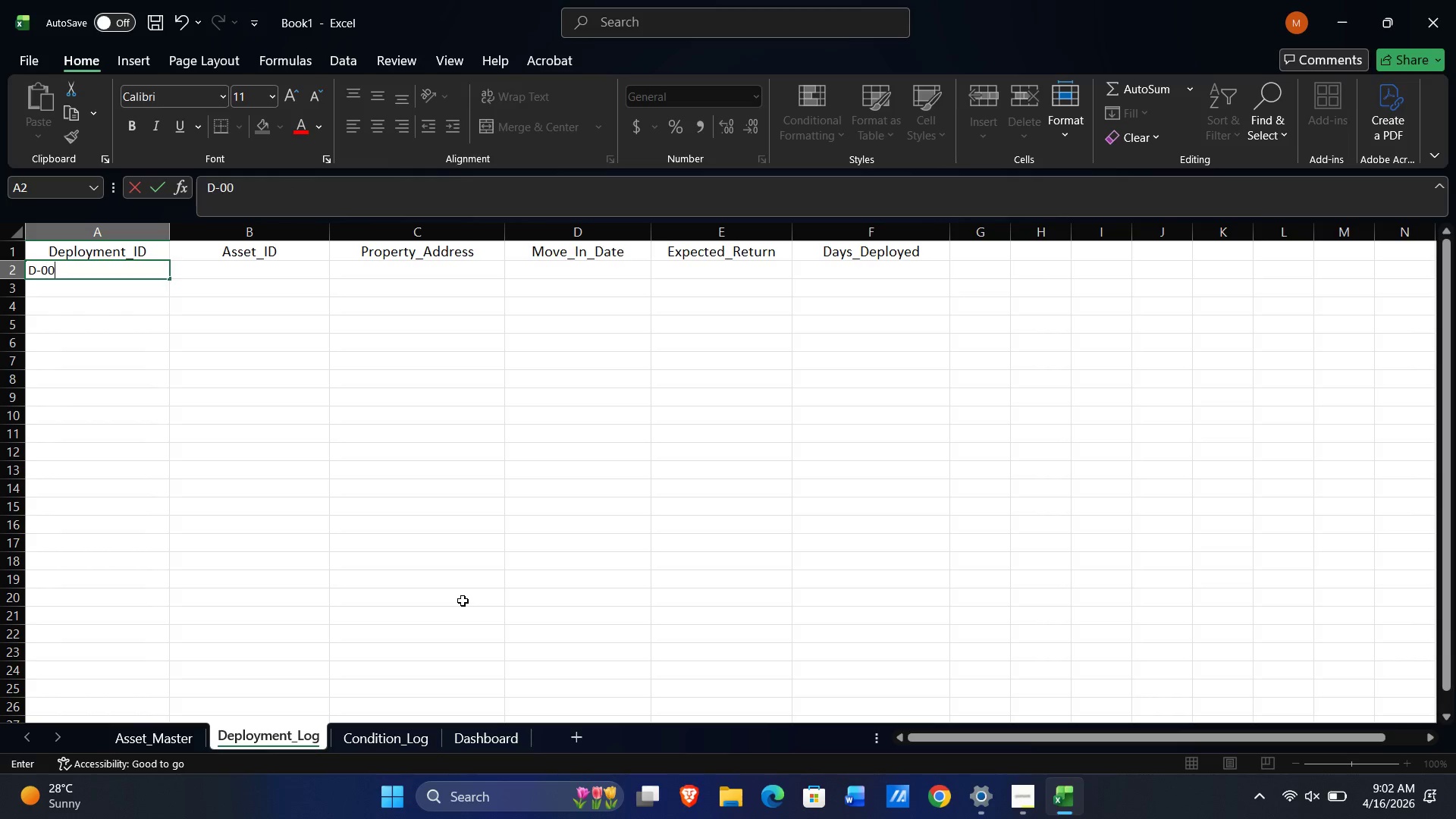 
key(Numpad0)
 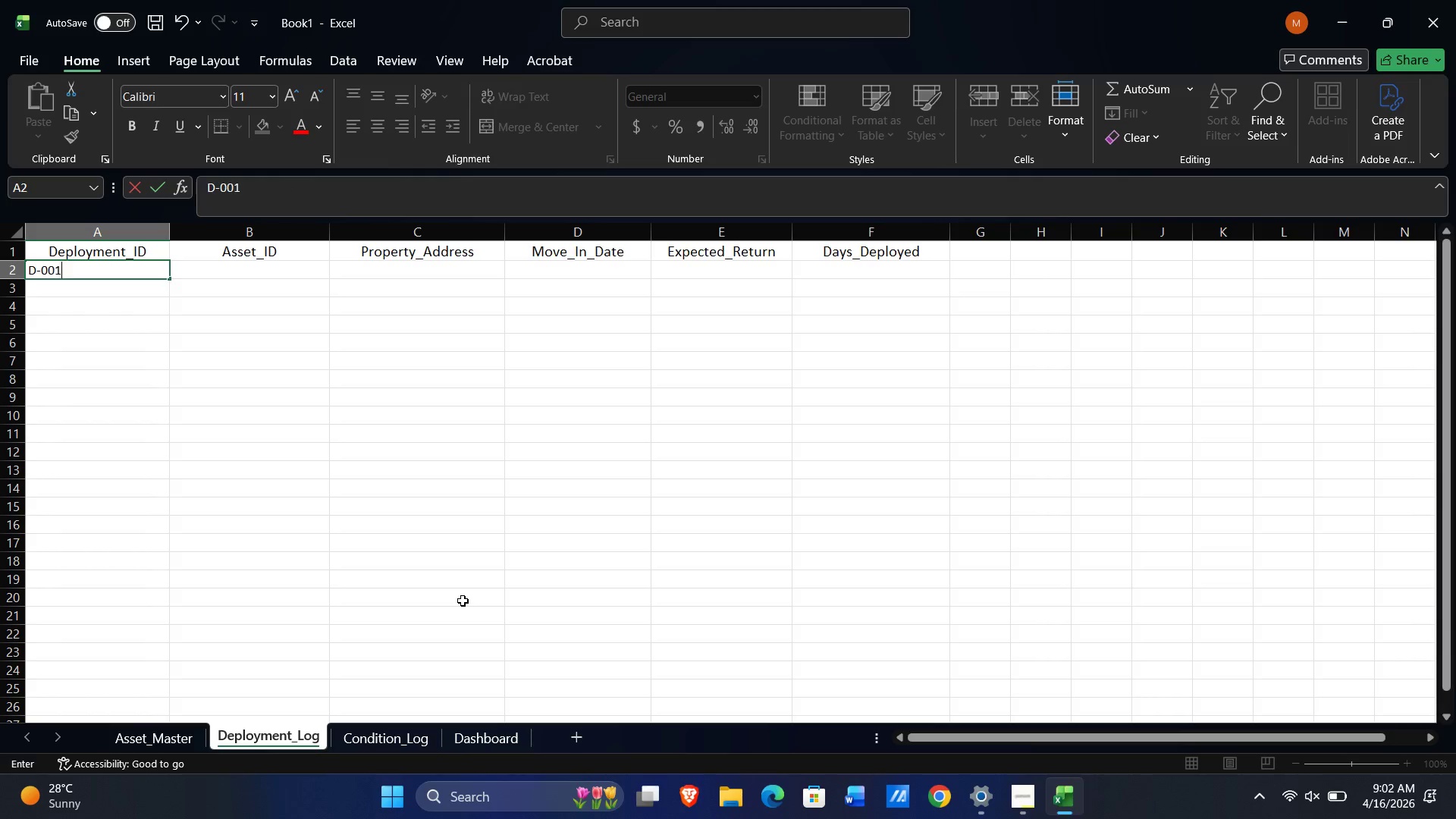 
key(Numpad1)
 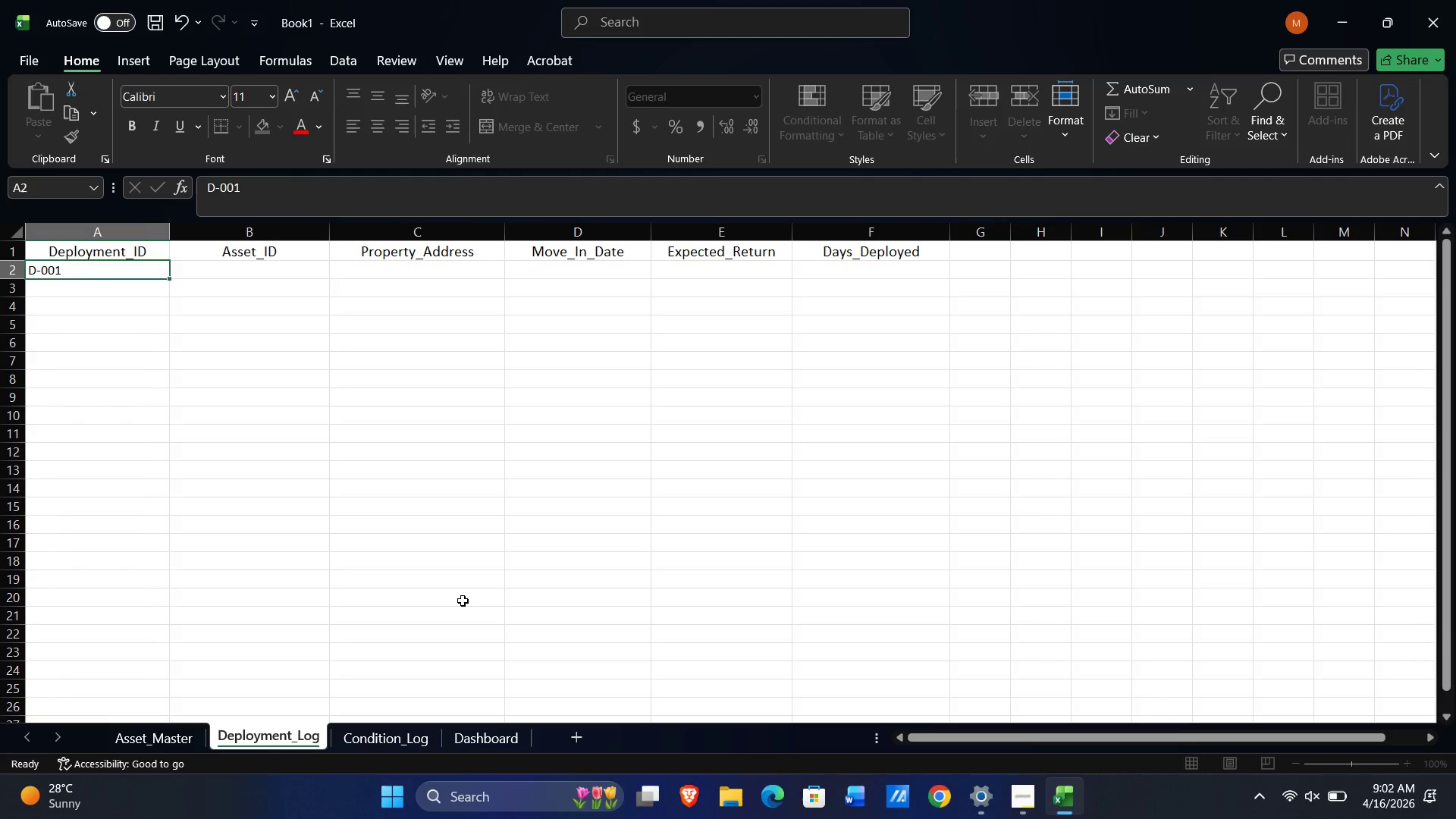 
key(Tab)
 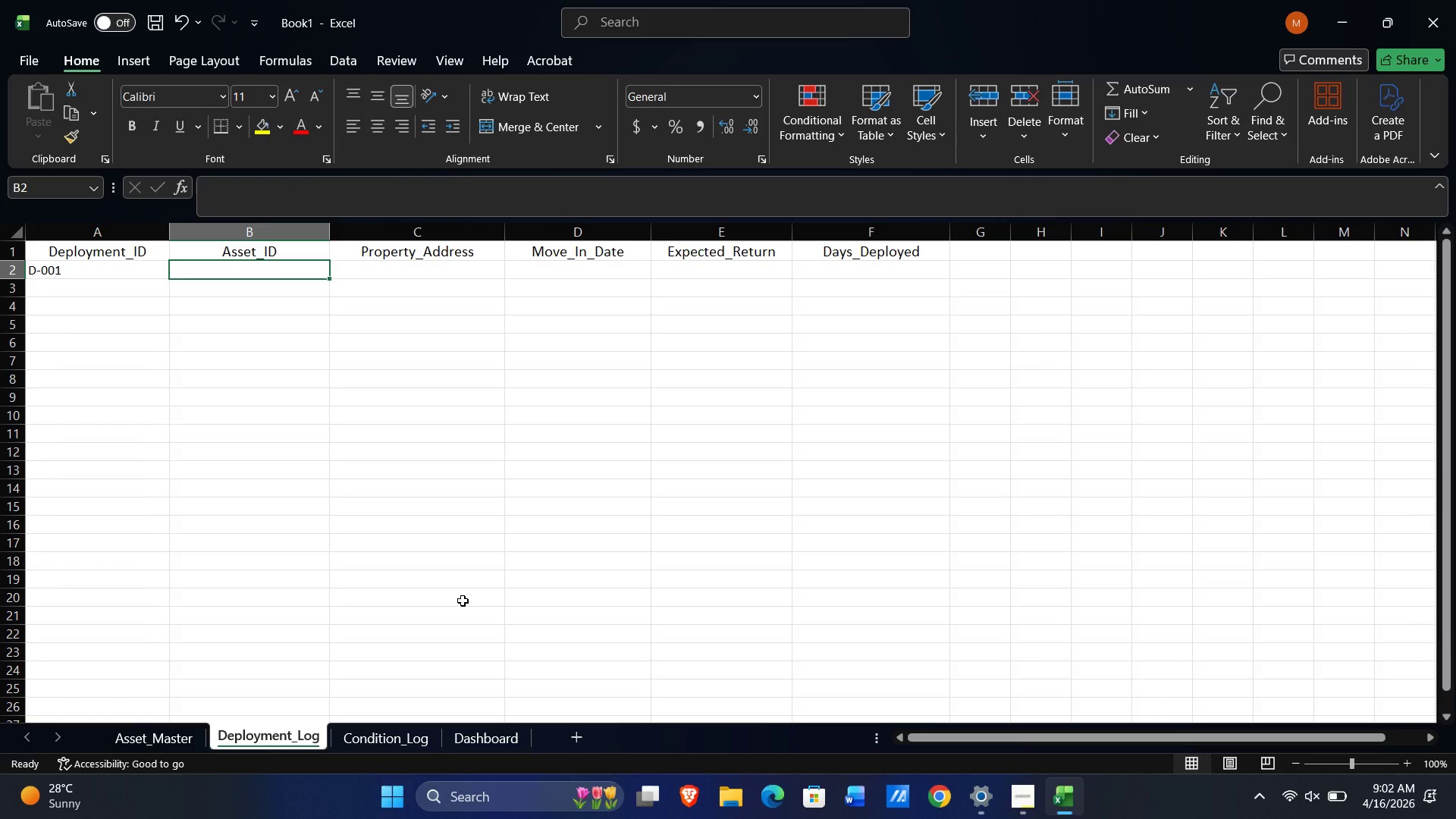 
wait(6.06)
 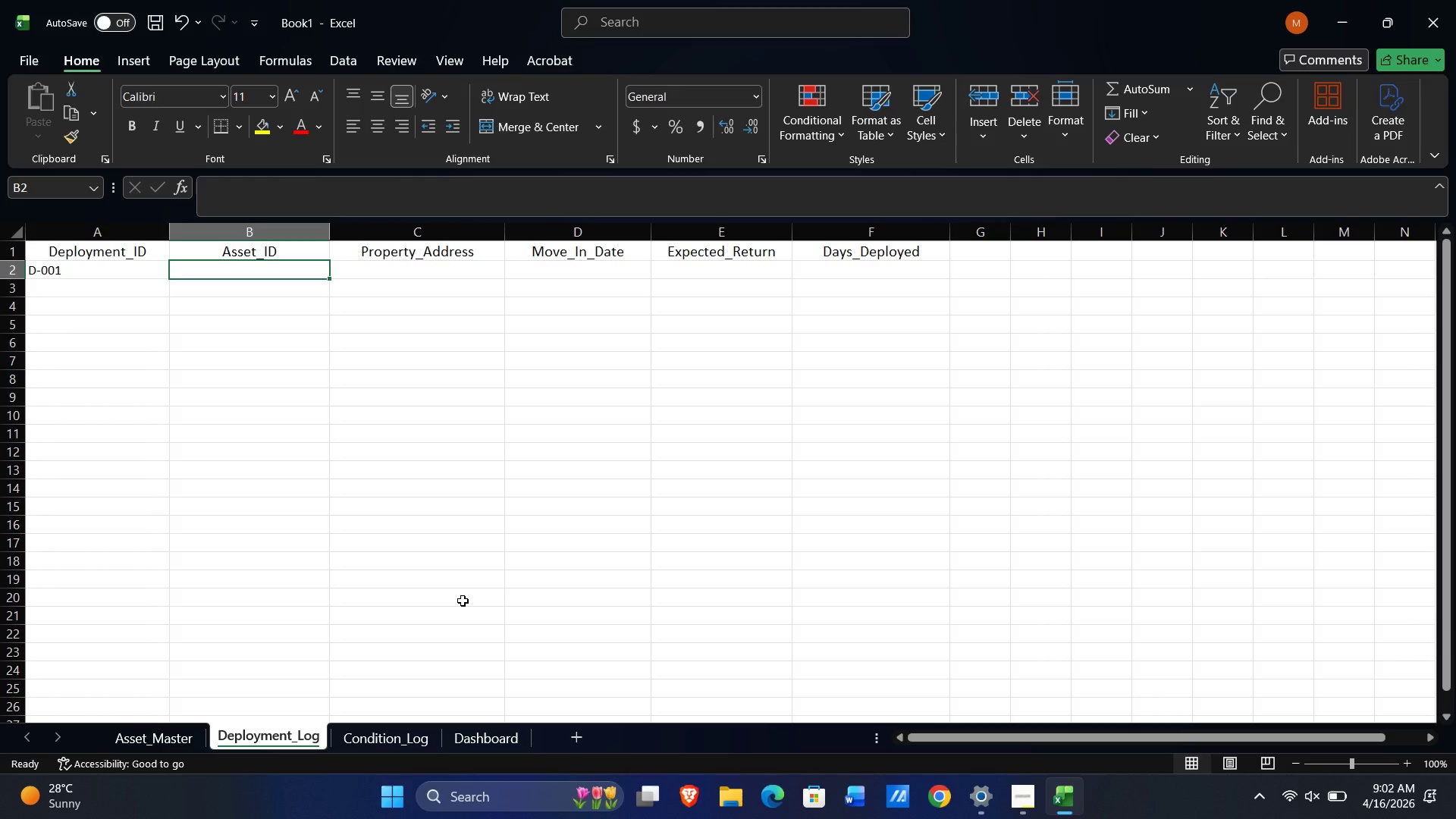 
key(Shift+F)
 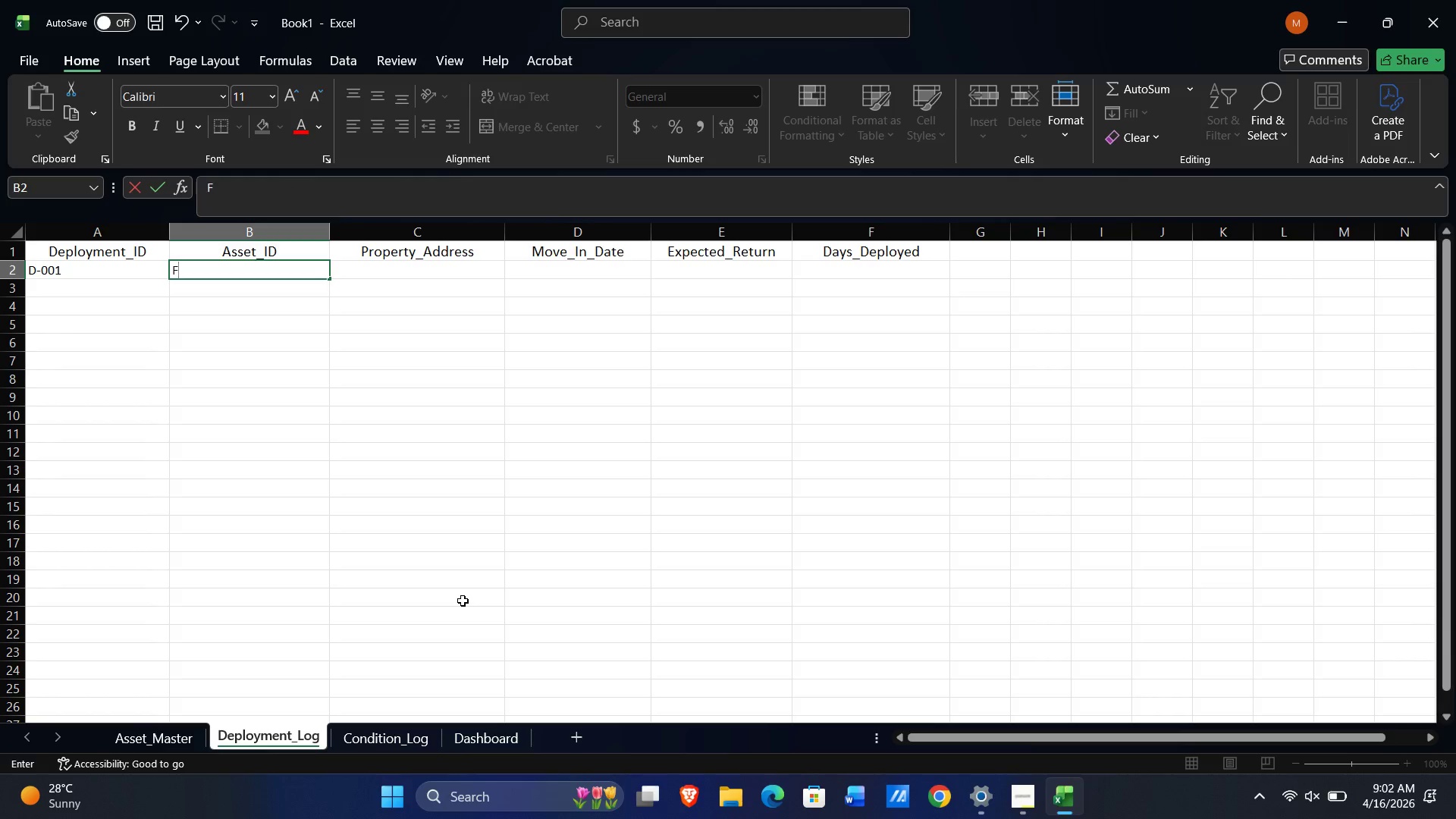 
key(NumpadSubtract)
 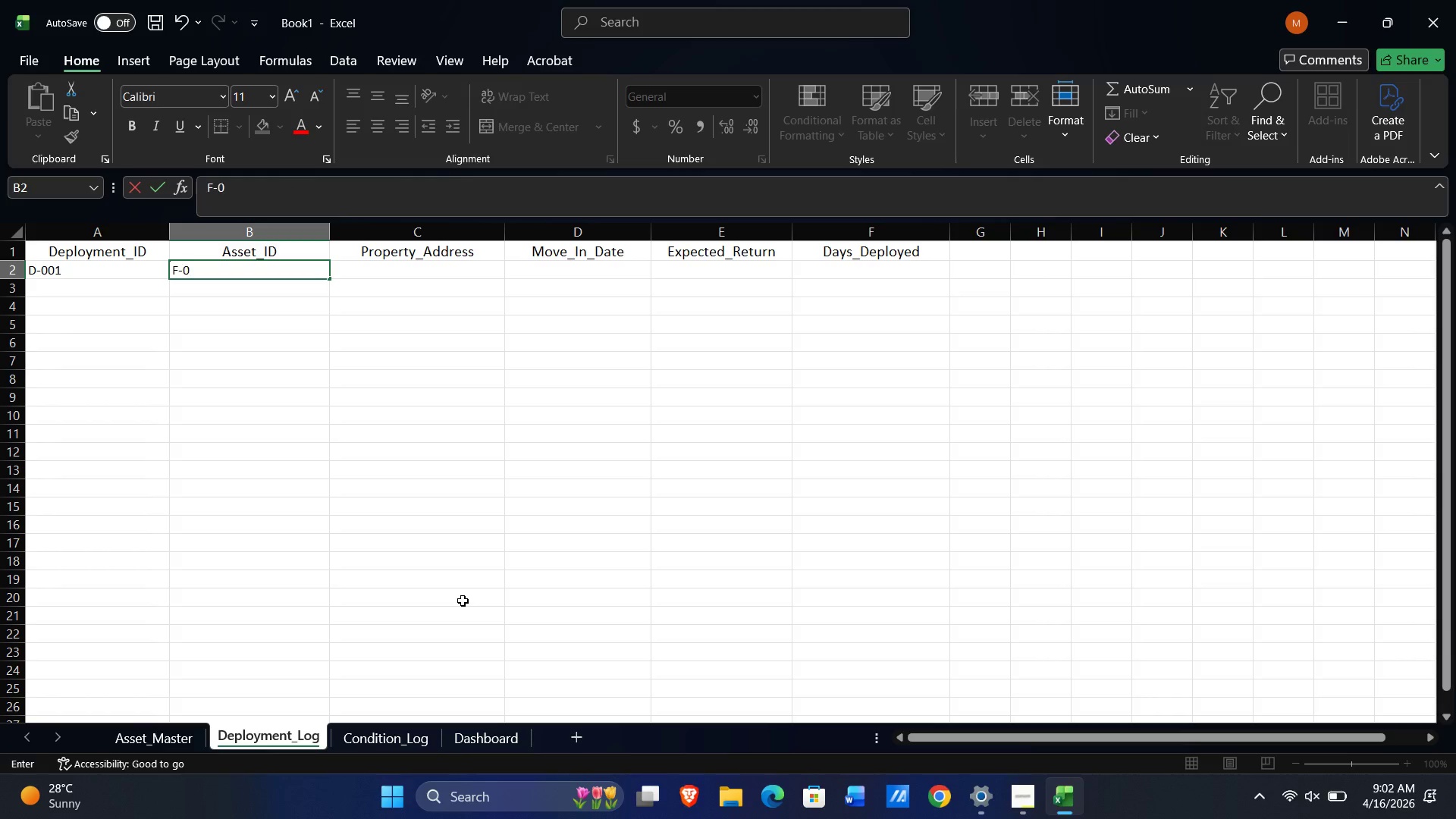 
key(Numpad0)
 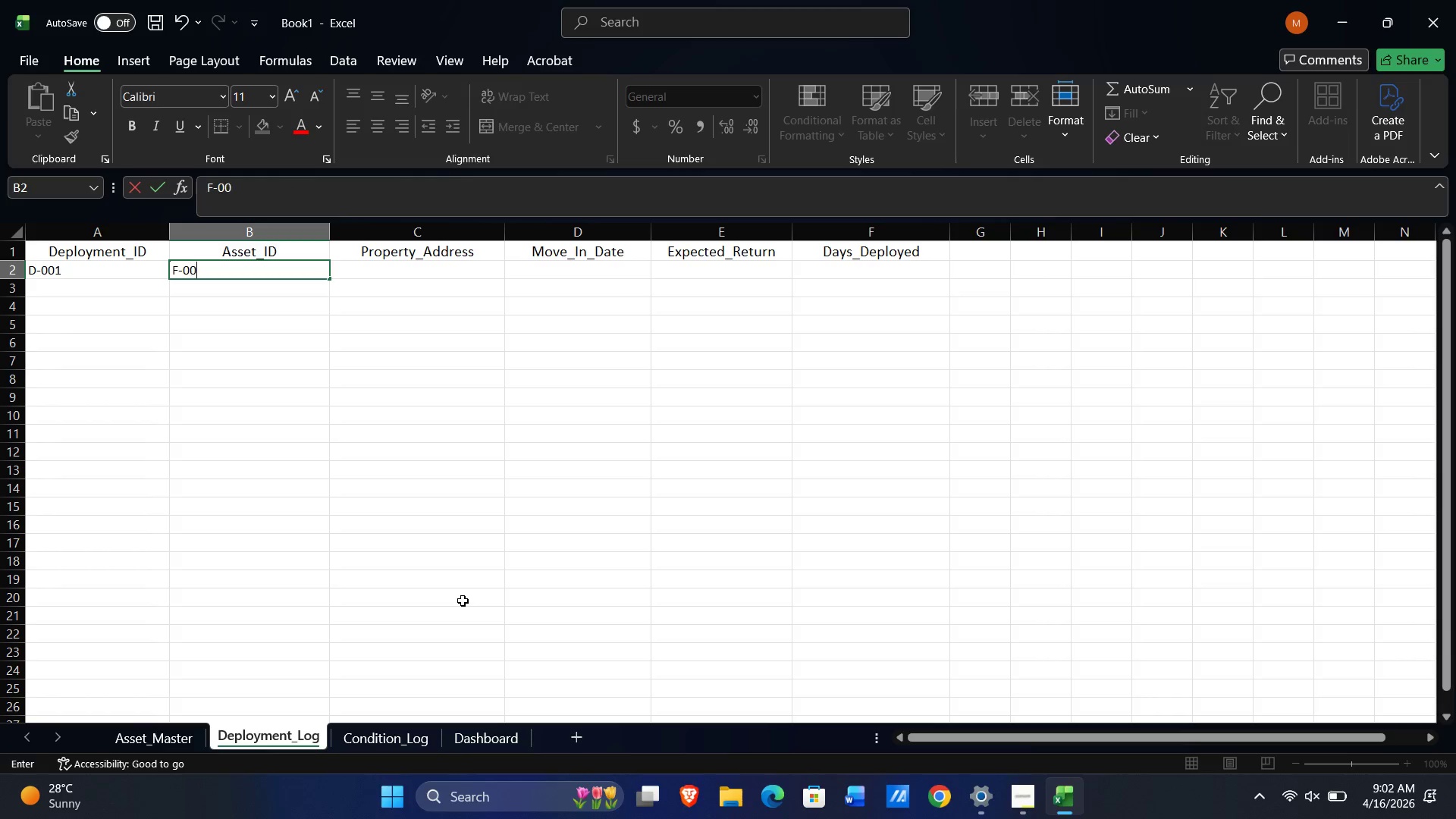 
key(Numpad0)
 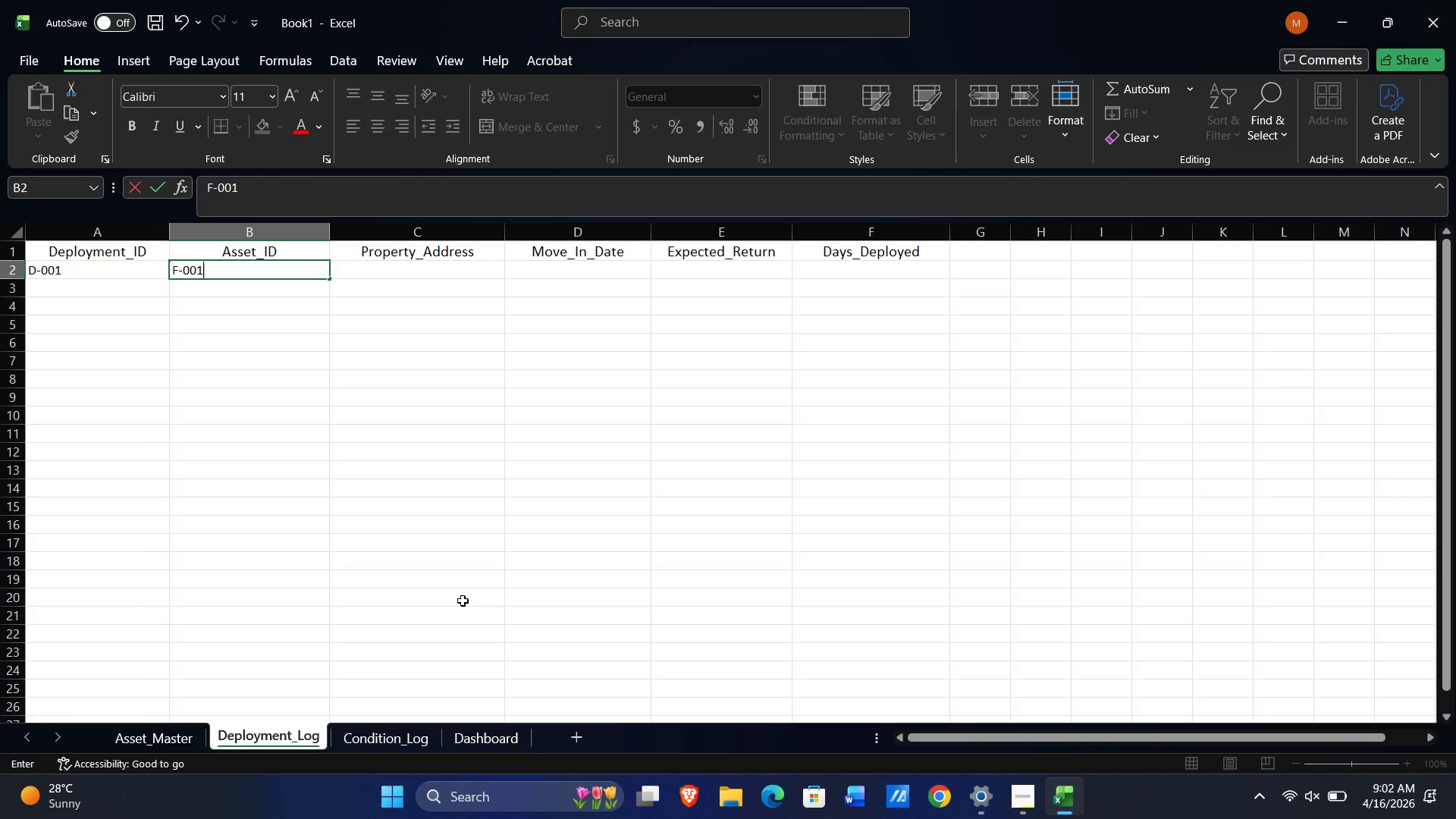 
key(Numpad1)
 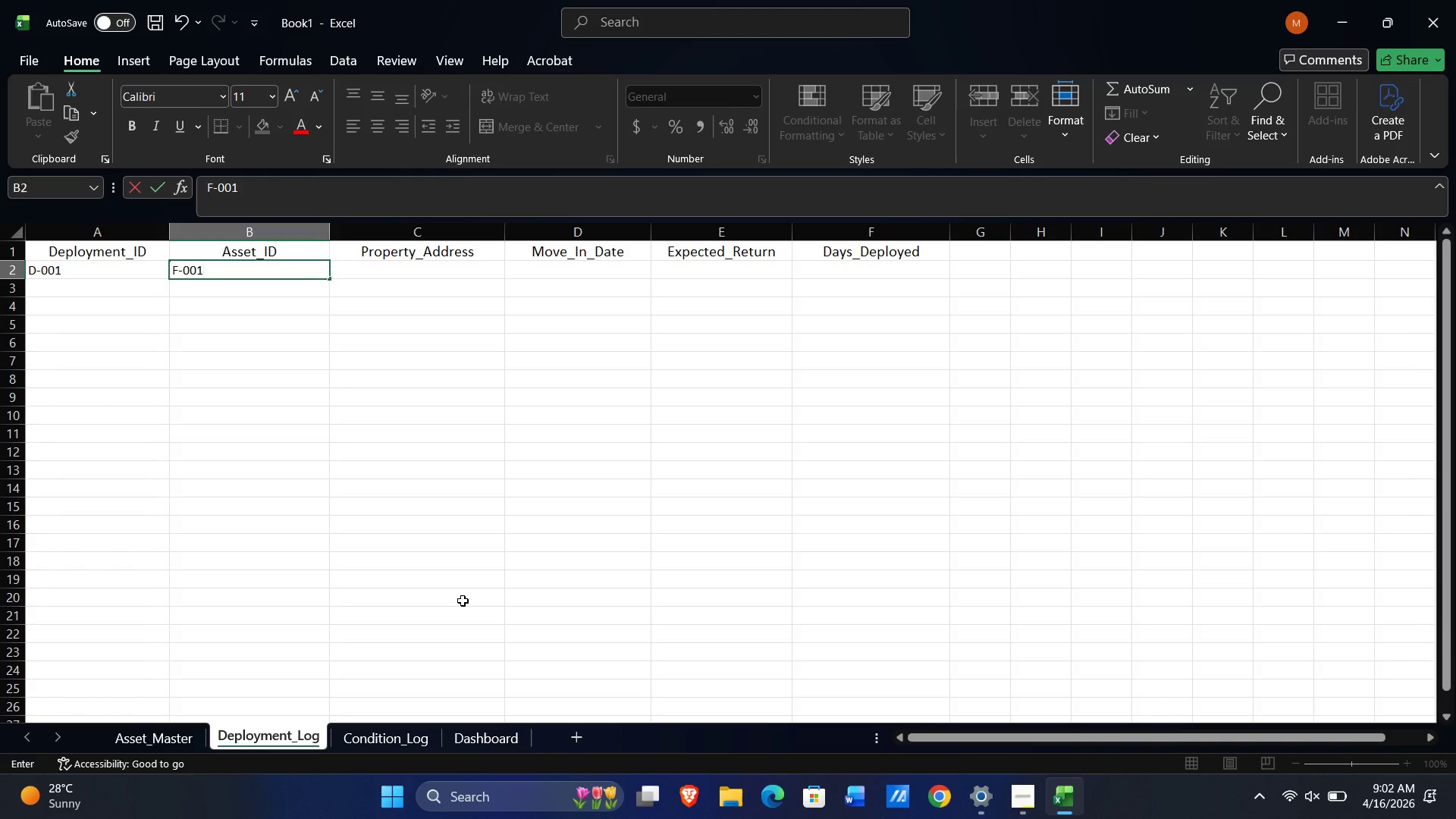 
key(Tab)
 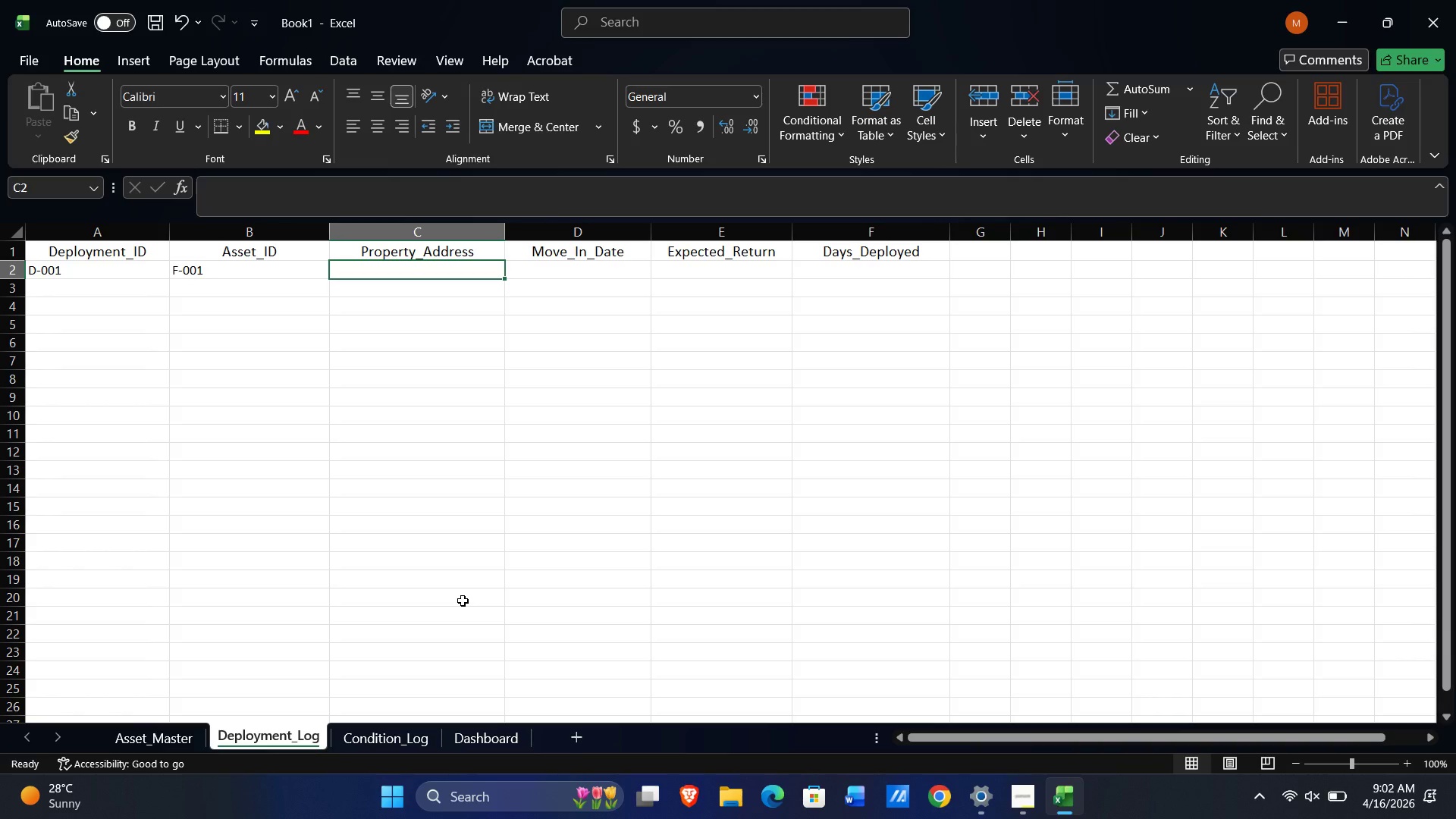 
key(ArrowLeft)
 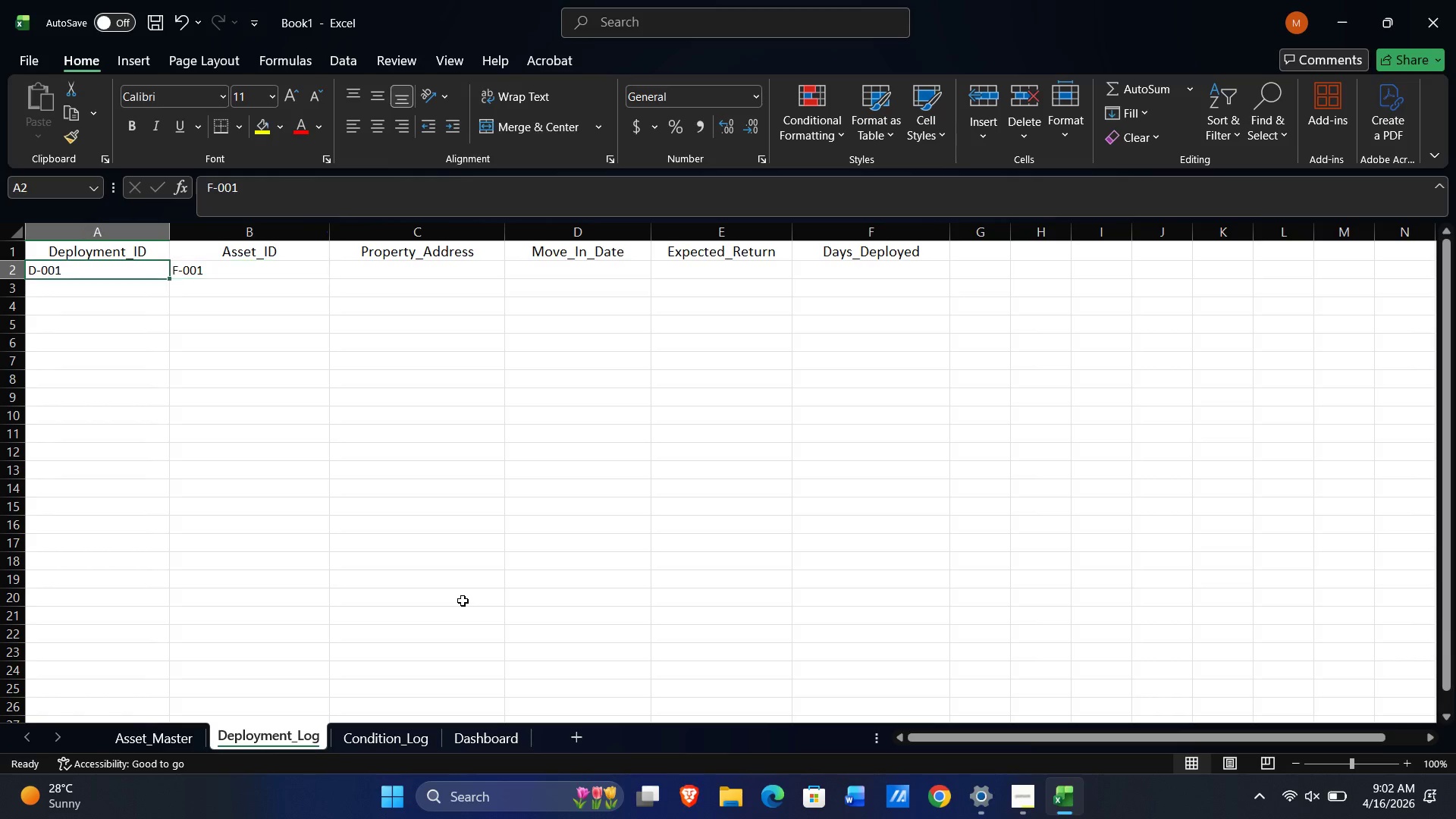 
key(ArrowLeft)
 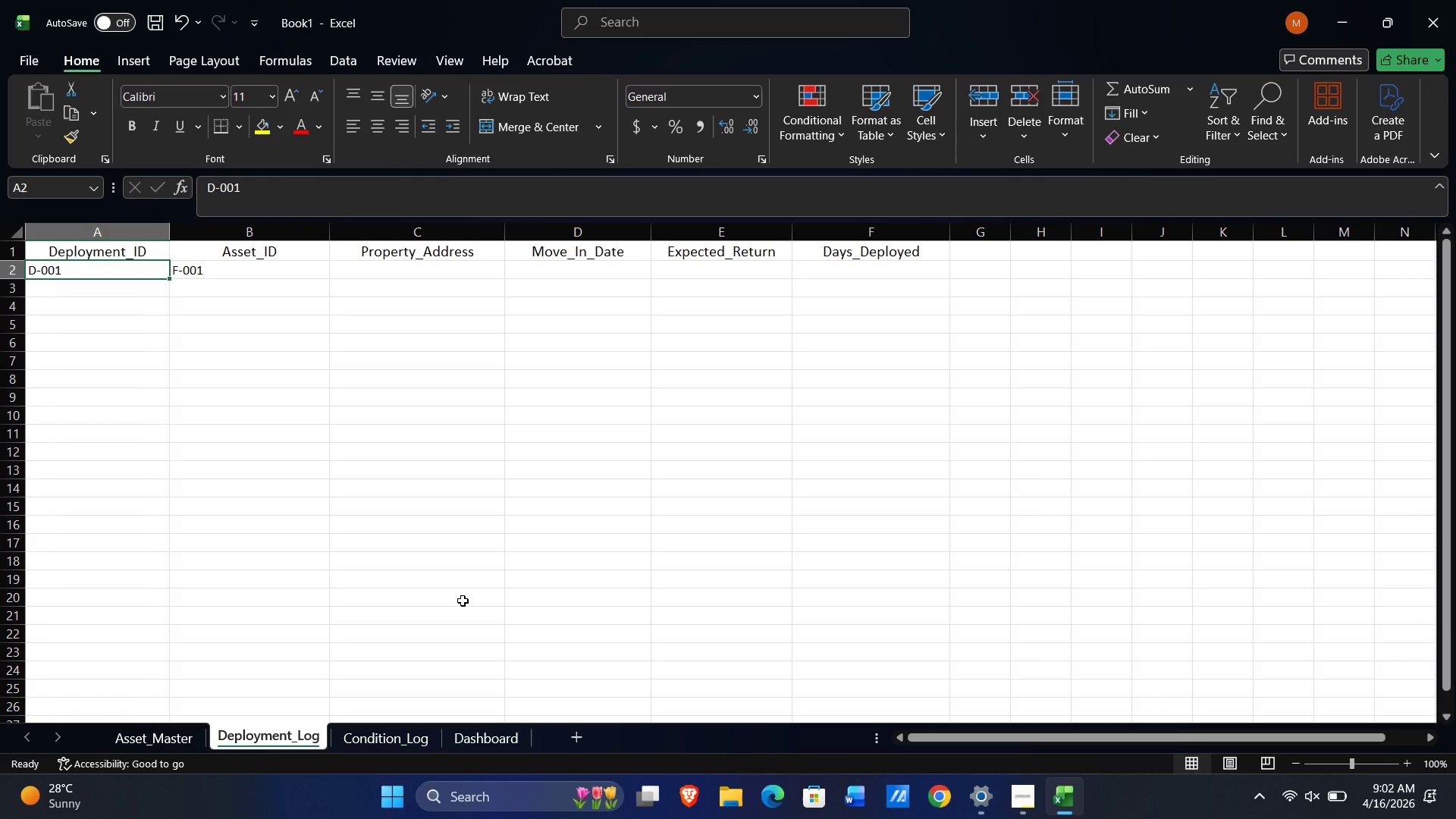 
key(Shift+ArrowRight)
 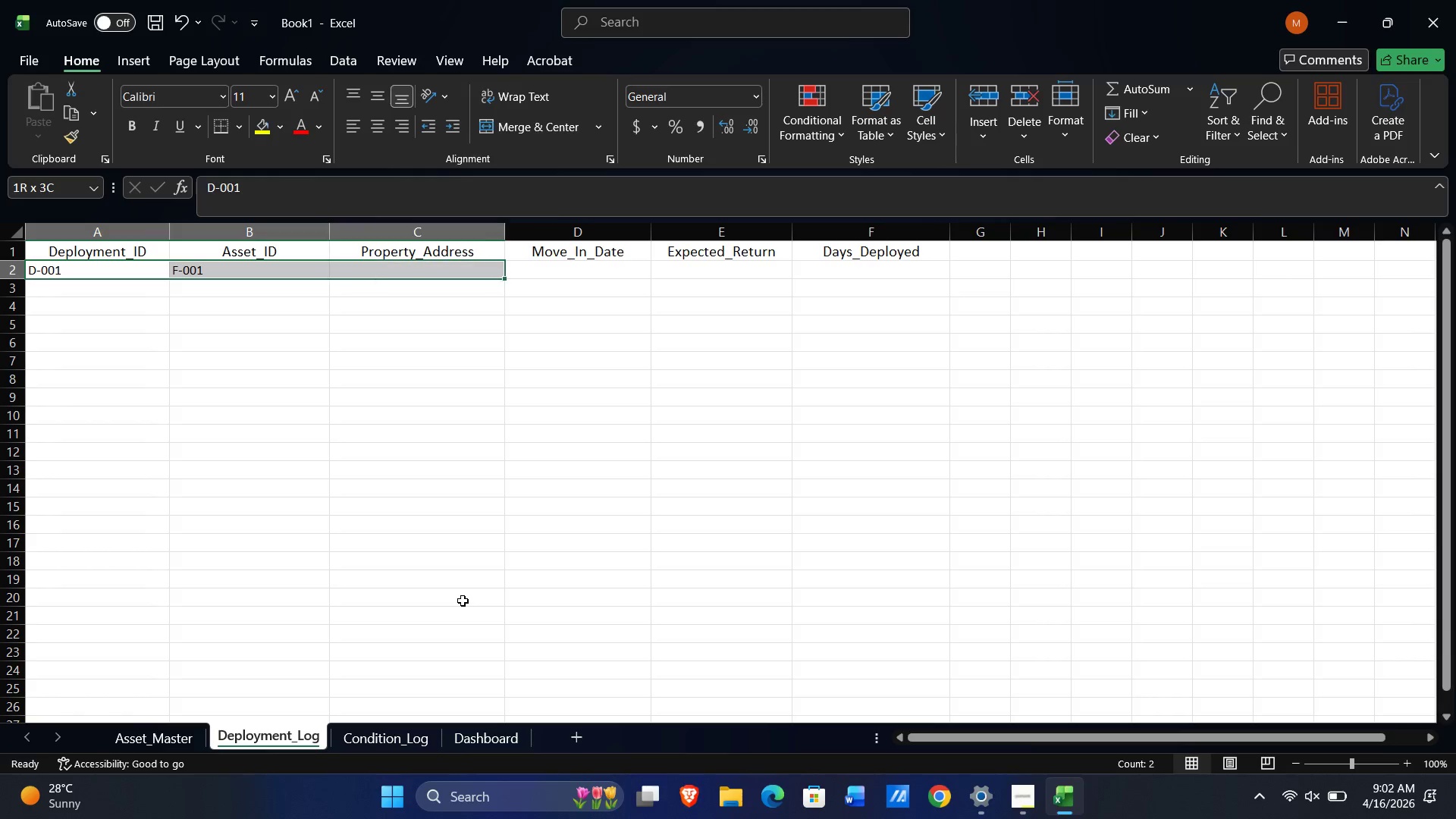 
key(Shift+ArrowRight)
 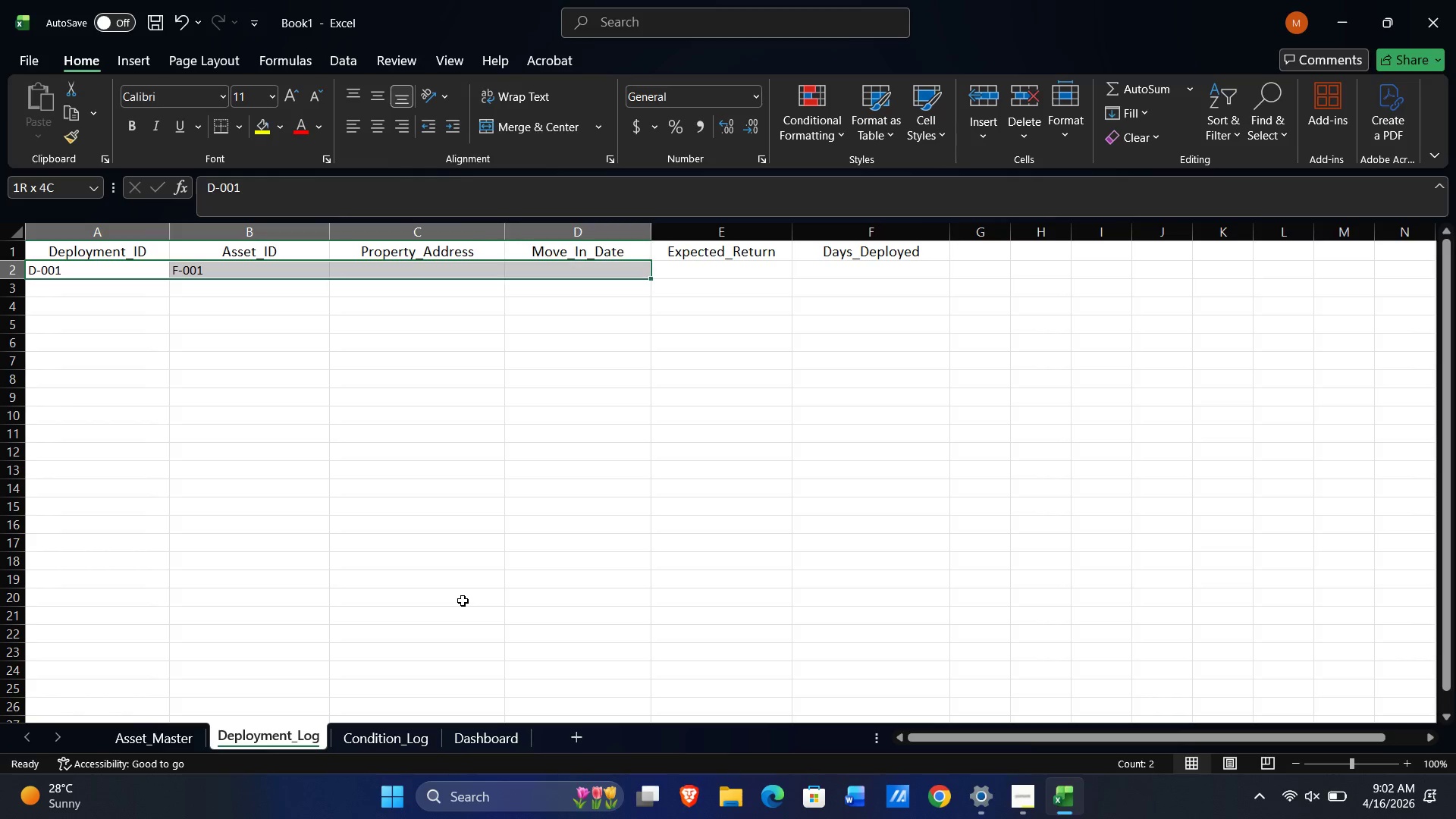 
key(Shift+ArrowRight)
 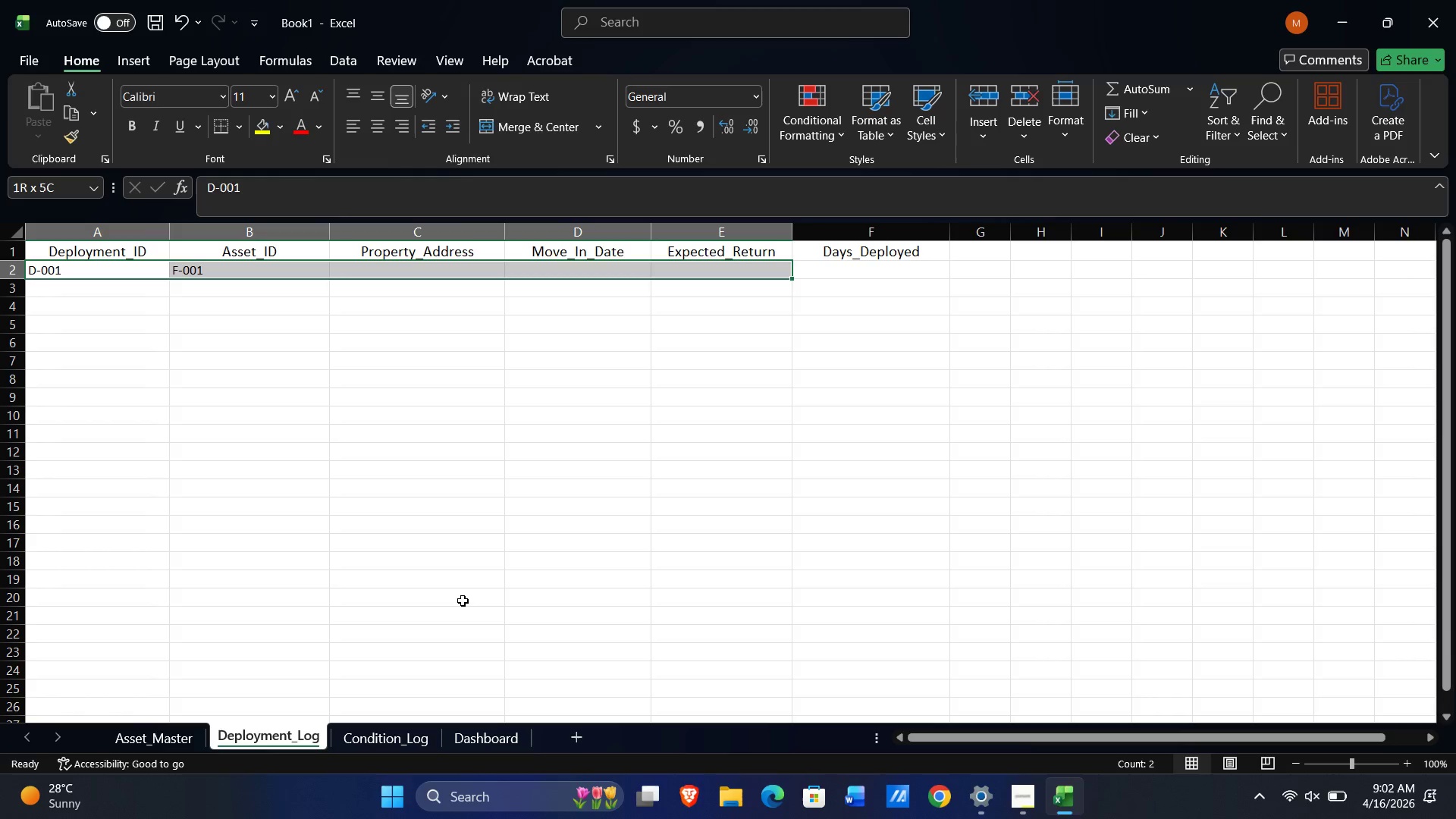 
key(Shift+ArrowRight)
 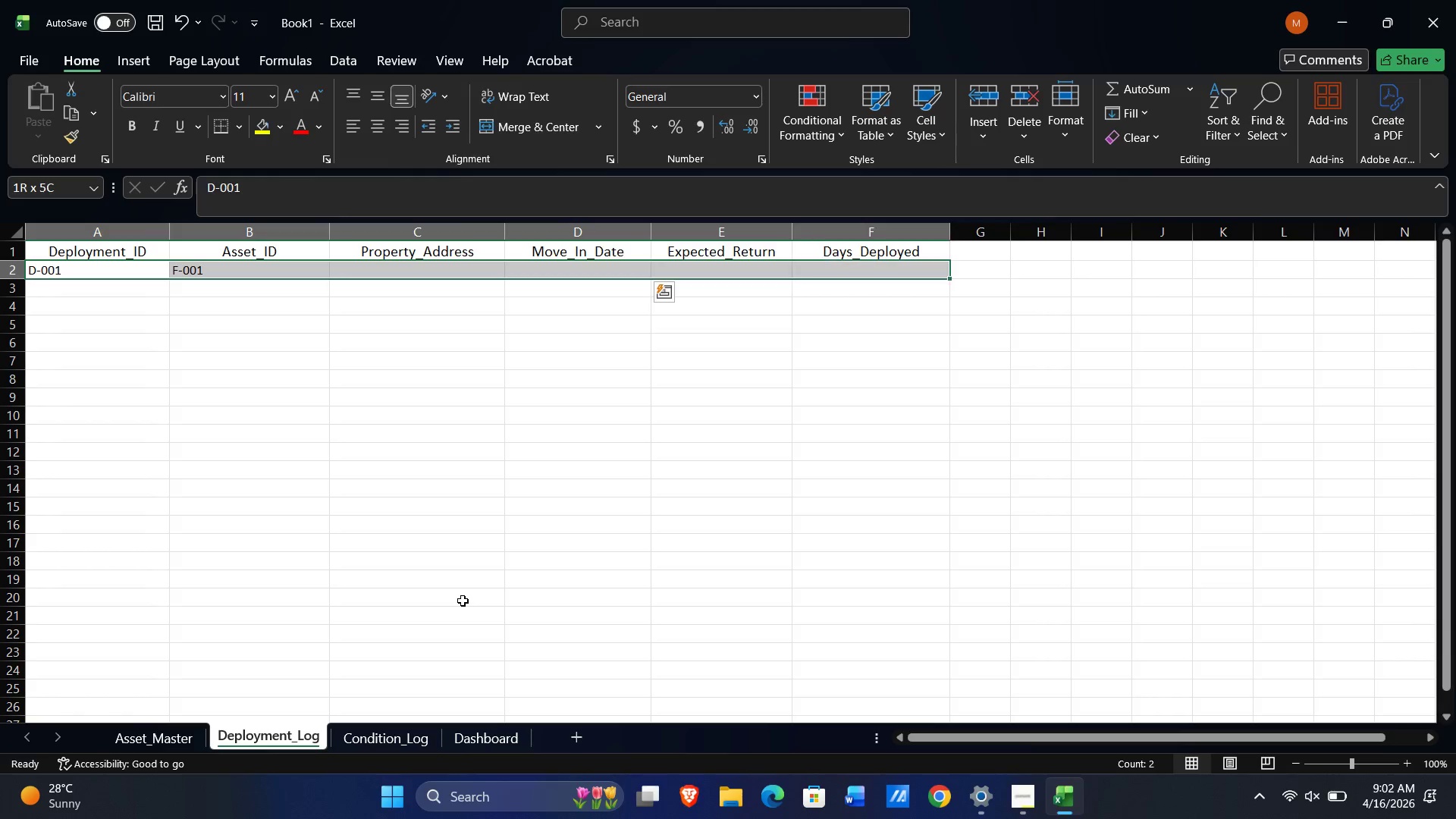 
key(Shift+ArrowRight)
 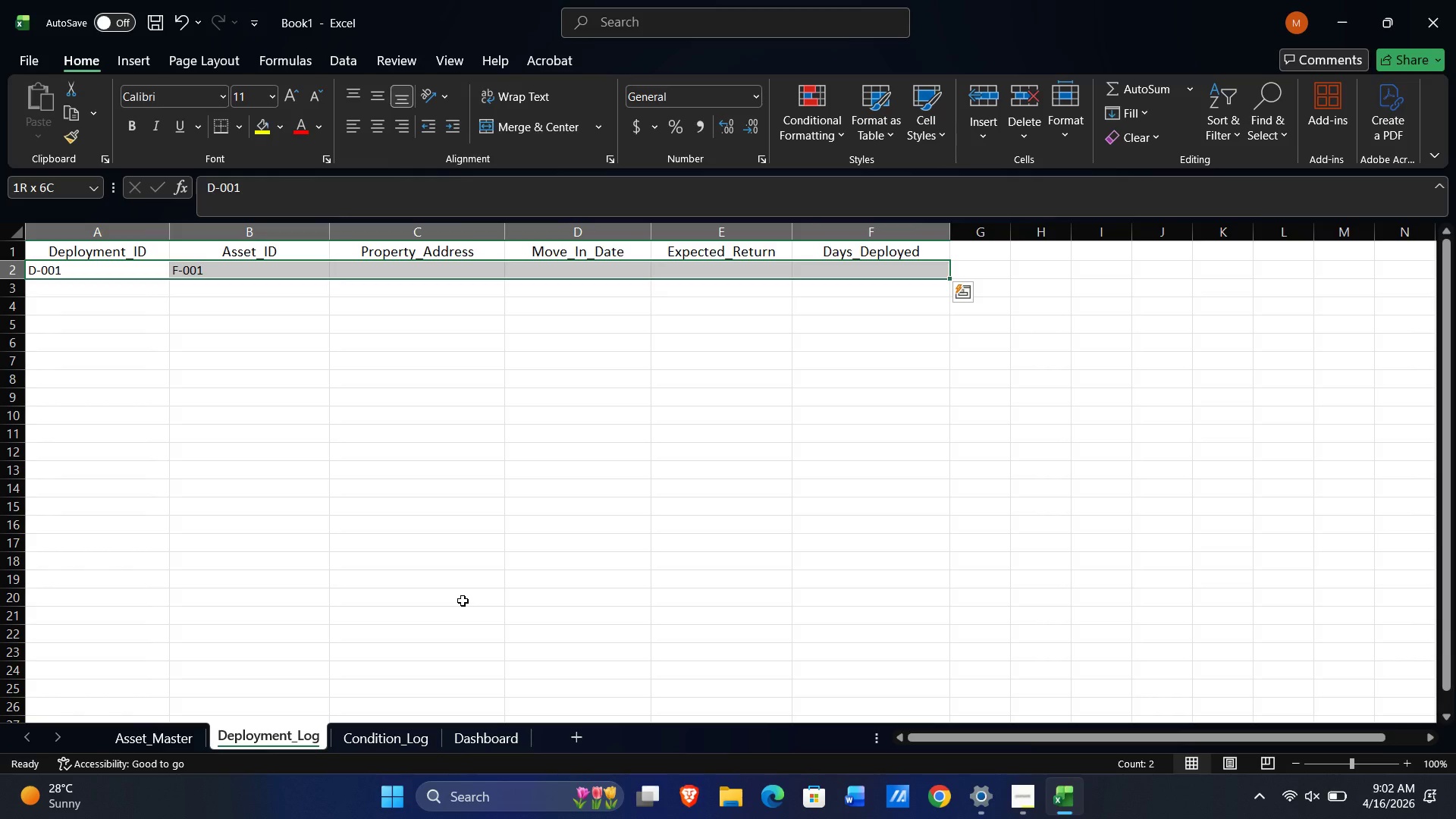 
hold_key(key=ArrowDown, duration=1.5)
 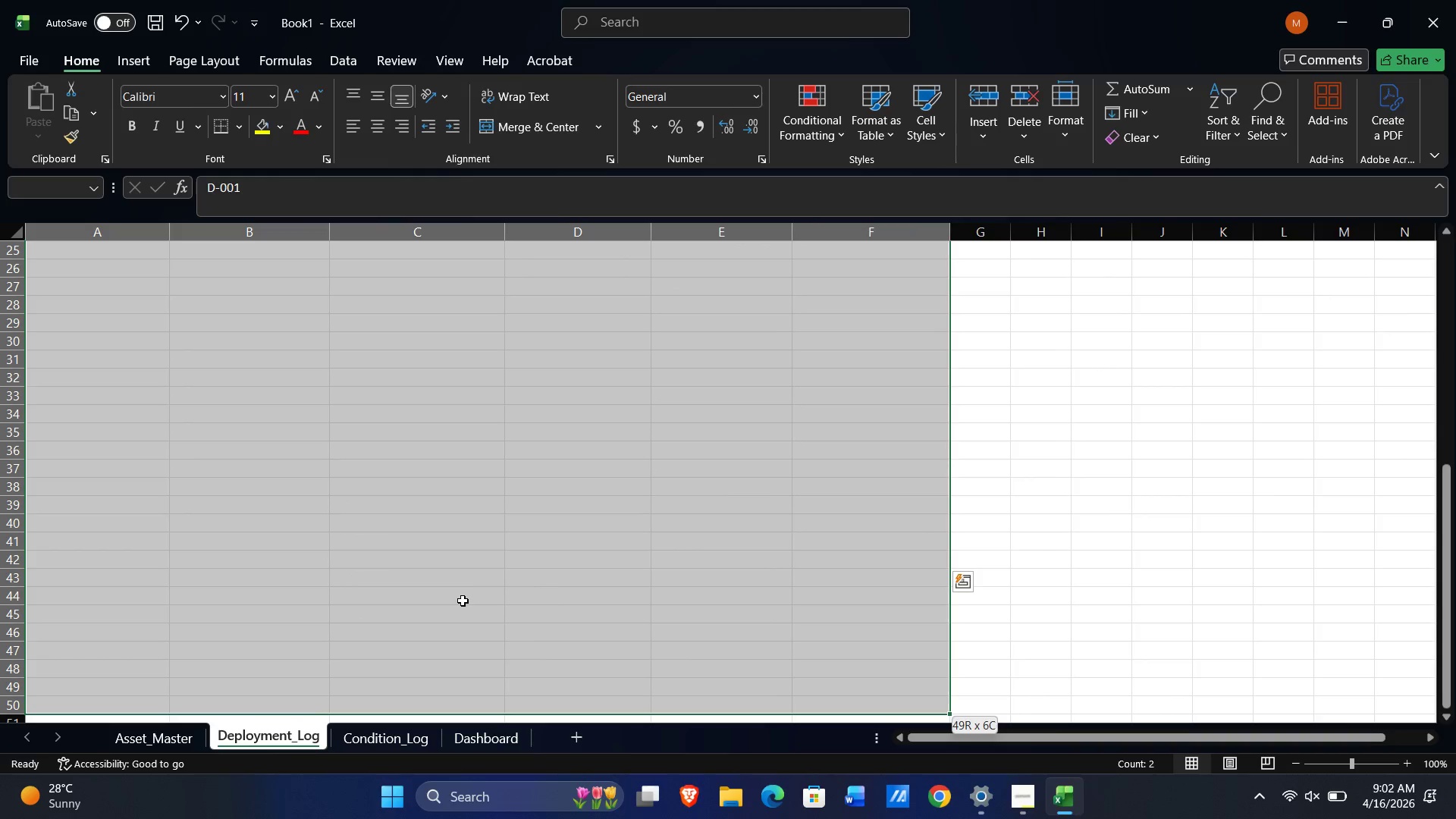 
hold_key(key=ArrowDown, duration=0.42)
 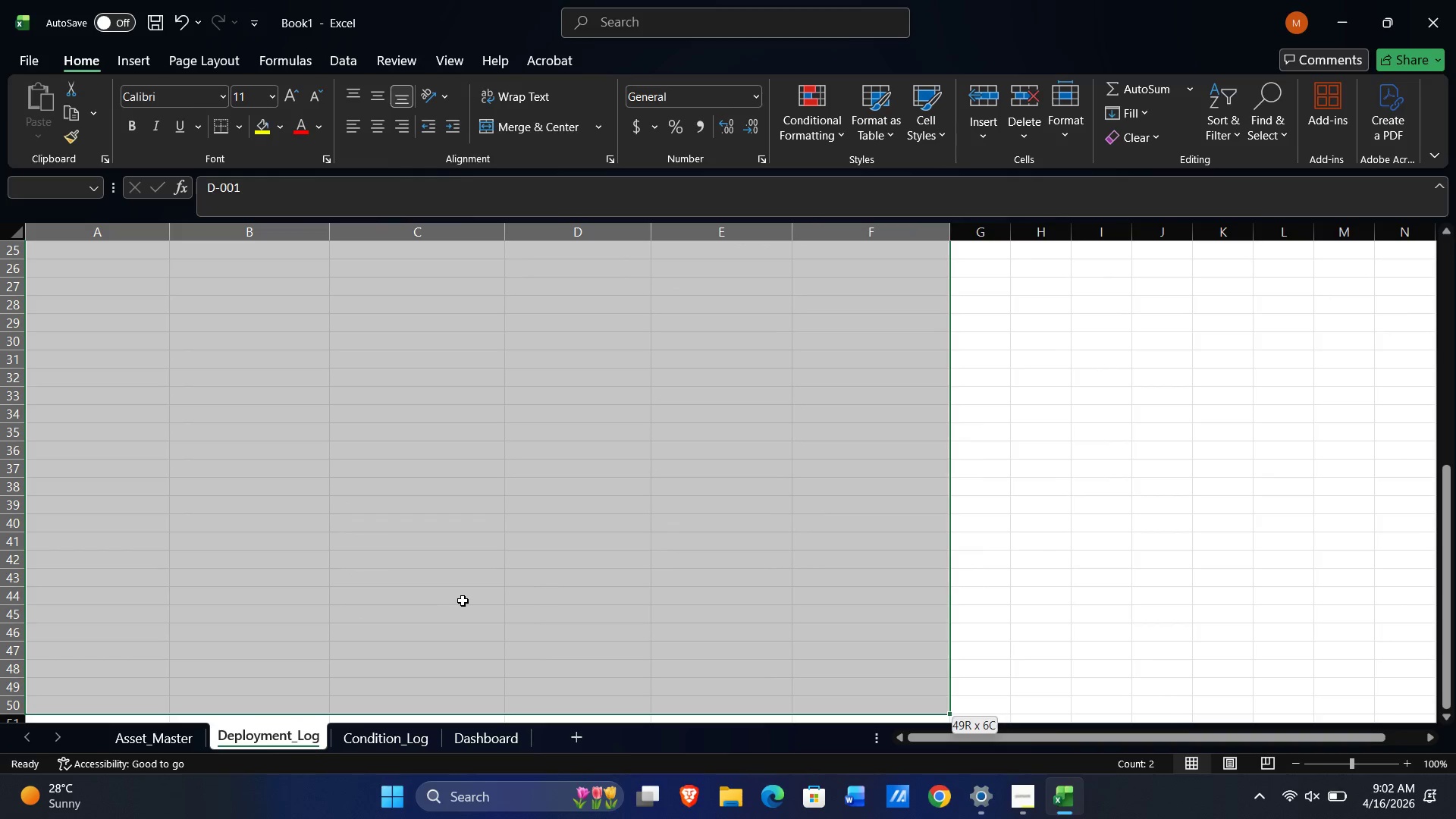 
key(Shift+ArrowDown)
 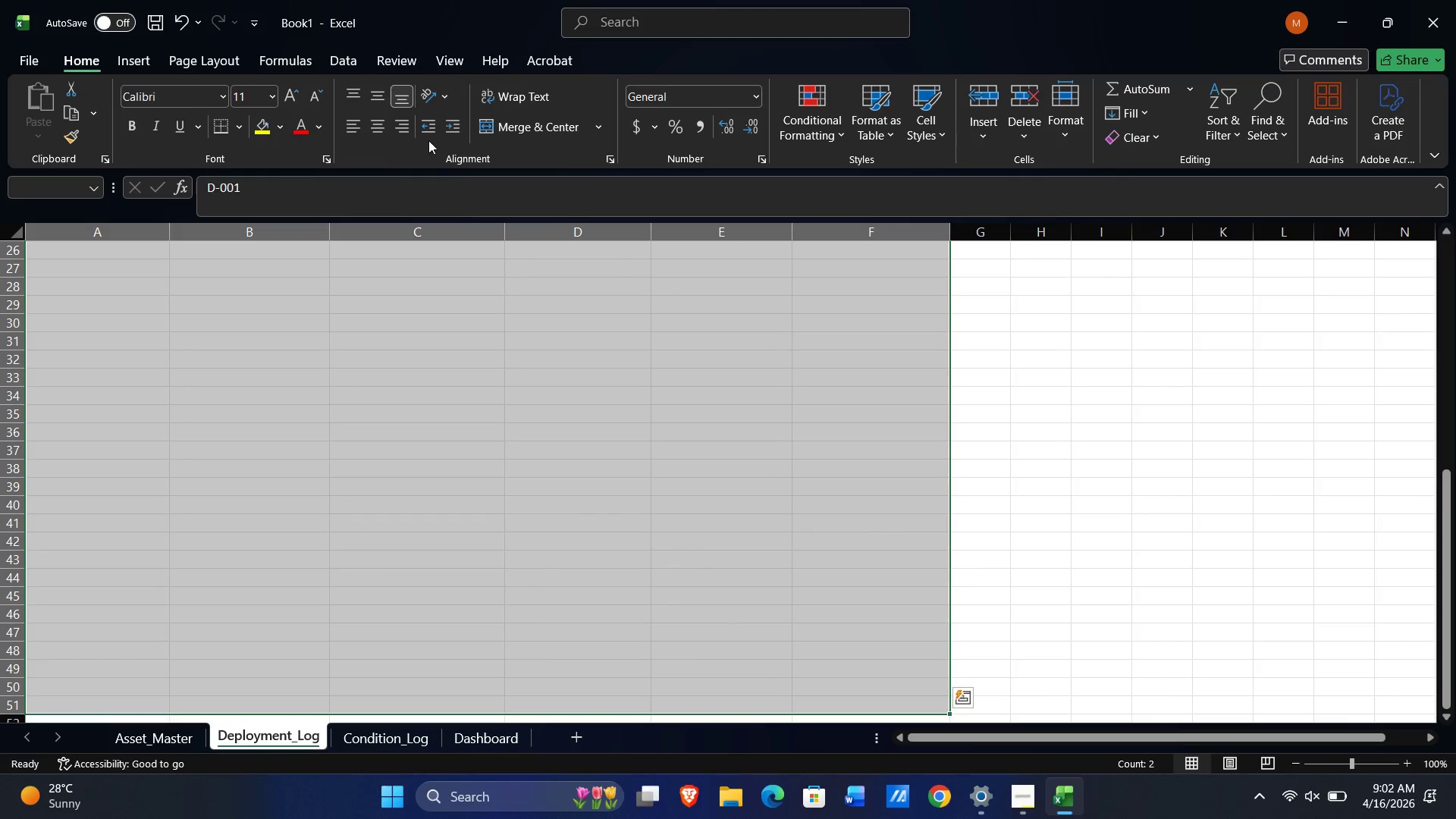 
left_click([375, 133])
 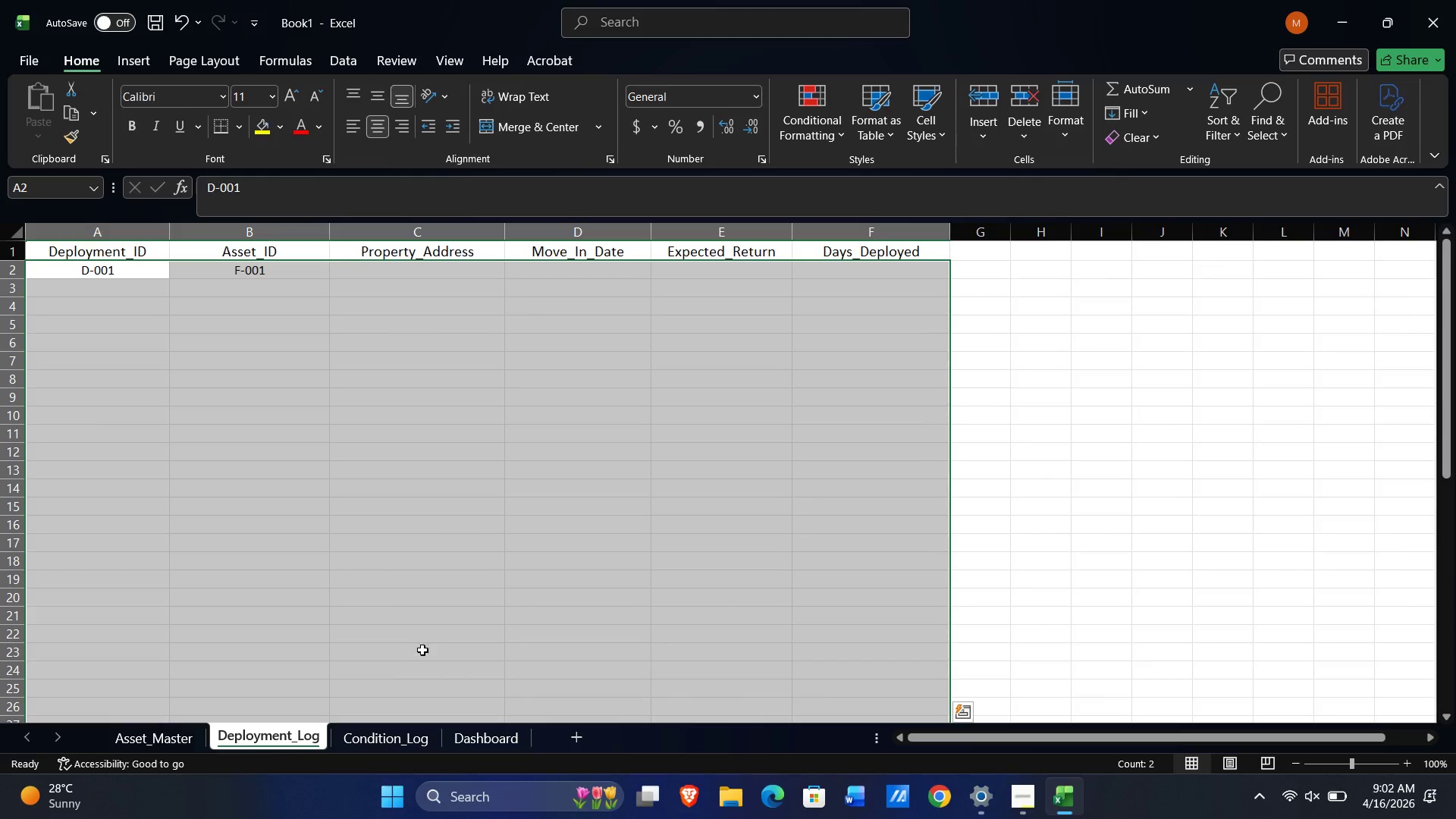 
scroll: coordinate [431, 661], scroll_direction: up, amount: 7.0
 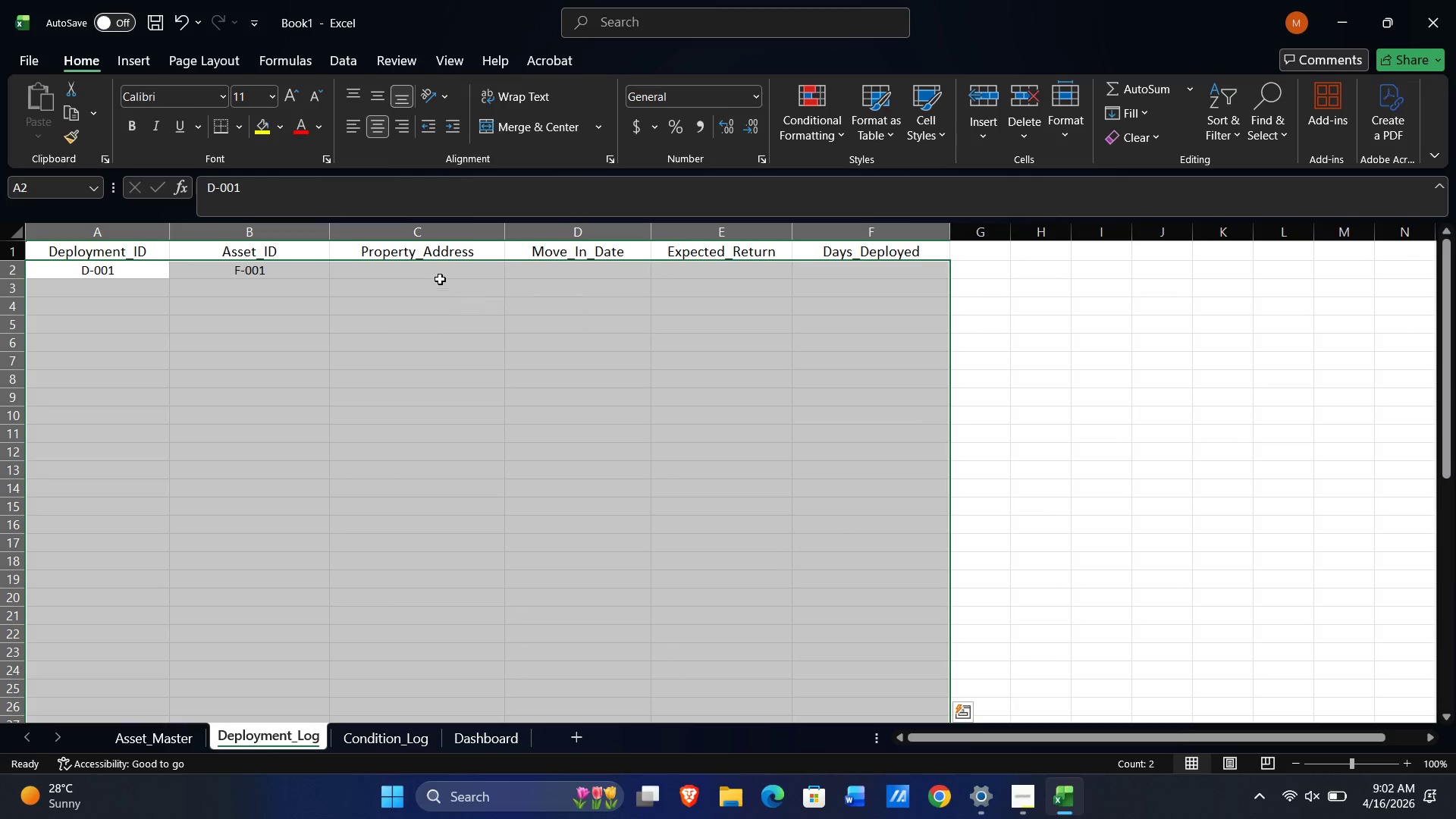 
left_click([440, 275])
 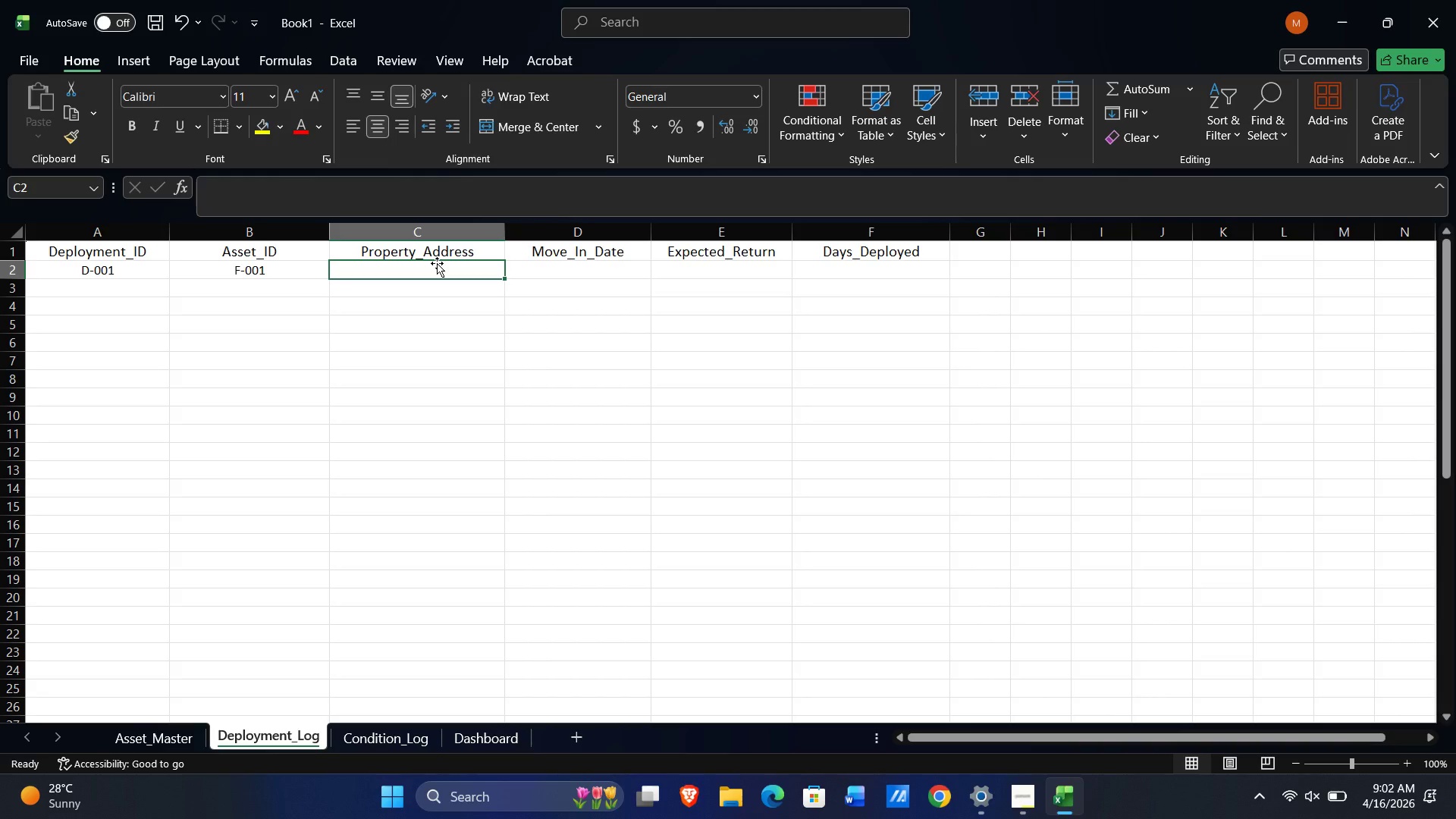 
wait(5.77)
 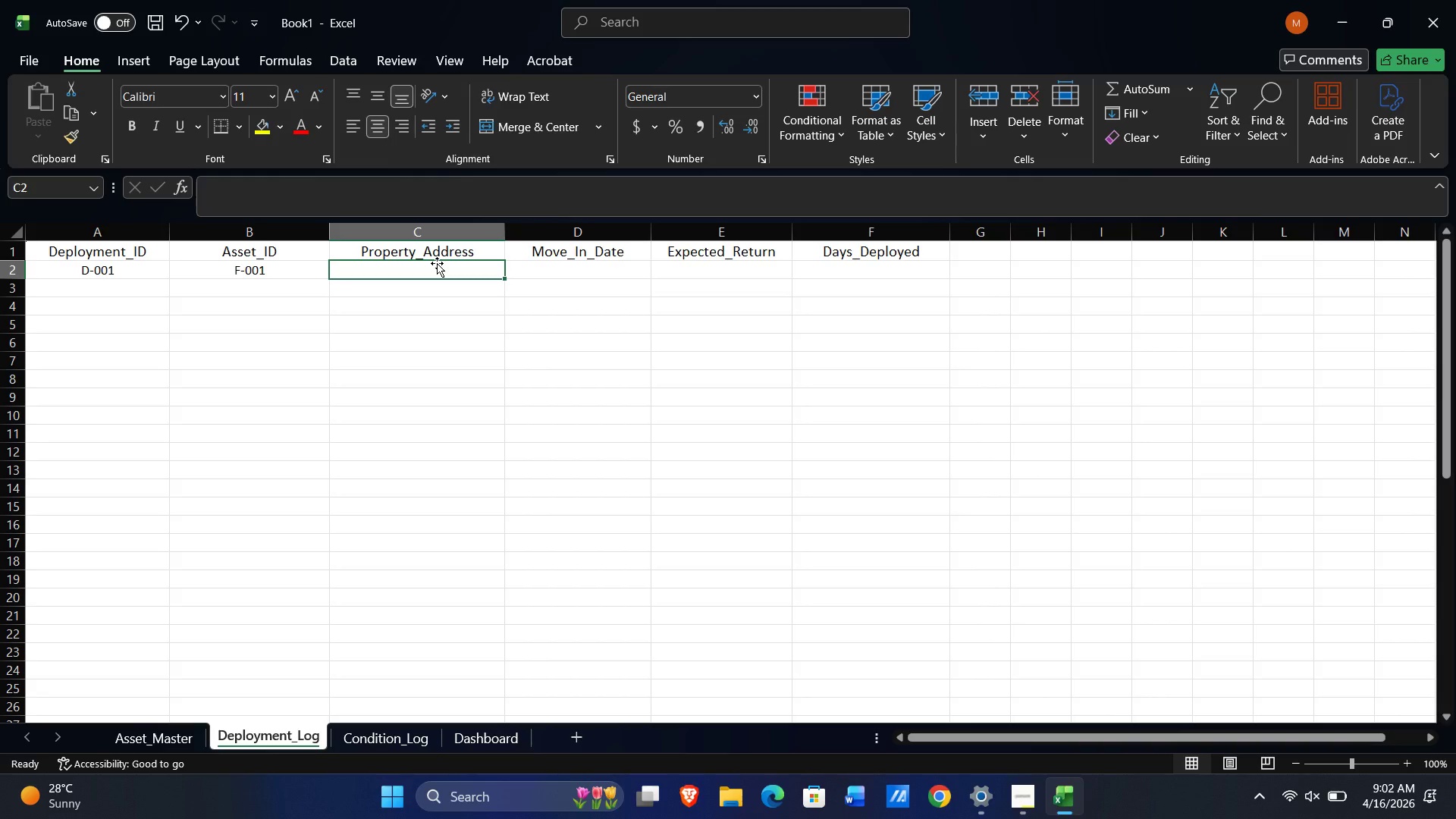 
key(Numpad2)
 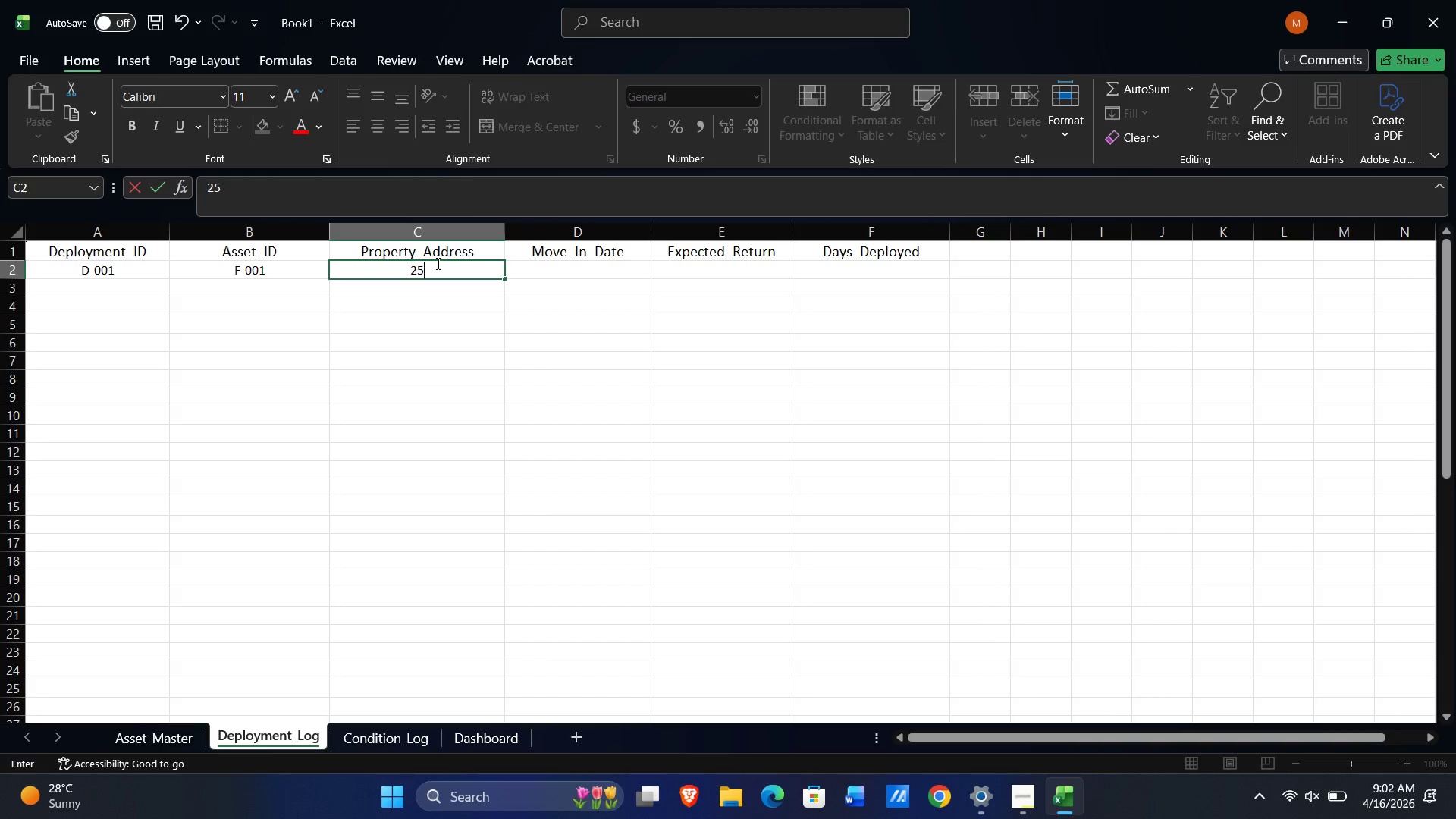 
key(Numpad5)
 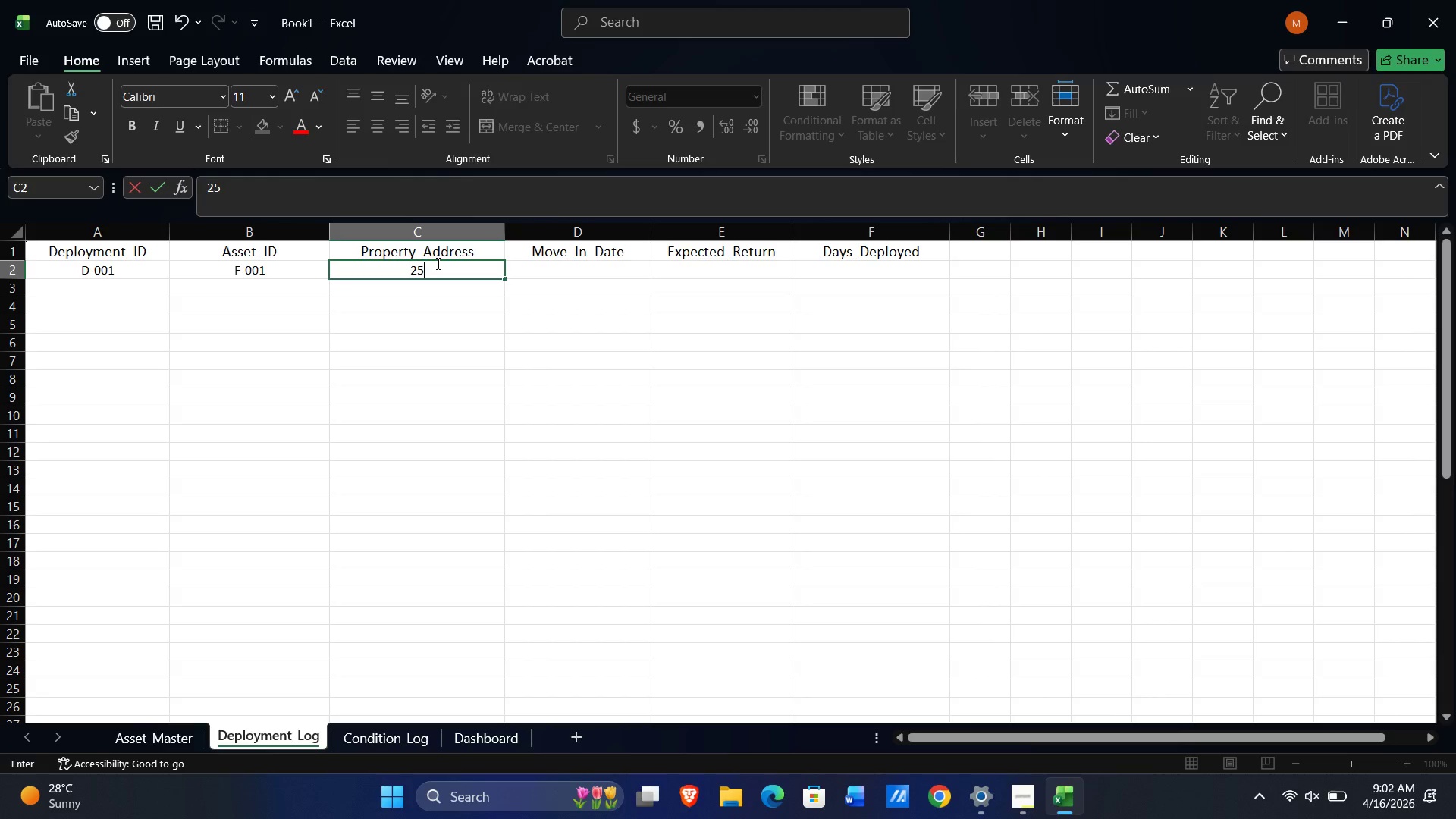 
type( Beverly Hills Drive)
key(Tab)
 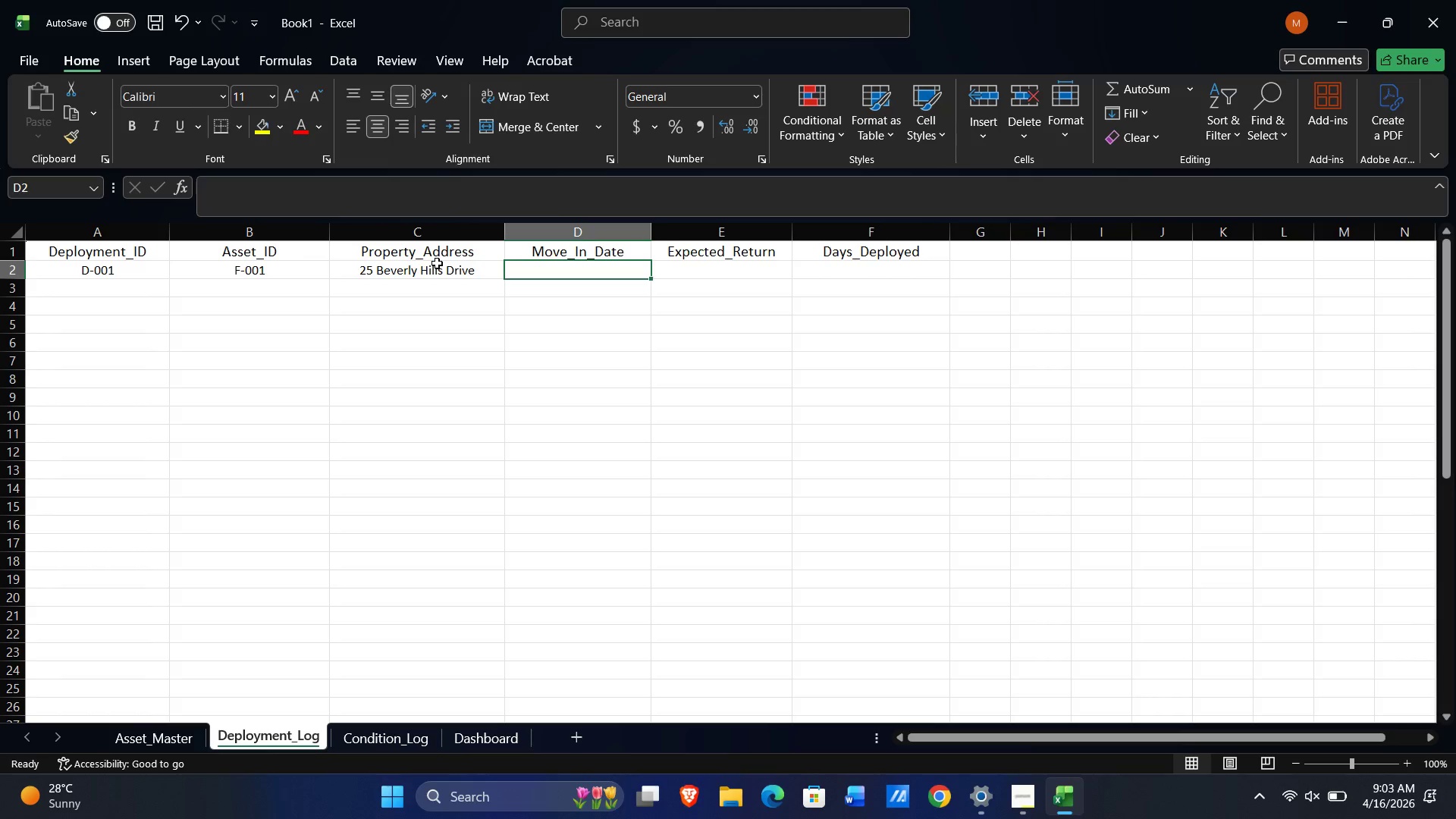 
wait(10.95)
 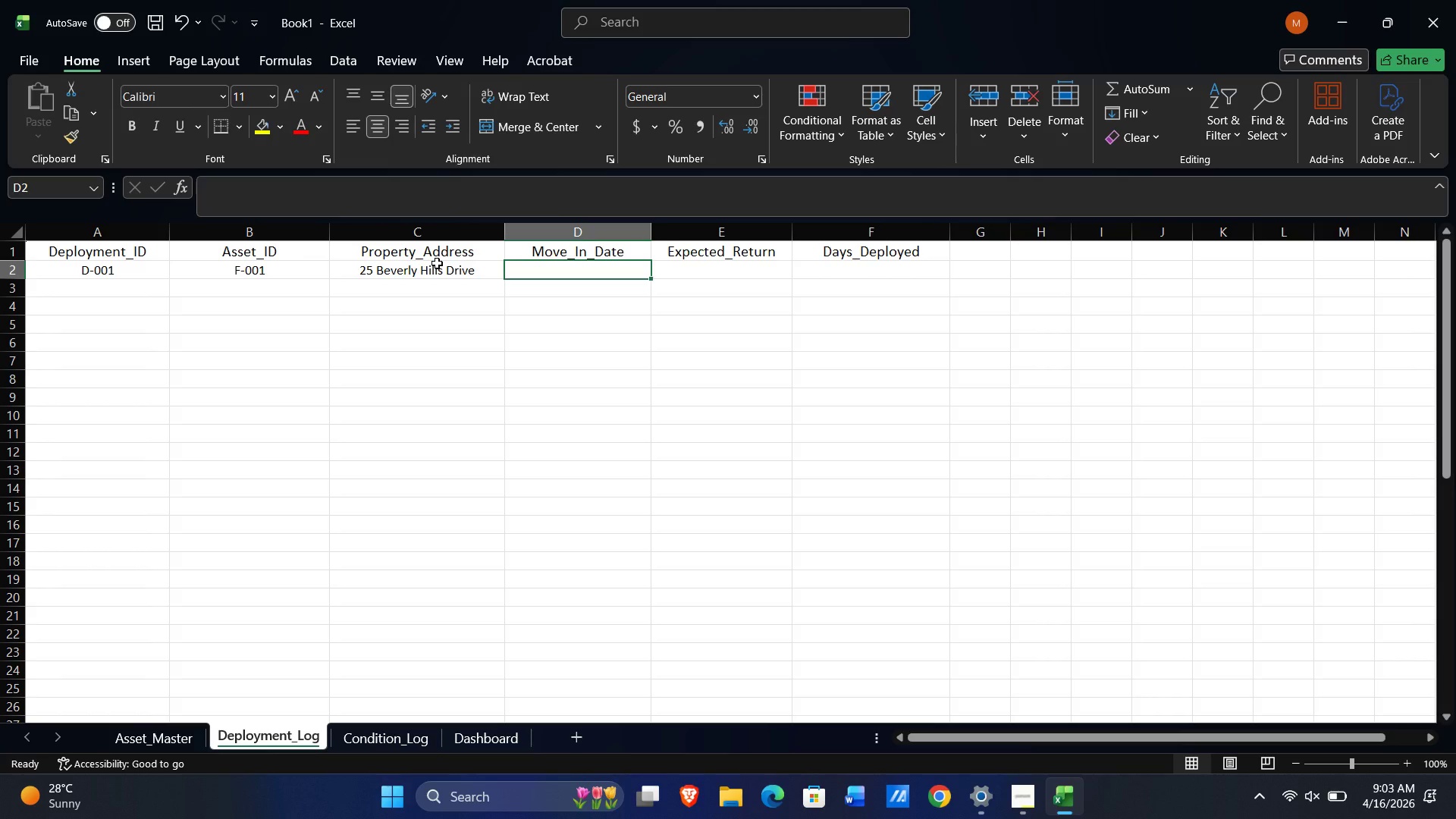 
key(Quote)
 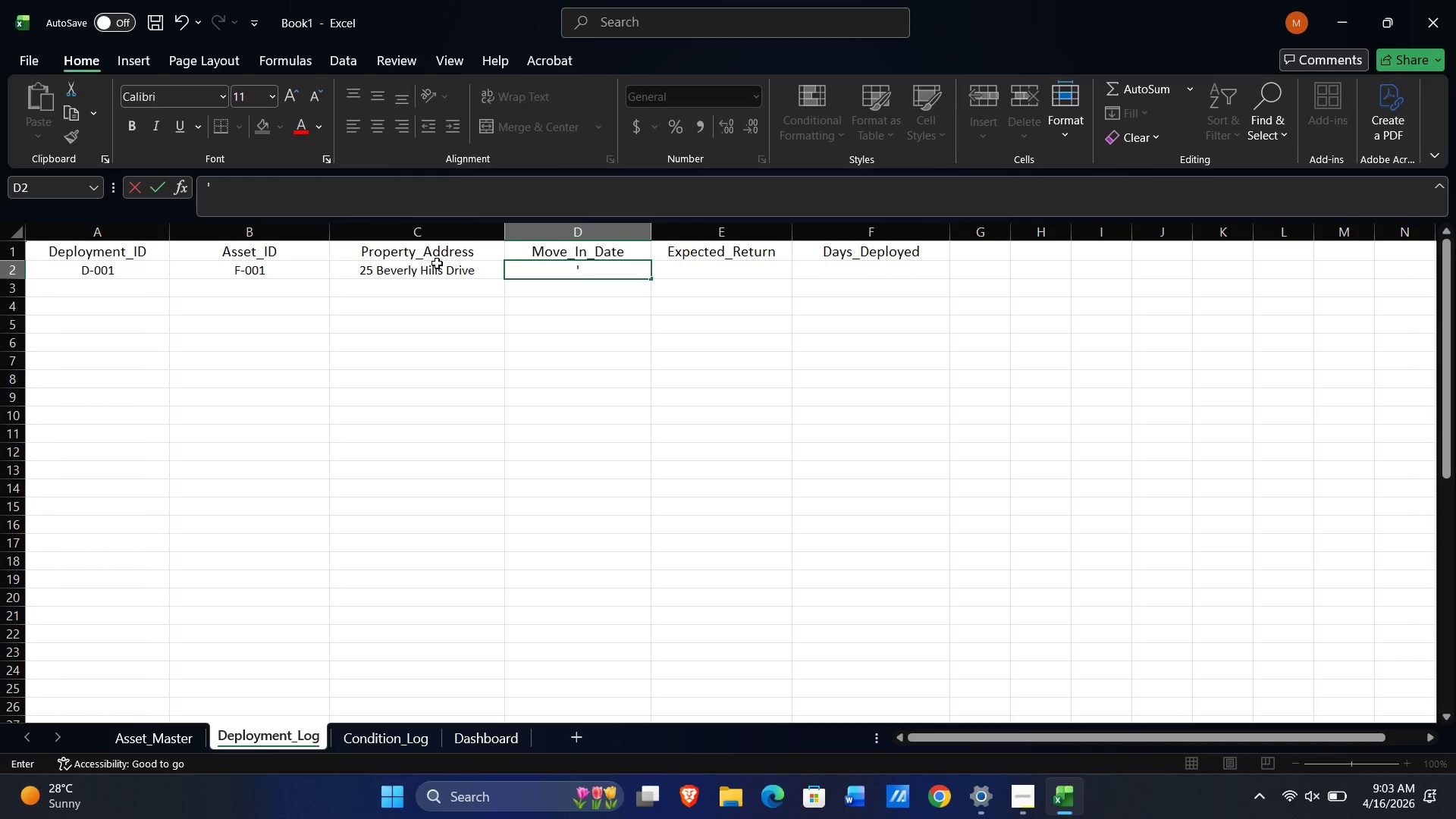 
key(Numpad0)
 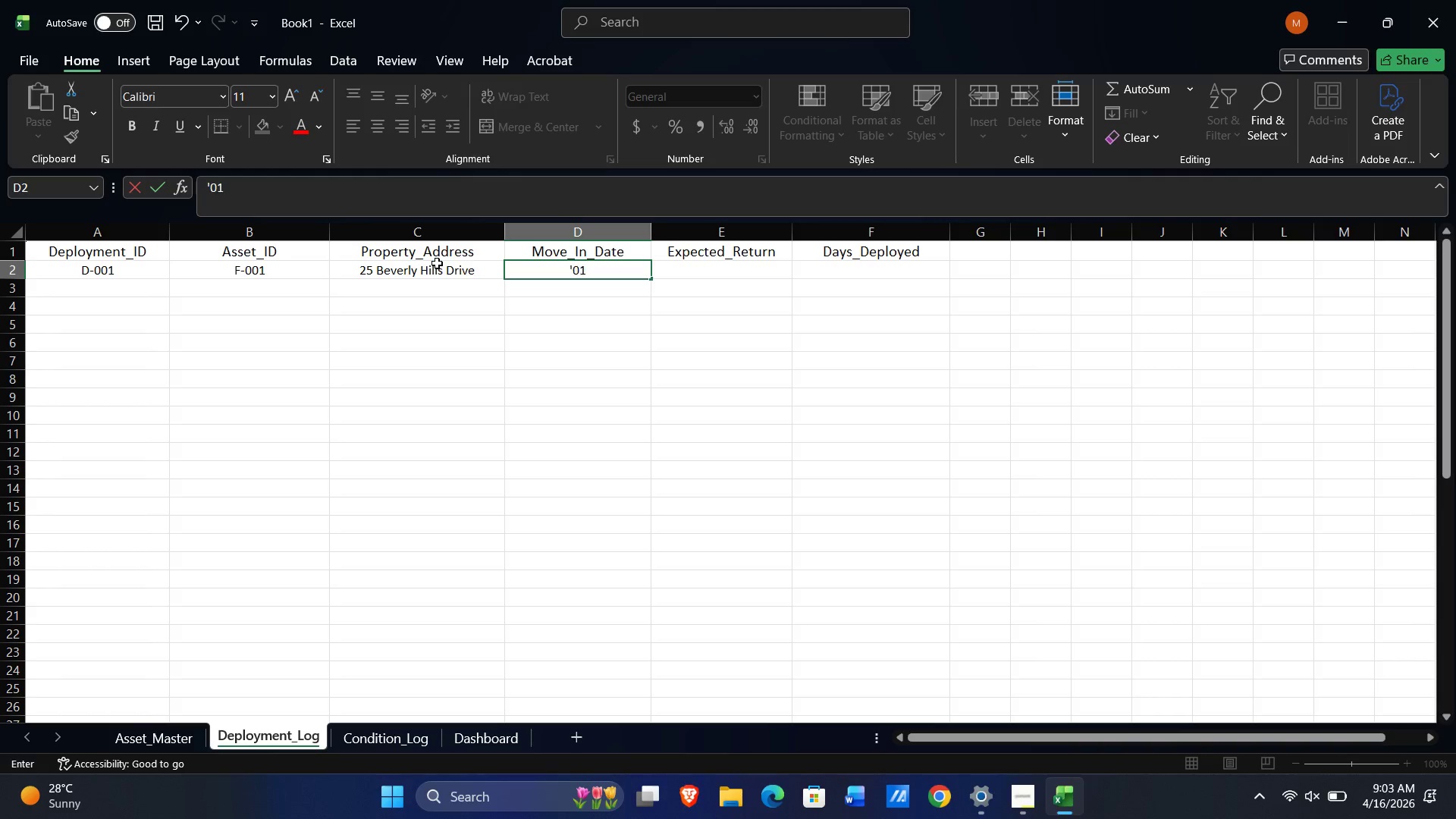 
key(Numpad1)
 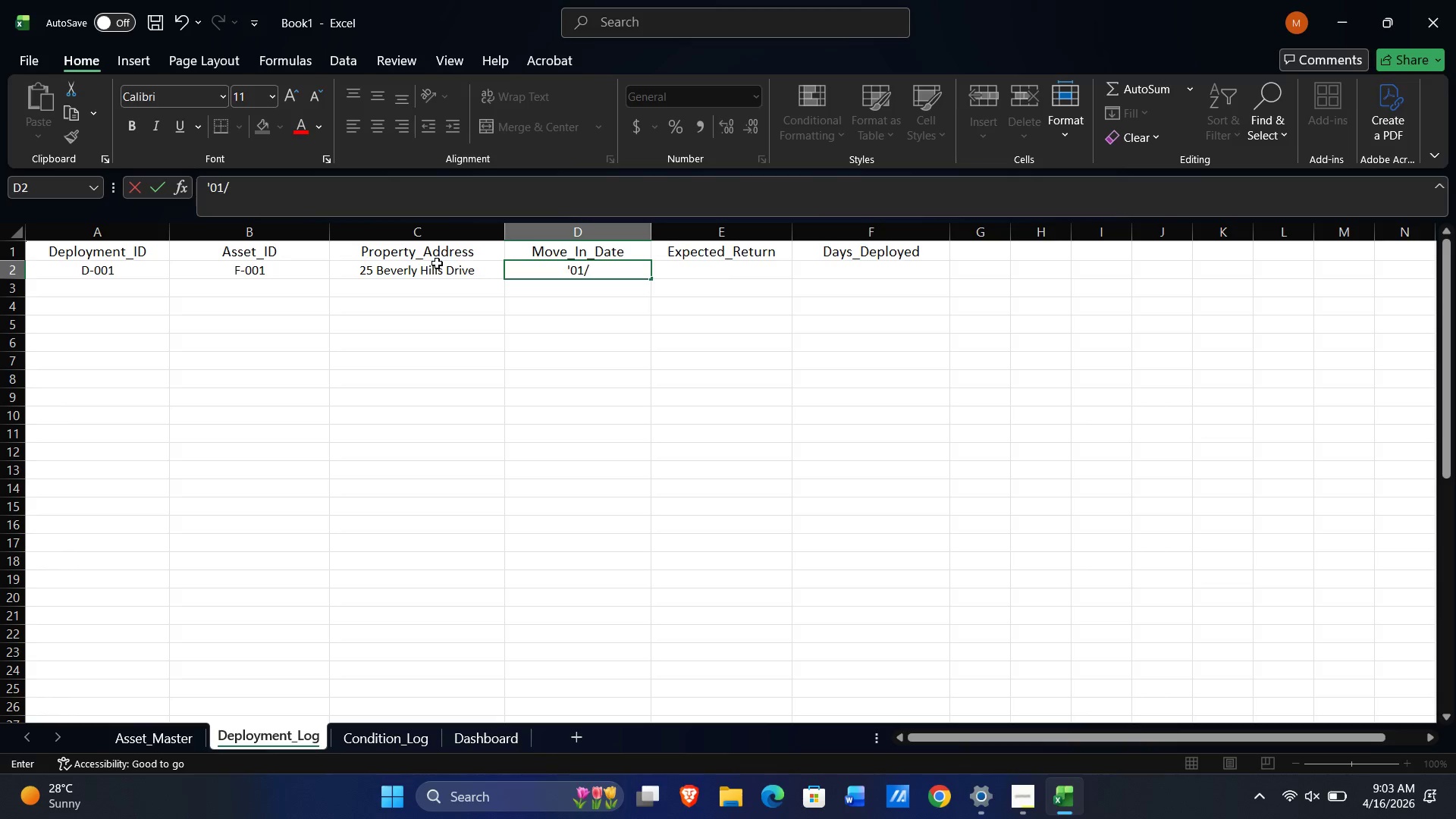 
key(NumpadDivide)
 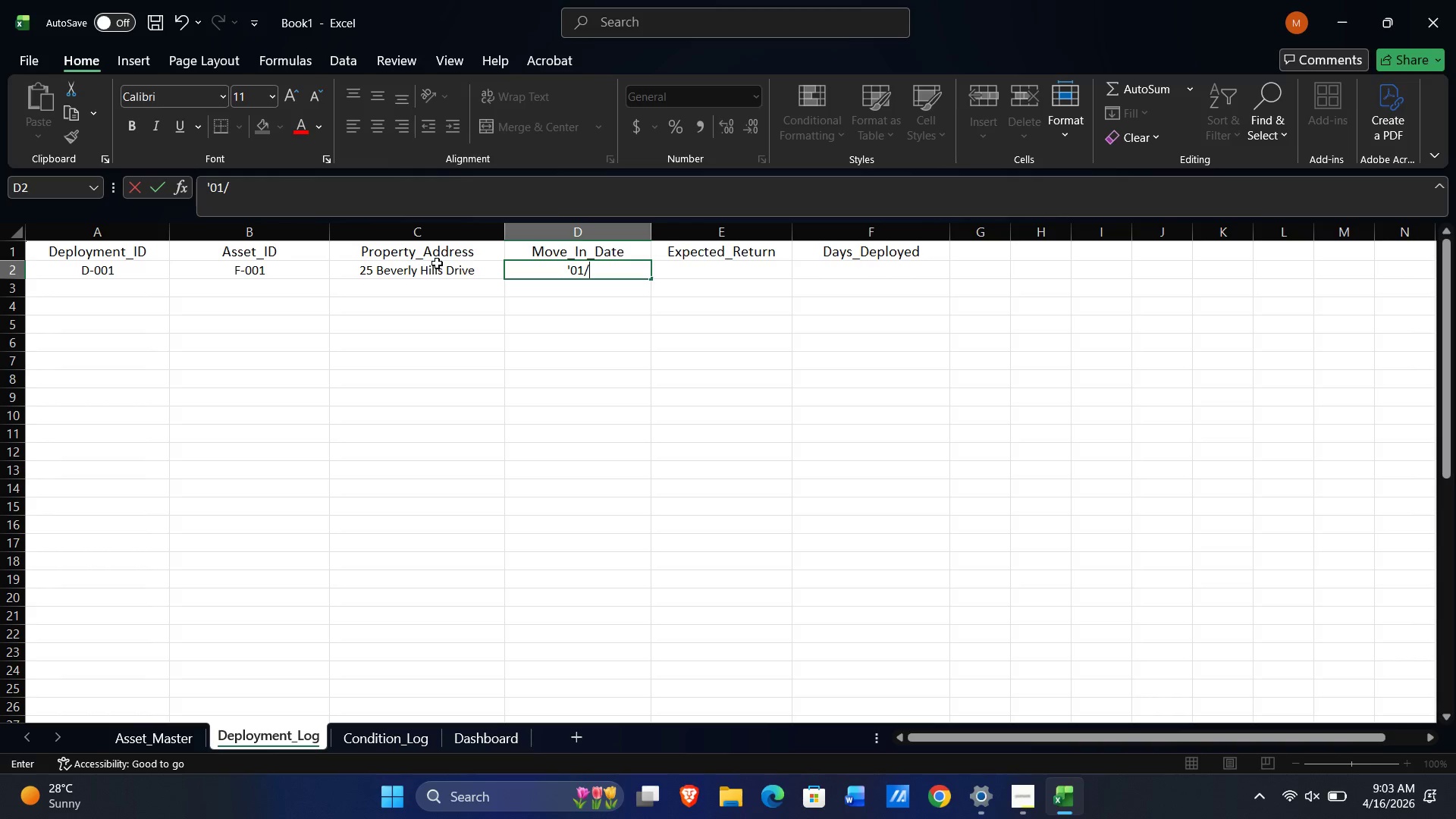 
key(Numpad0)
 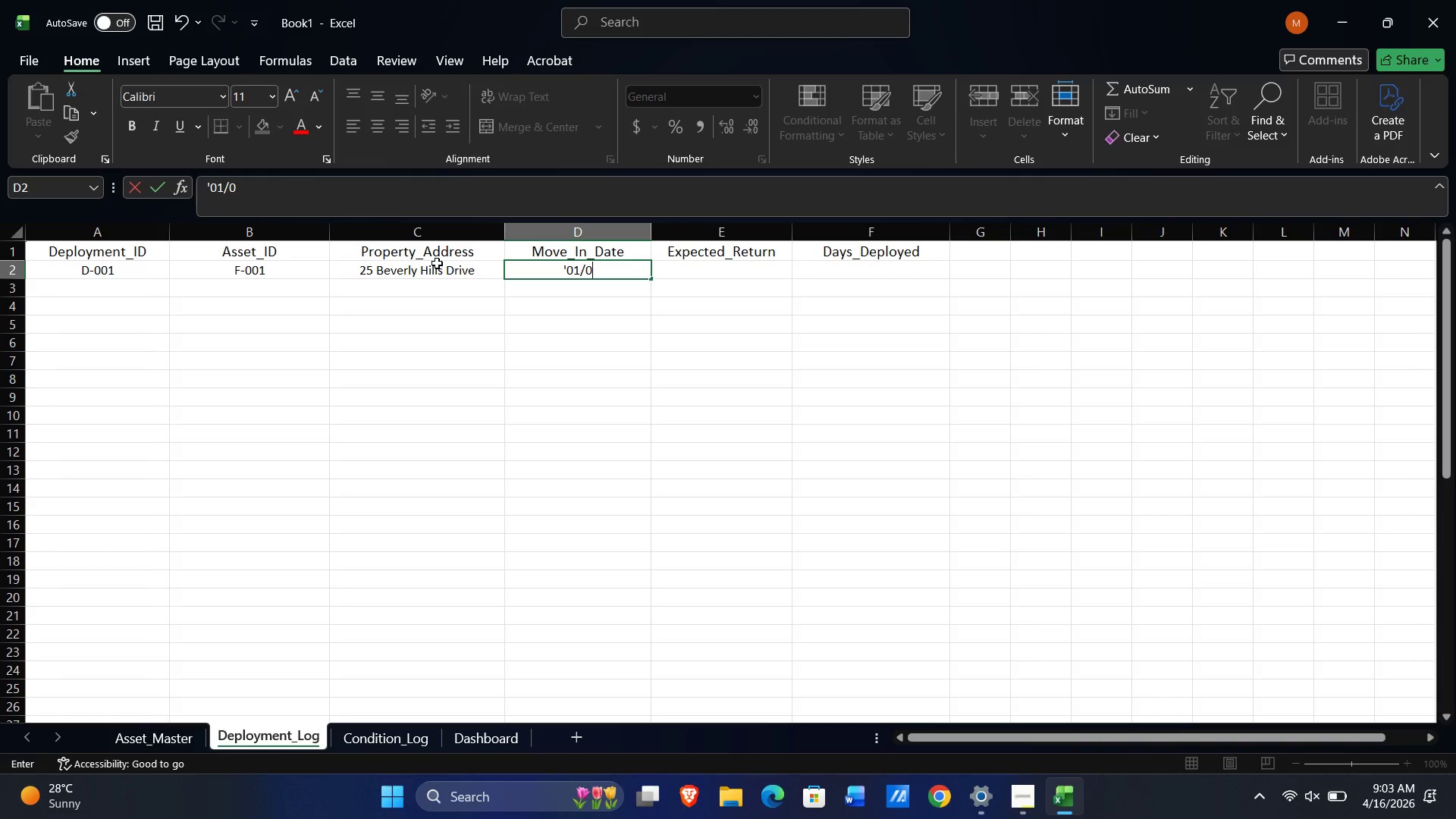 
key(Numpad1)
 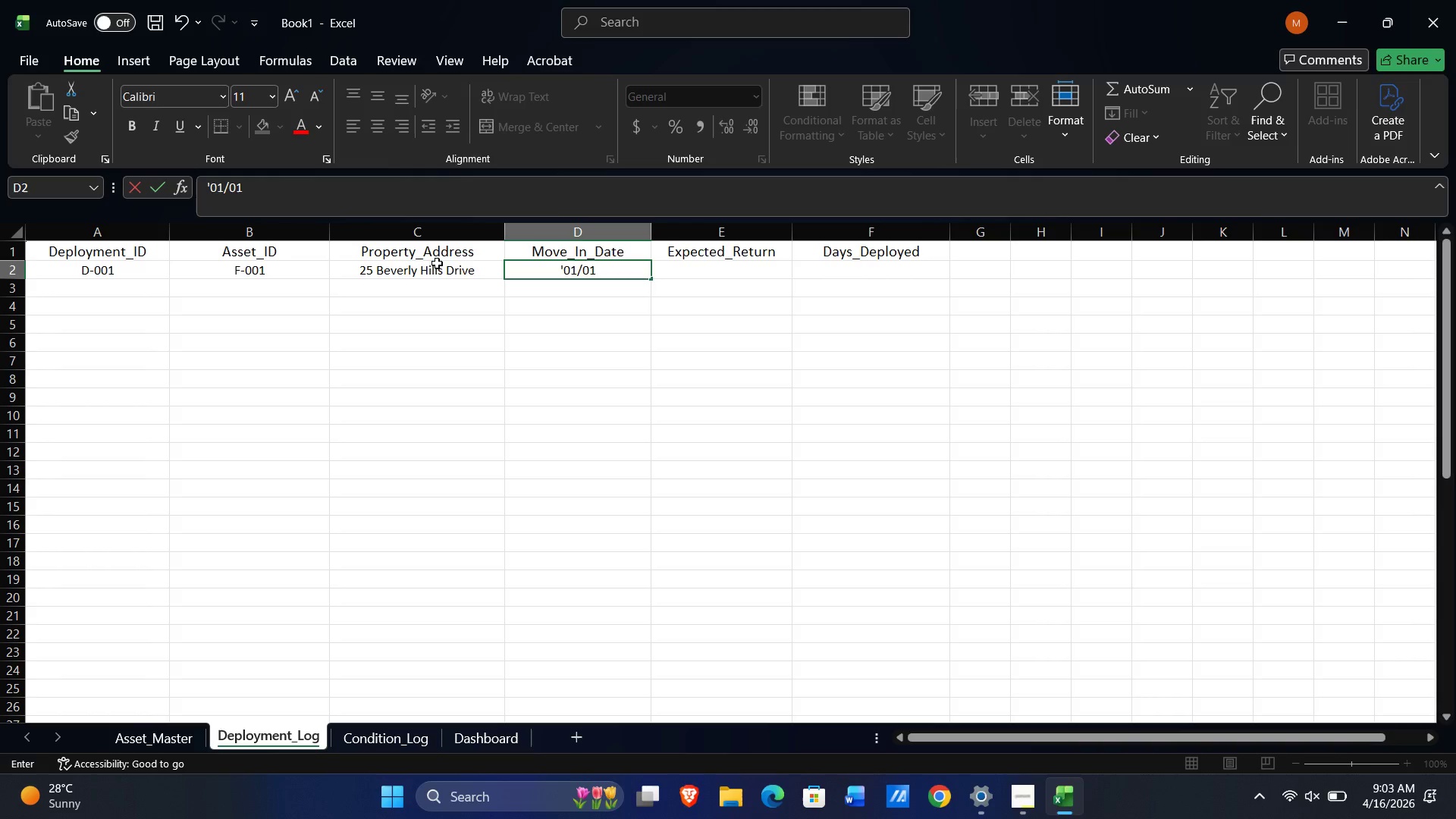 
key(NumpadDivide)
 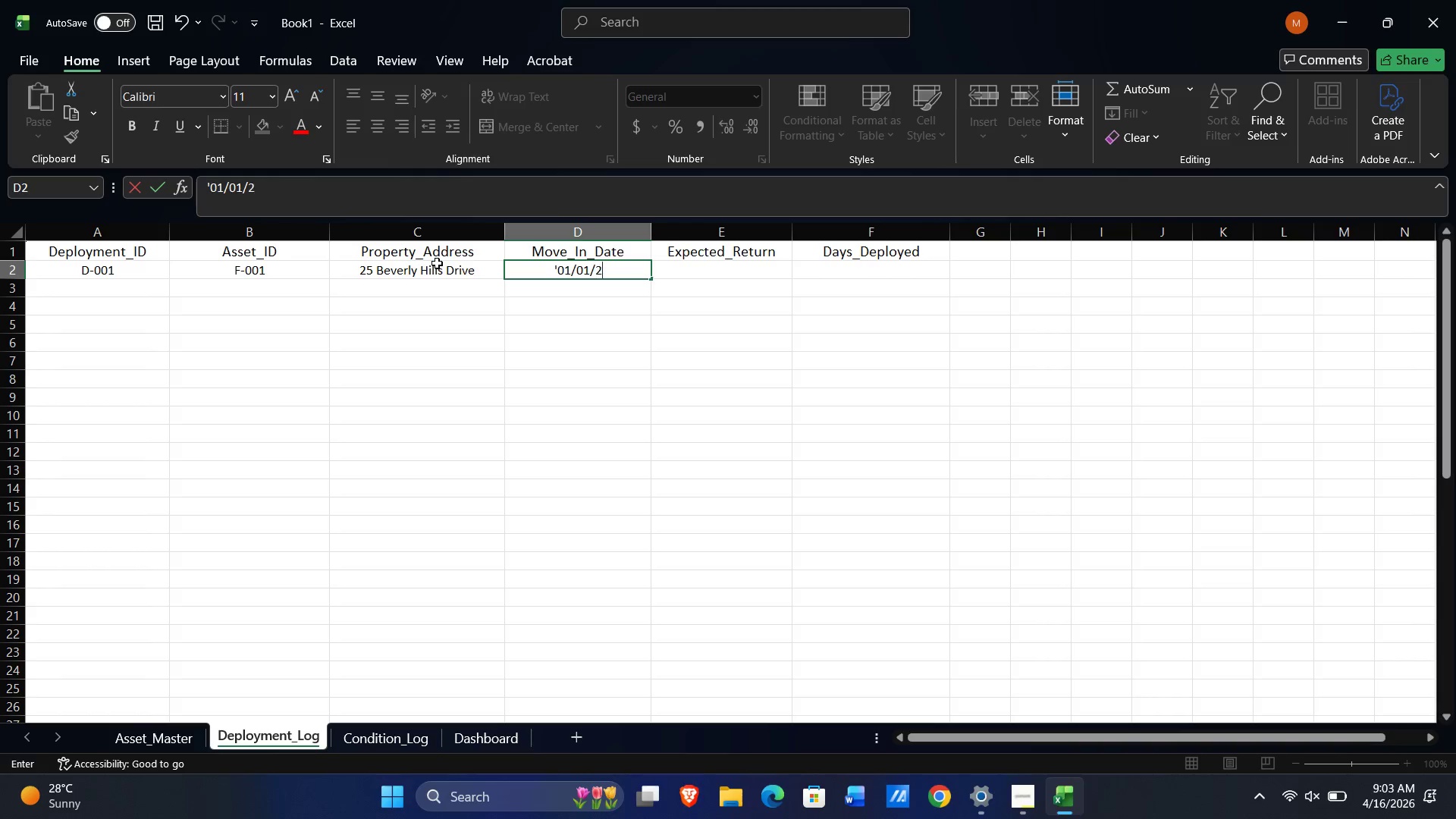 
key(Numpad2)
 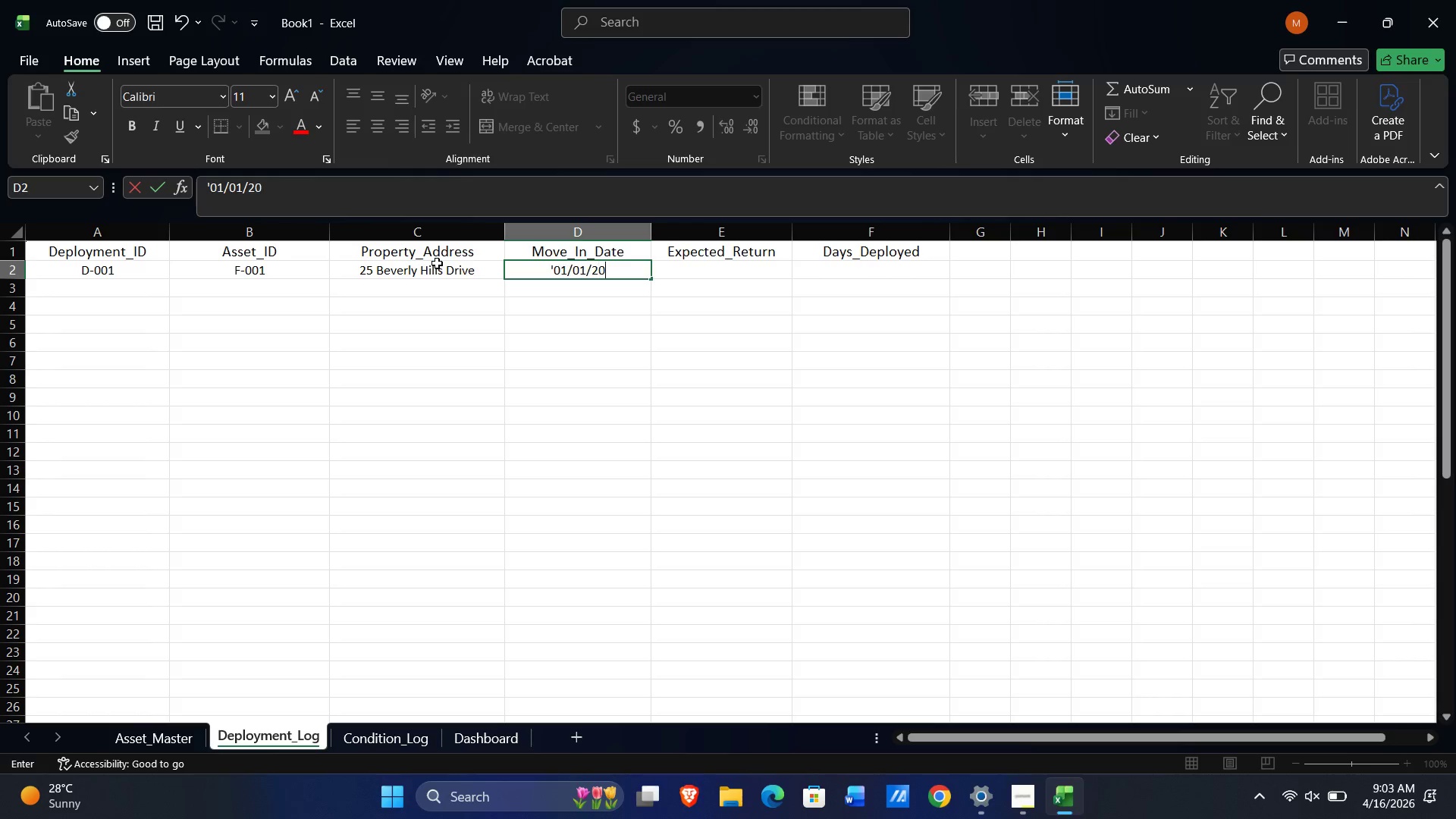 
key(Numpad0)
 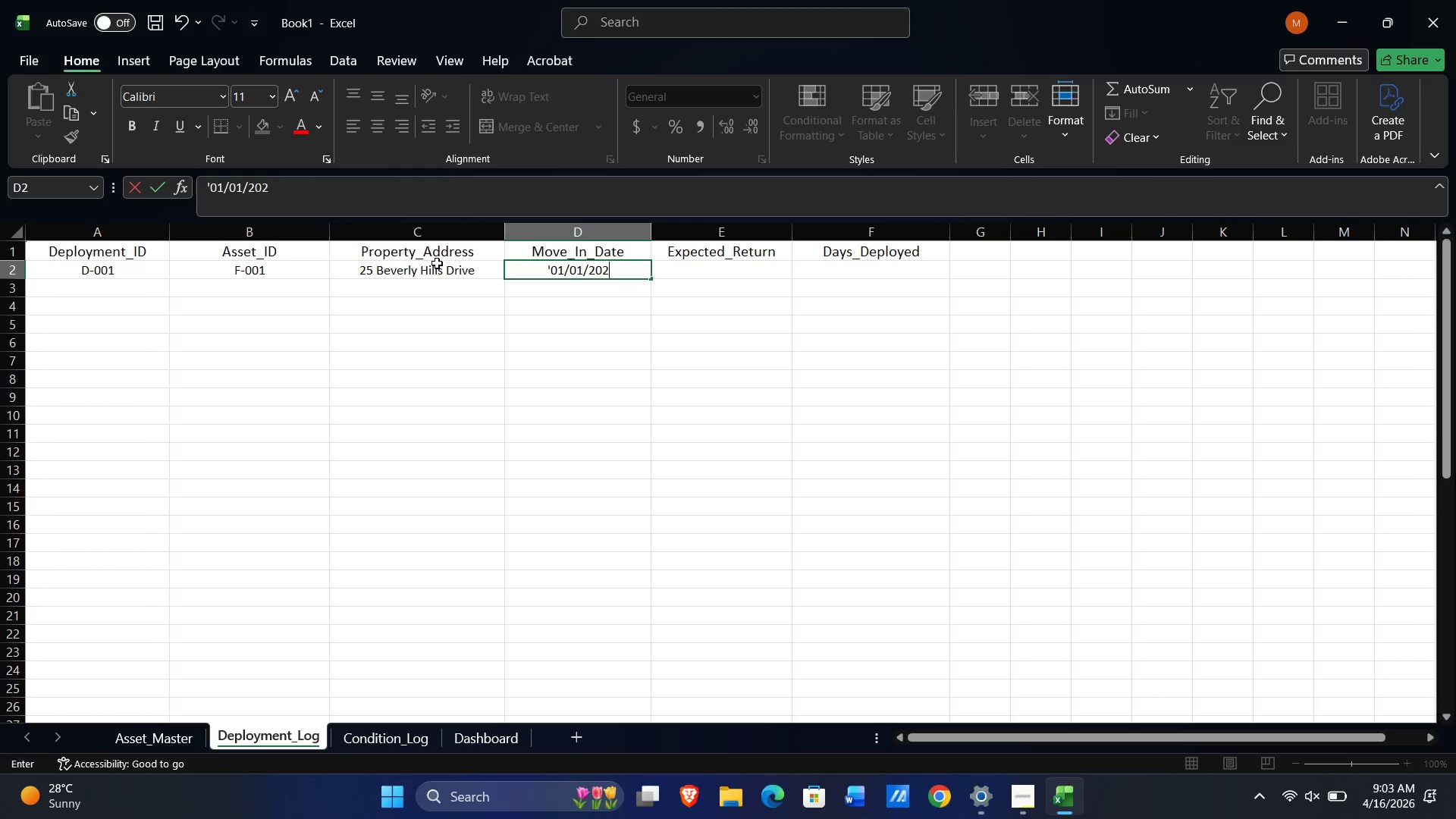 
key(Numpad2)
 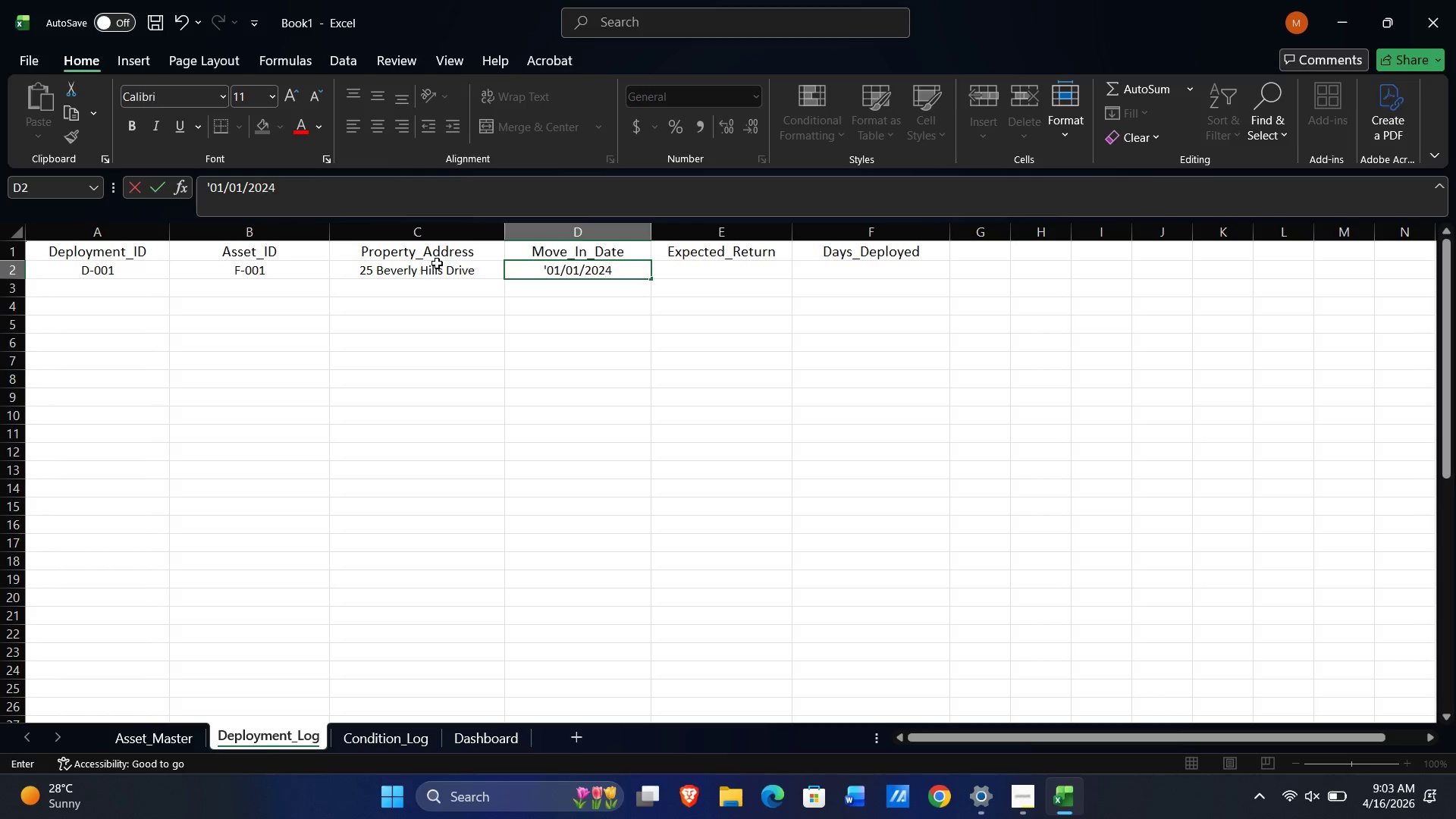 
key(Numpad4)
 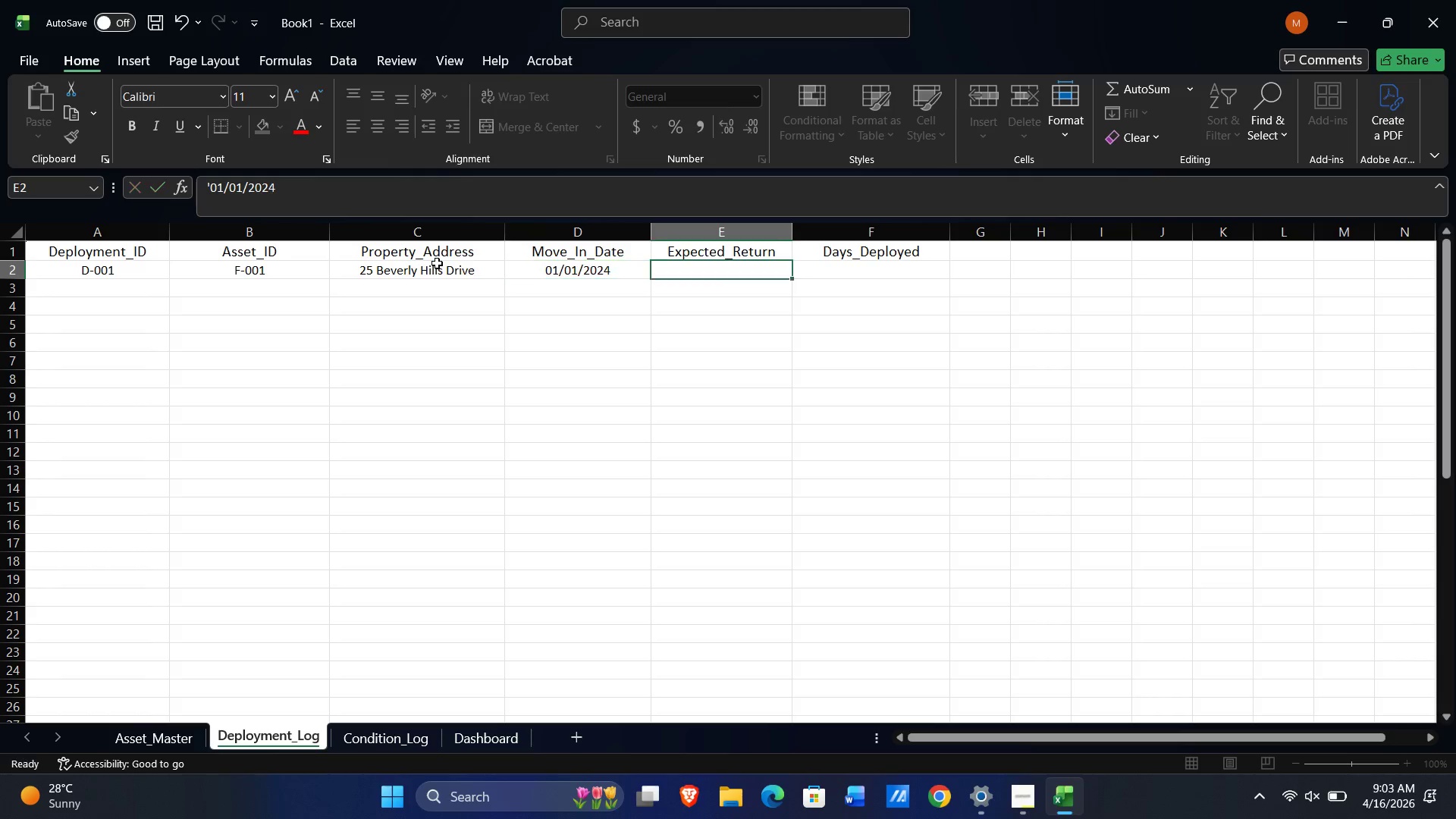 
key(Tab)
 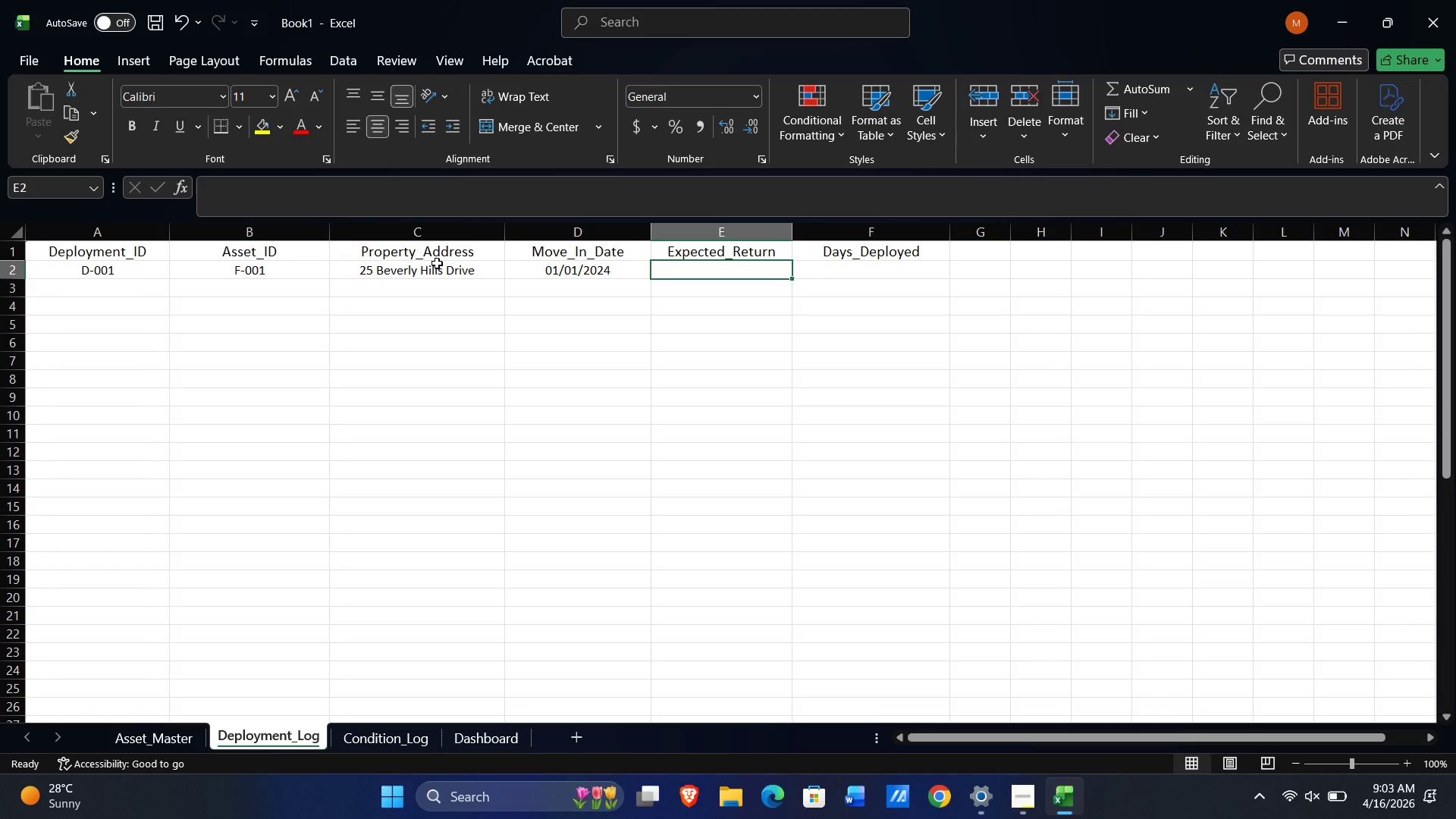 
key(Quote)
 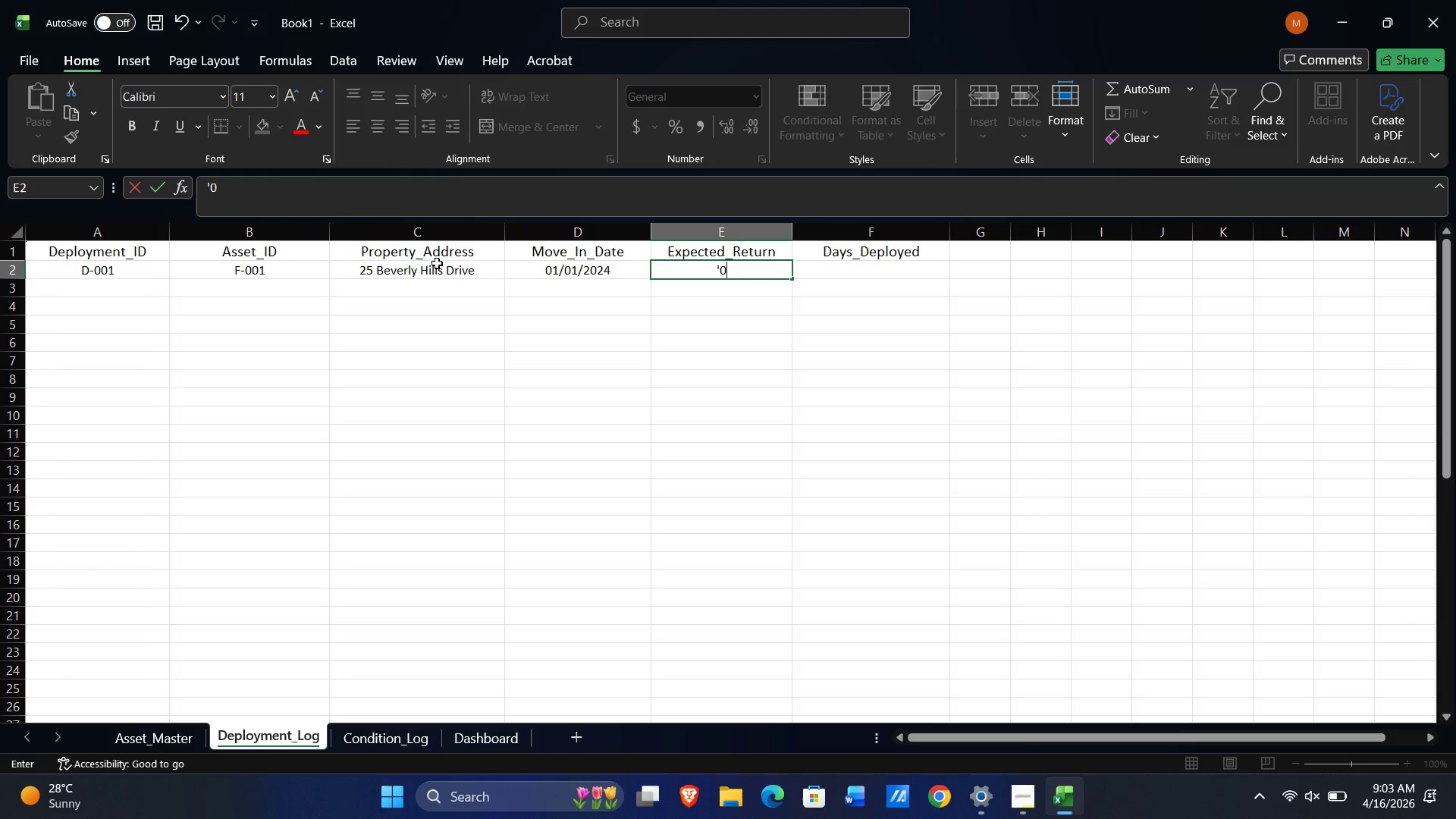 
key(Numpad0)
 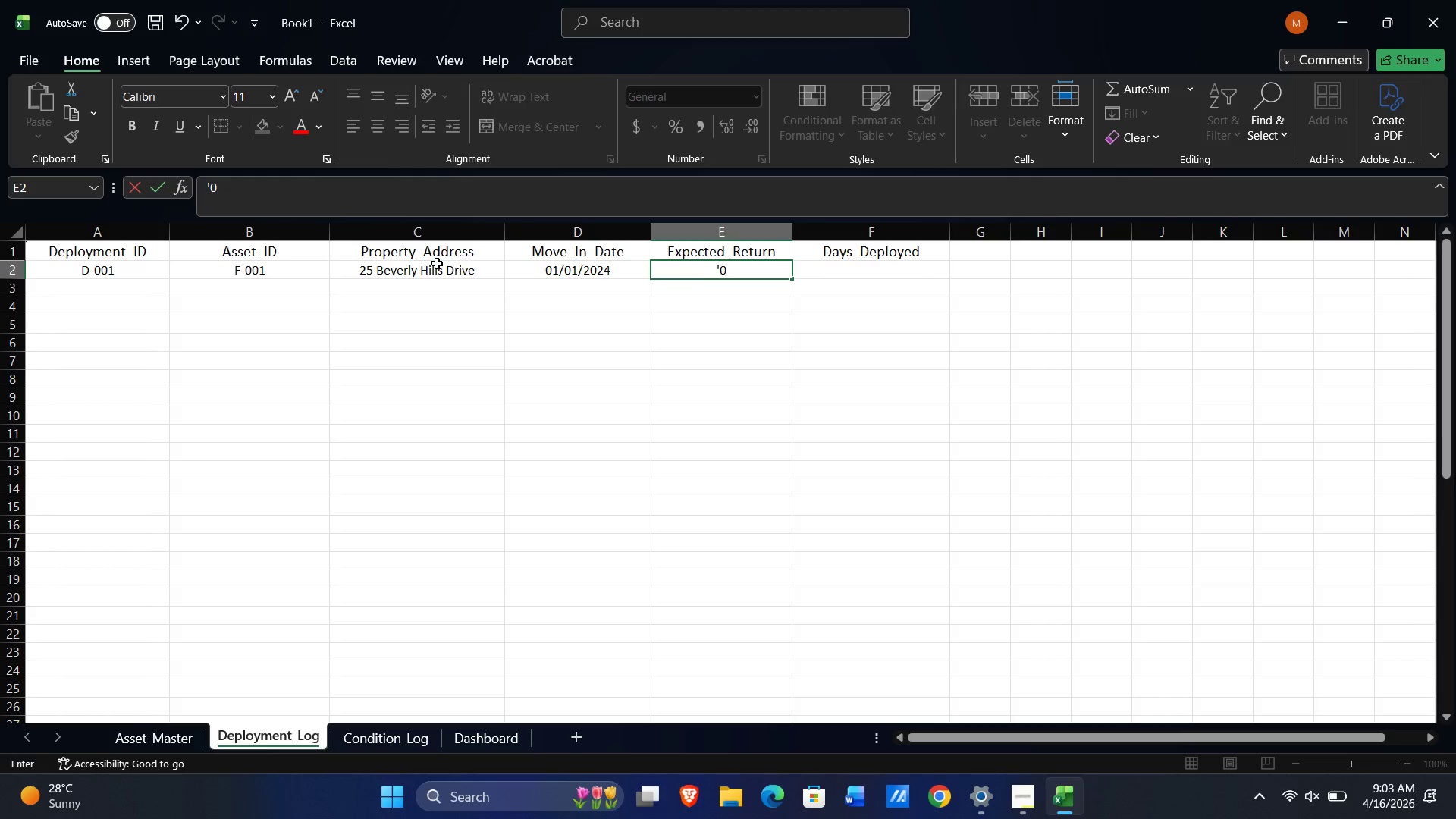 
key(Numpad4)
 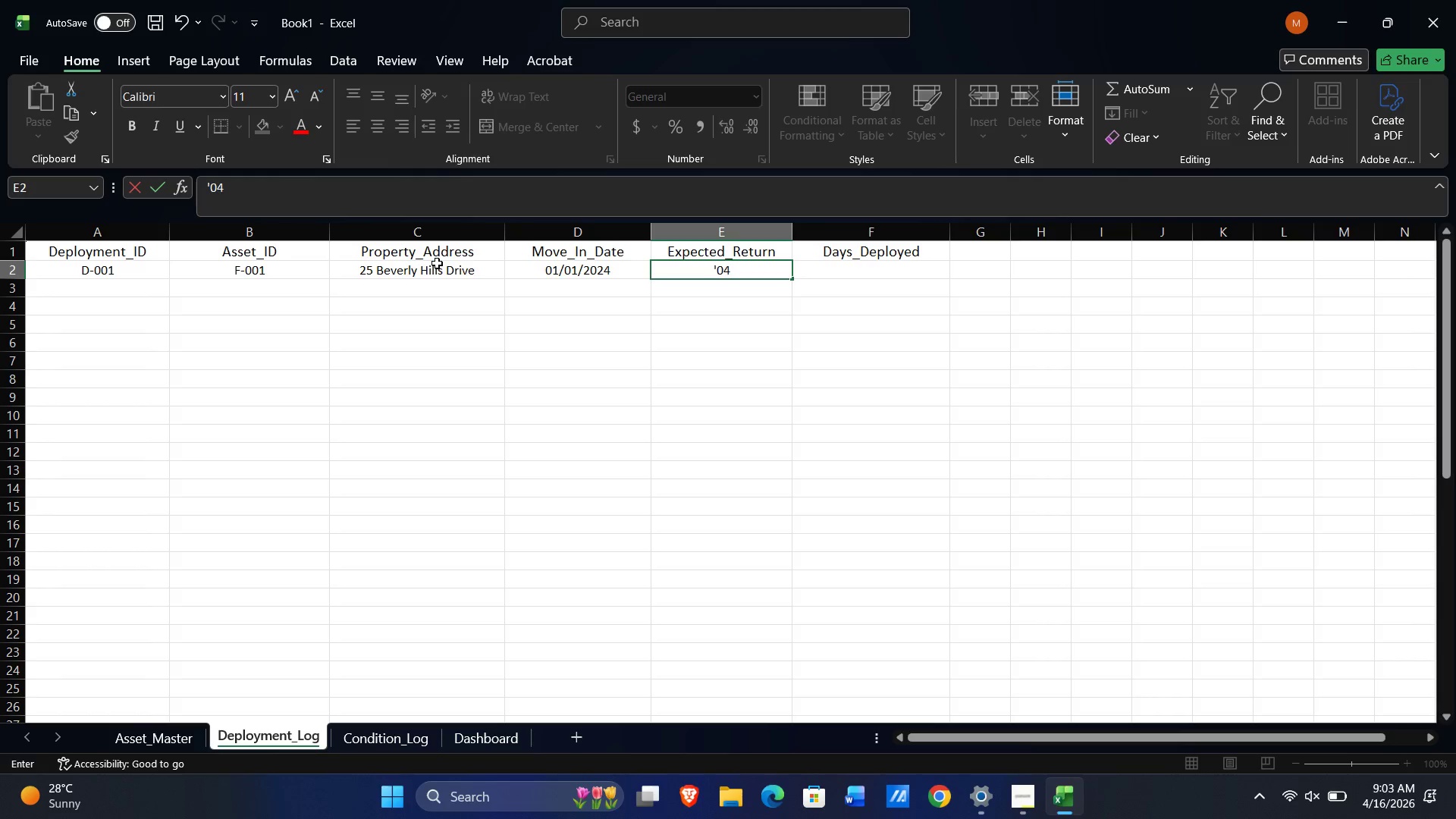 
key(NumpadDivide)
 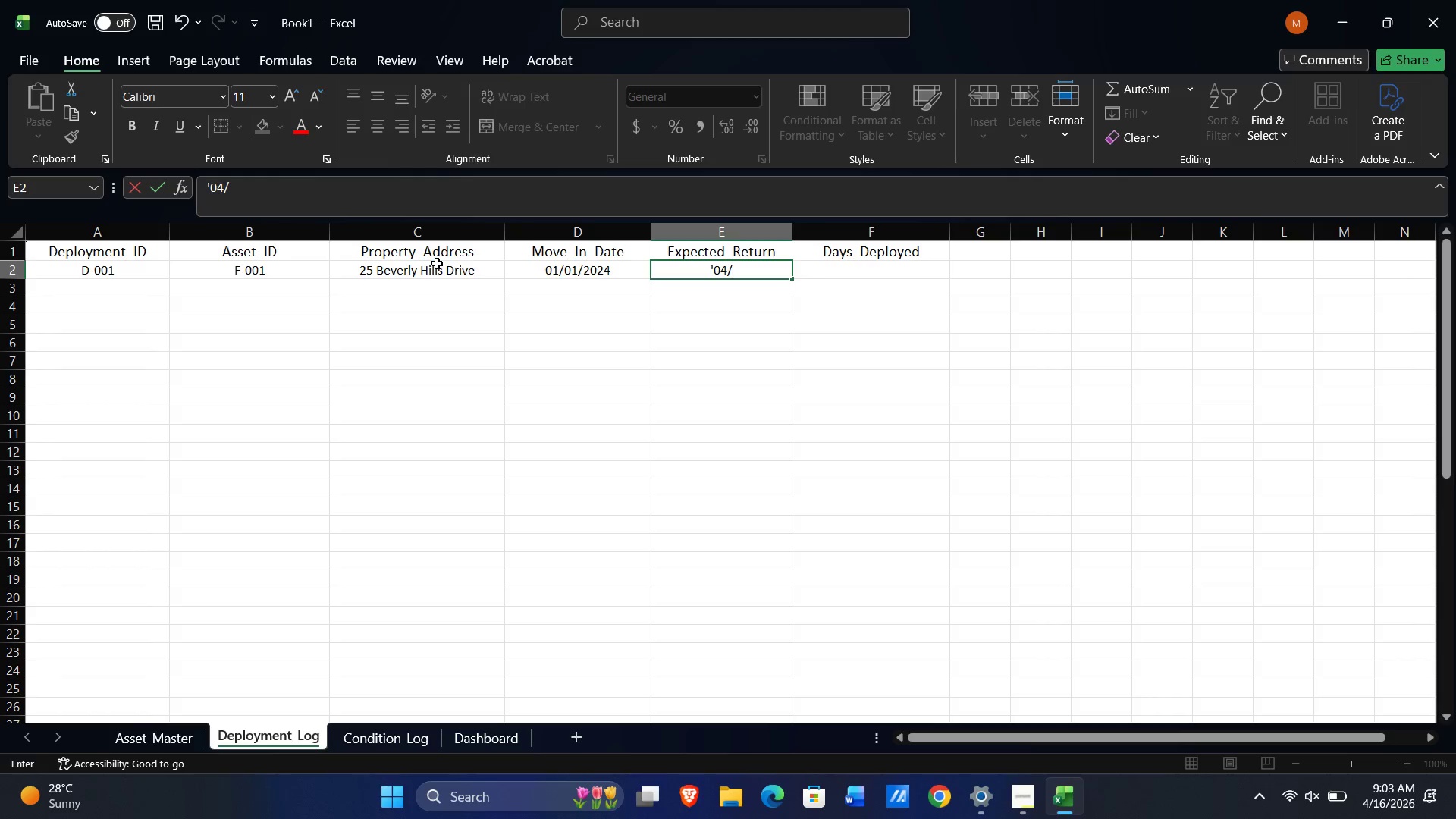 
key(Numpad0)
 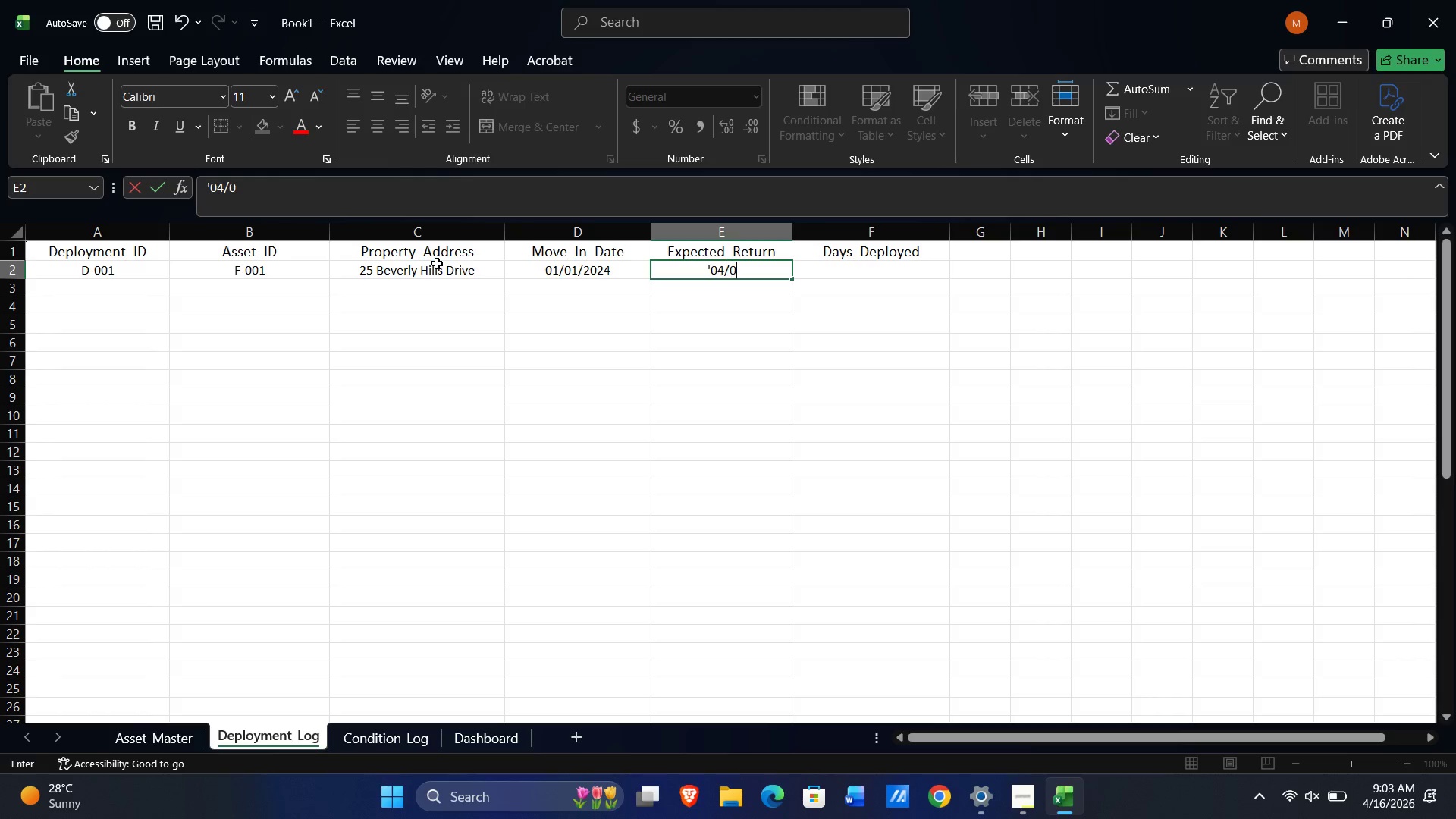 
key(Numpad1)
 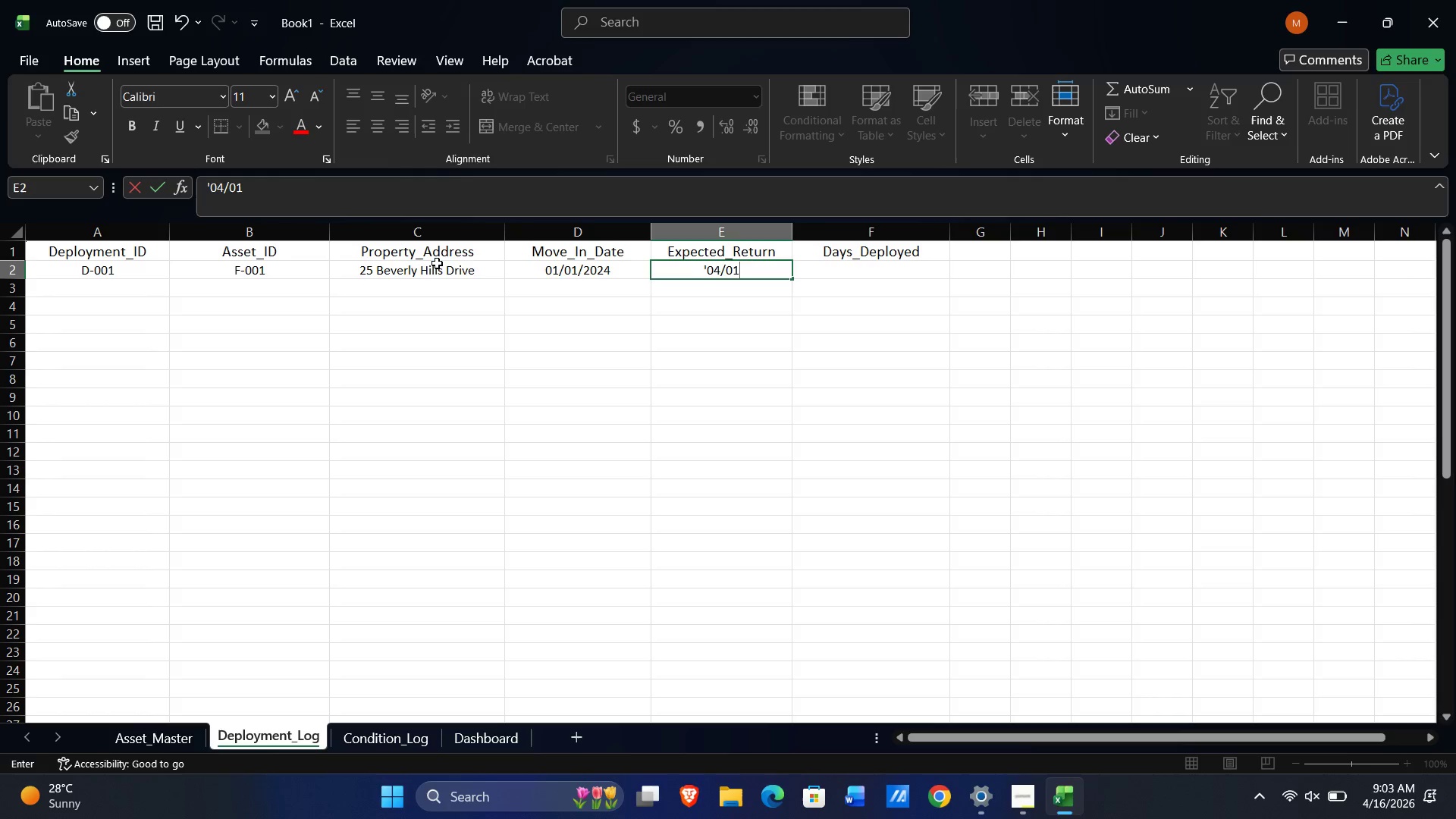 
key(NumpadDivide)
 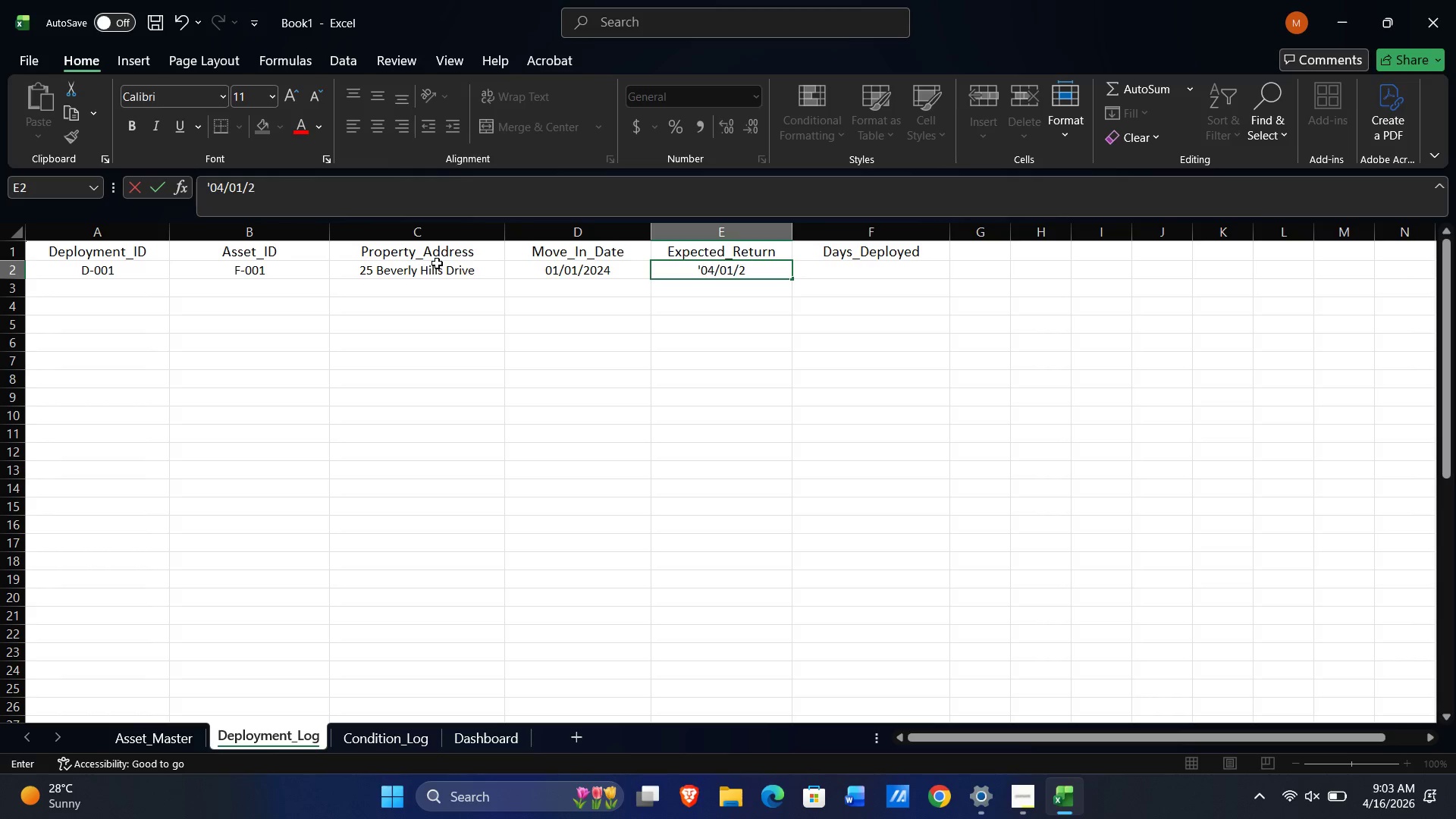 
key(Numpad2)
 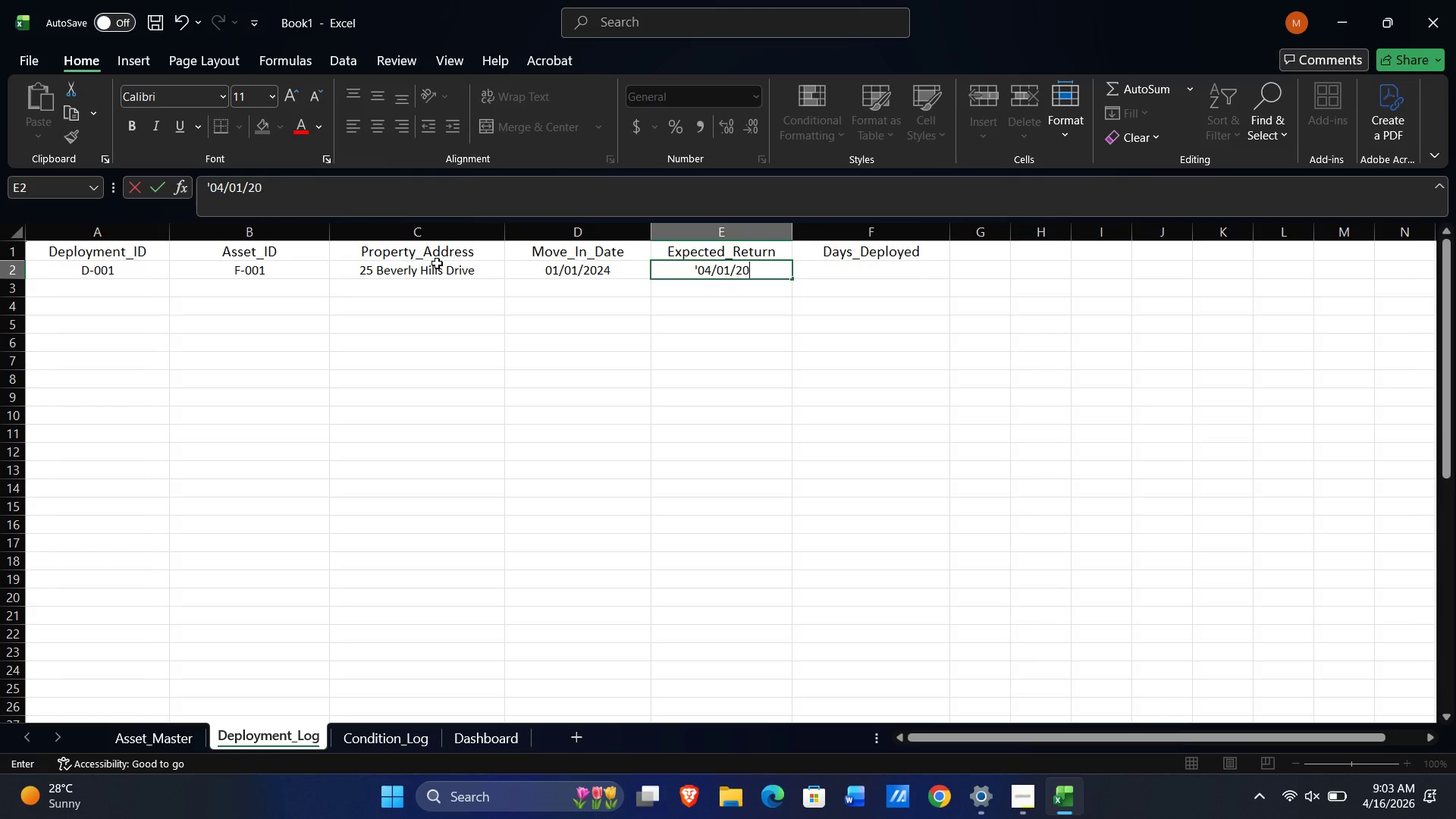 
key(Numpad0)
 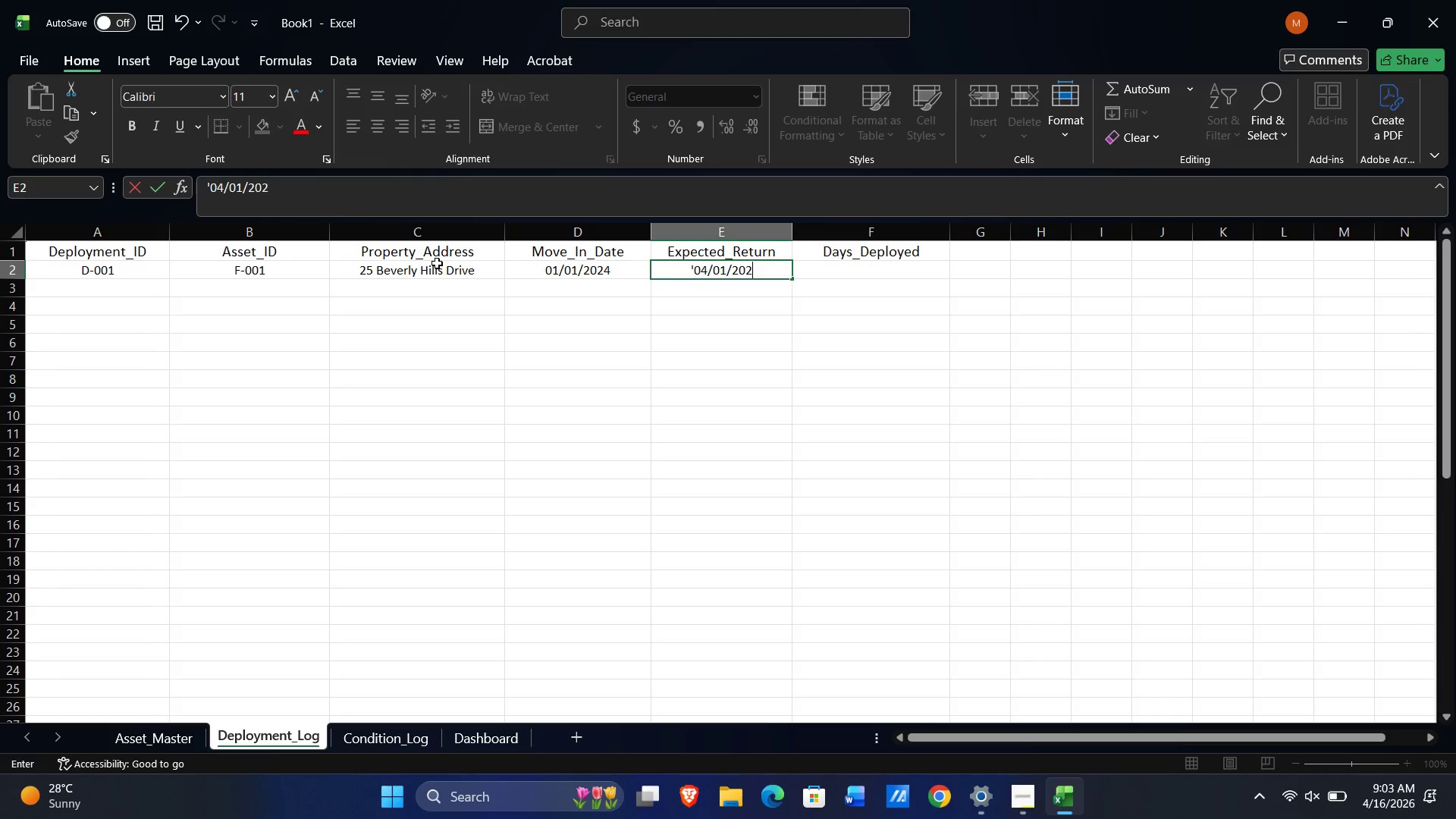 
key(Numpad2)
 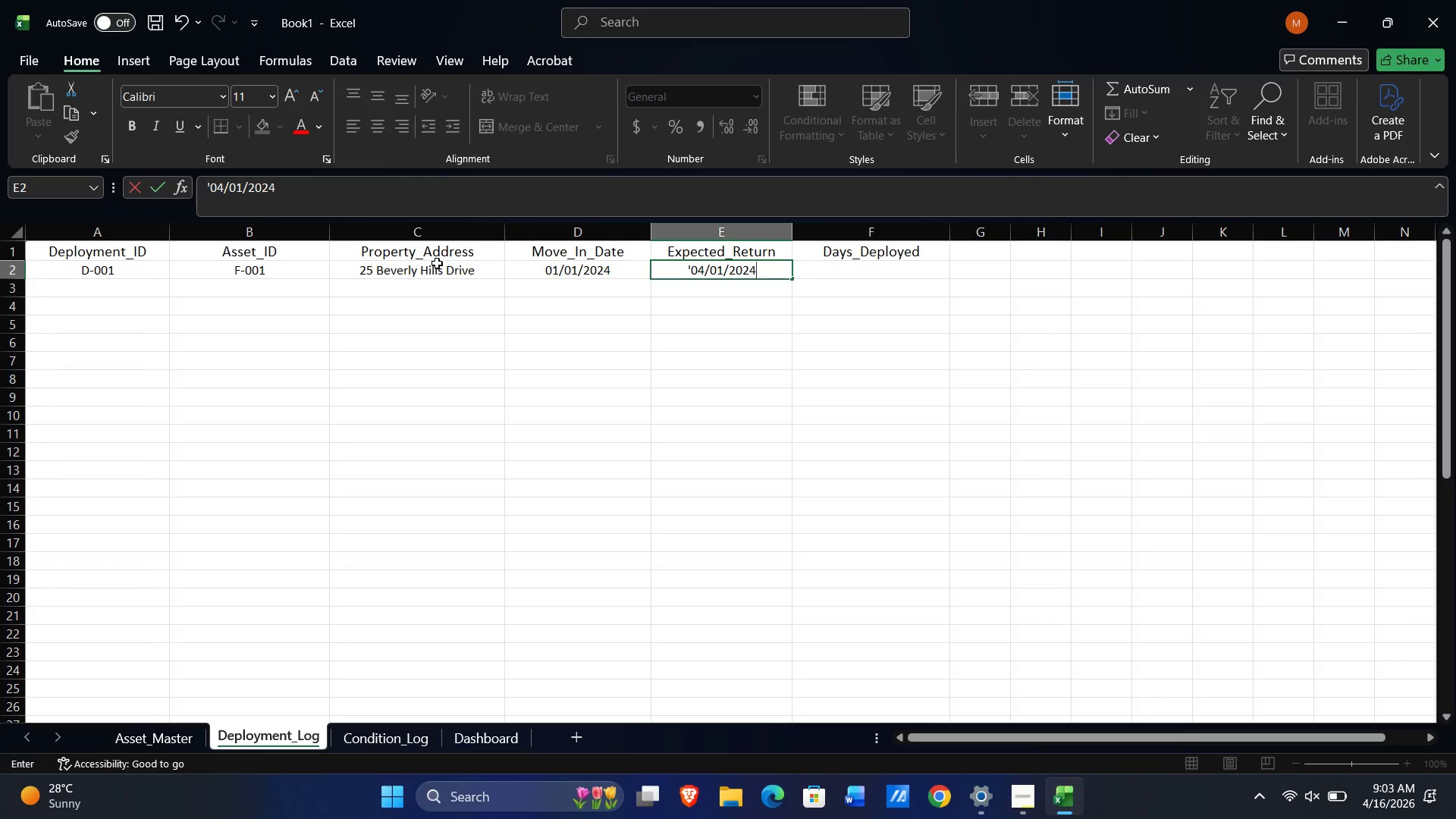 
key(Numpad4)
 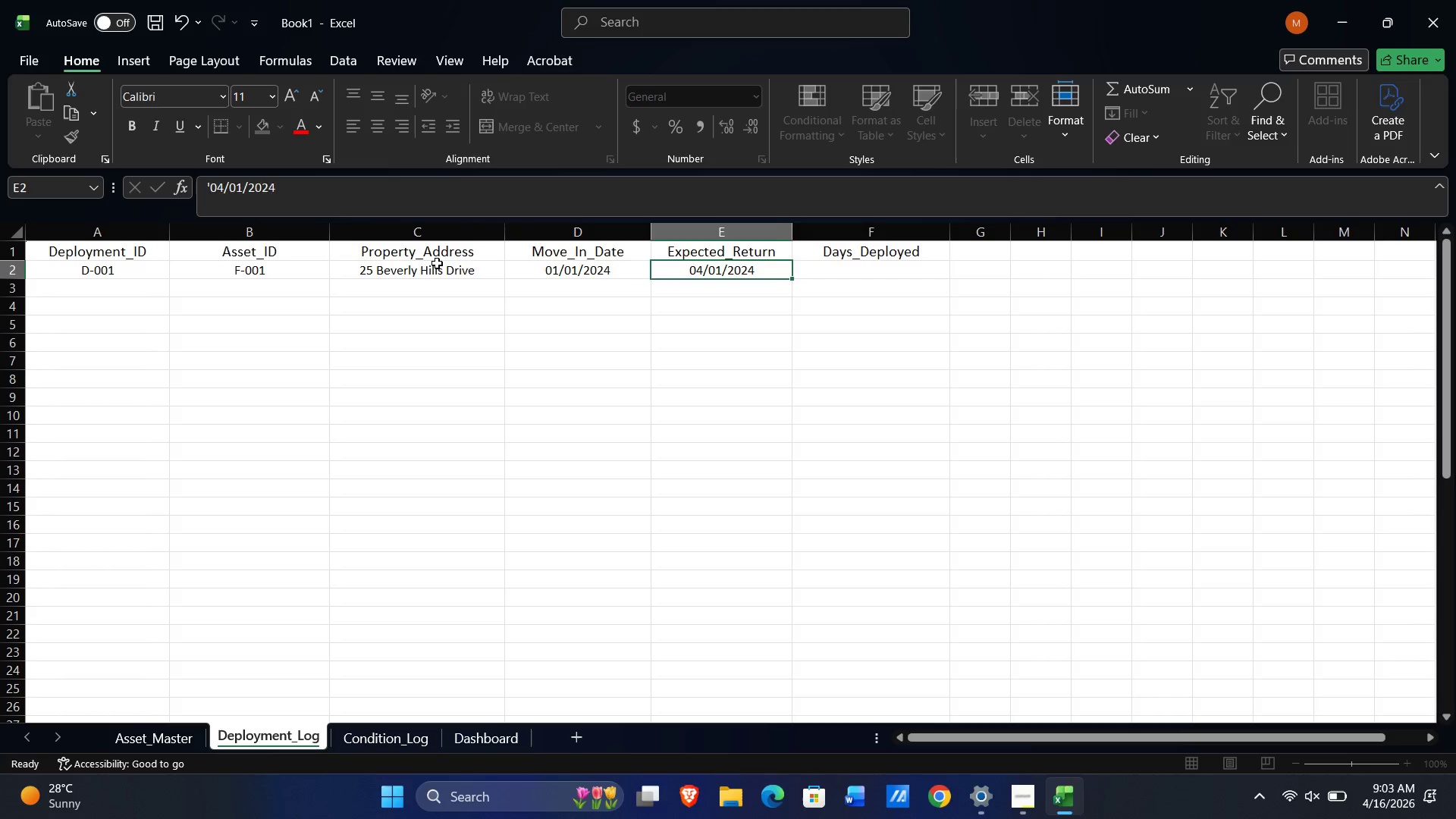 
key(Tab)
 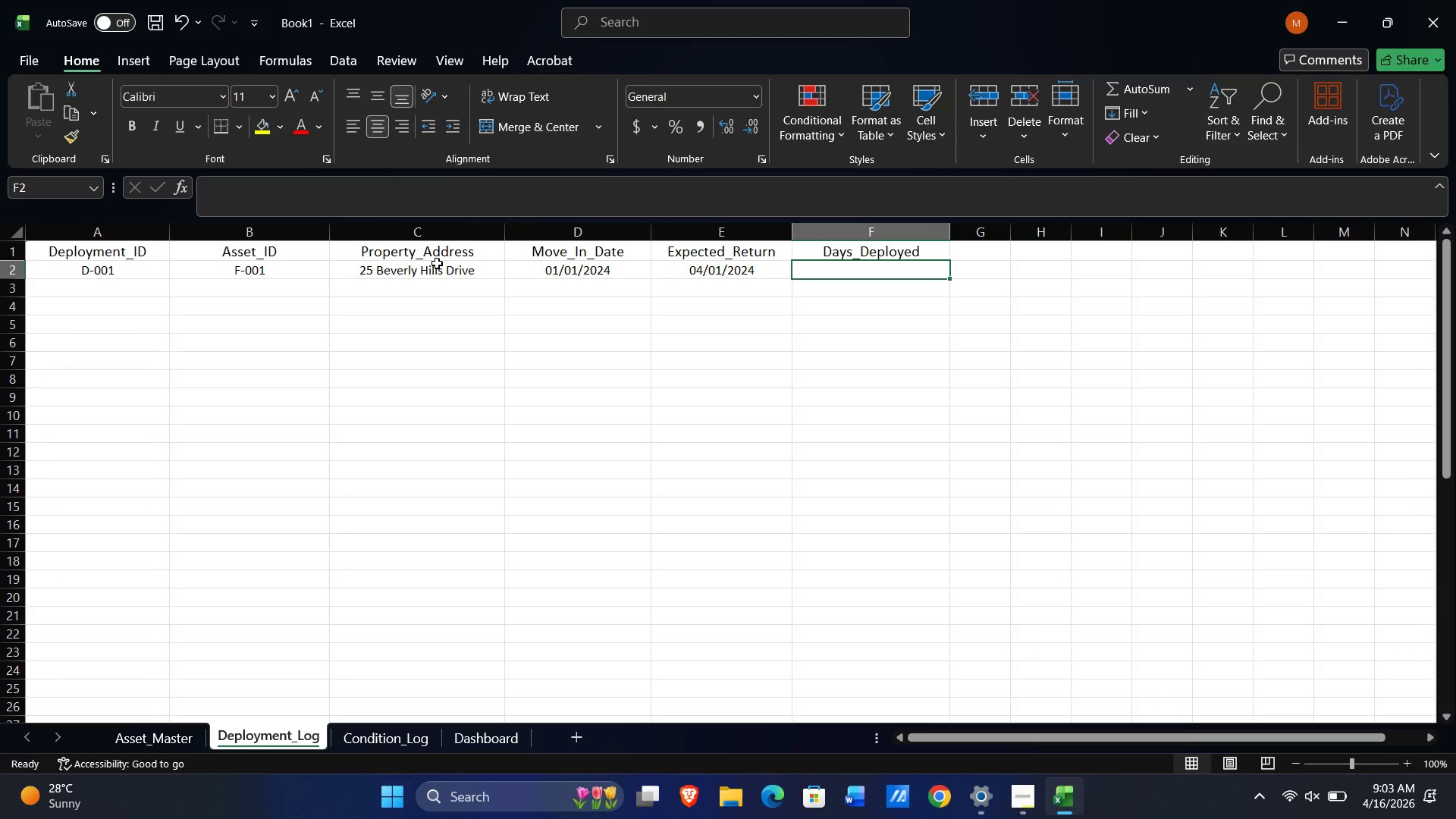 
key(NumpadEnter)
 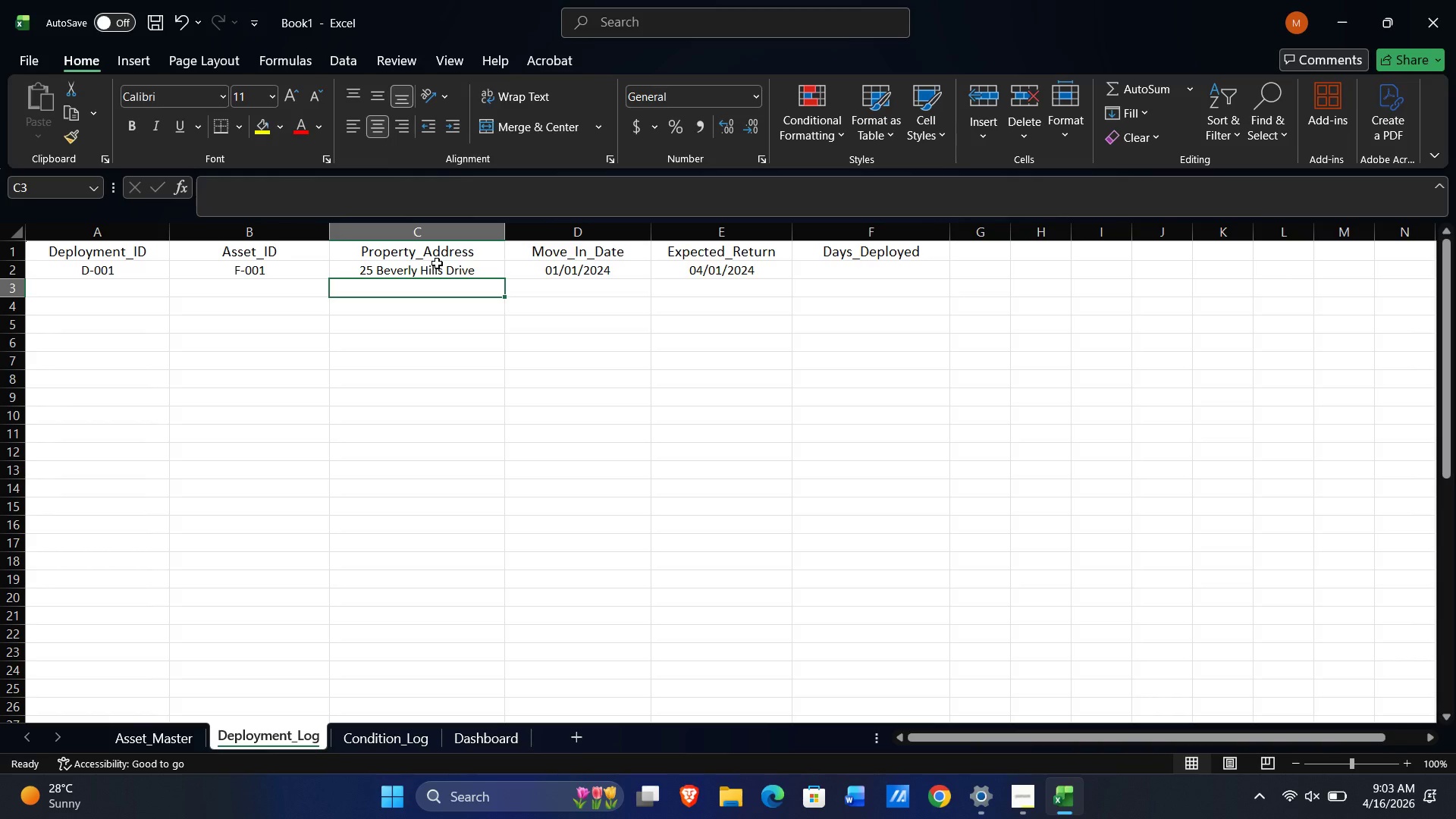 
key(Control+ArrowLeft)
 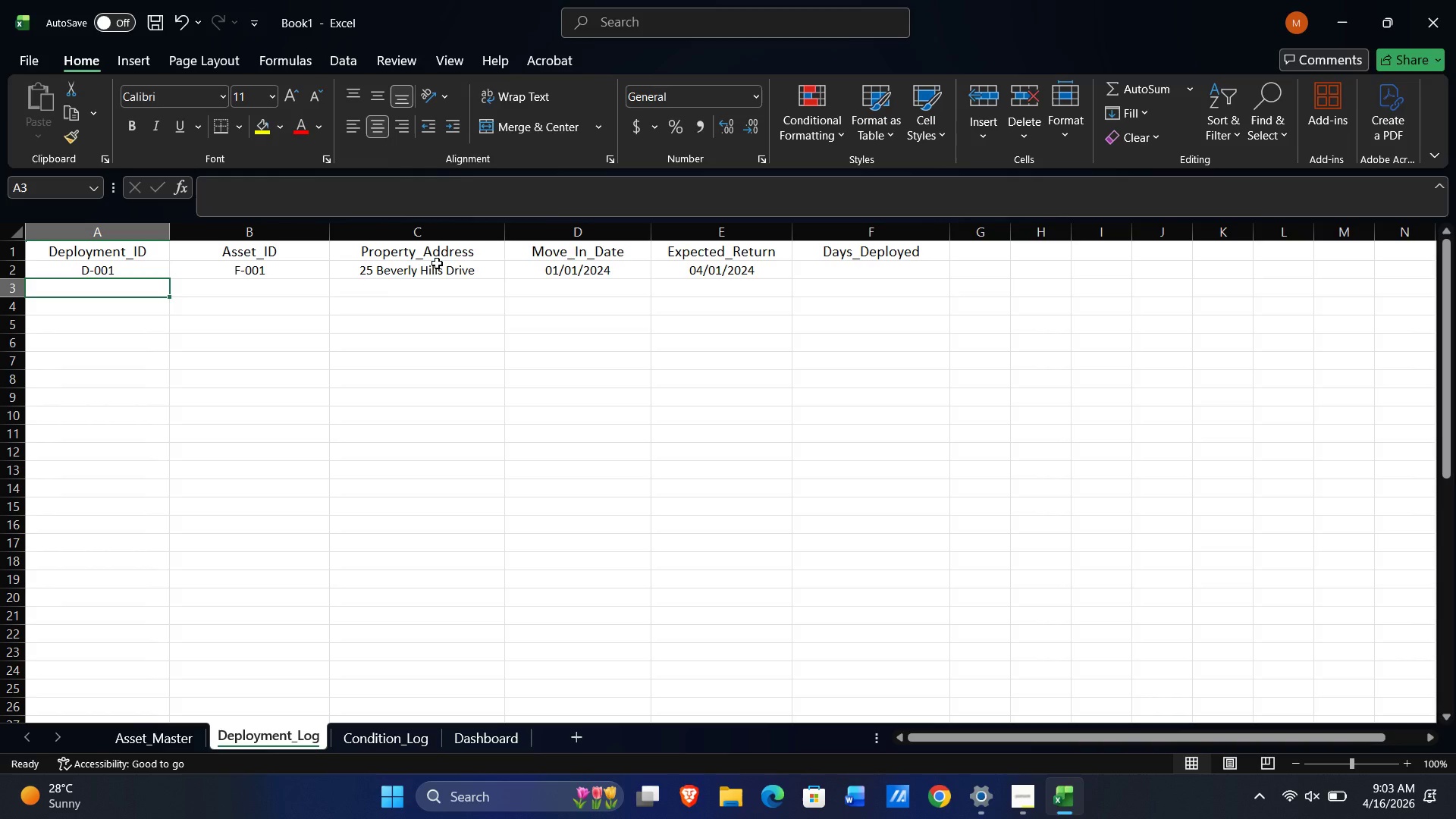 
key(Shift+D)
 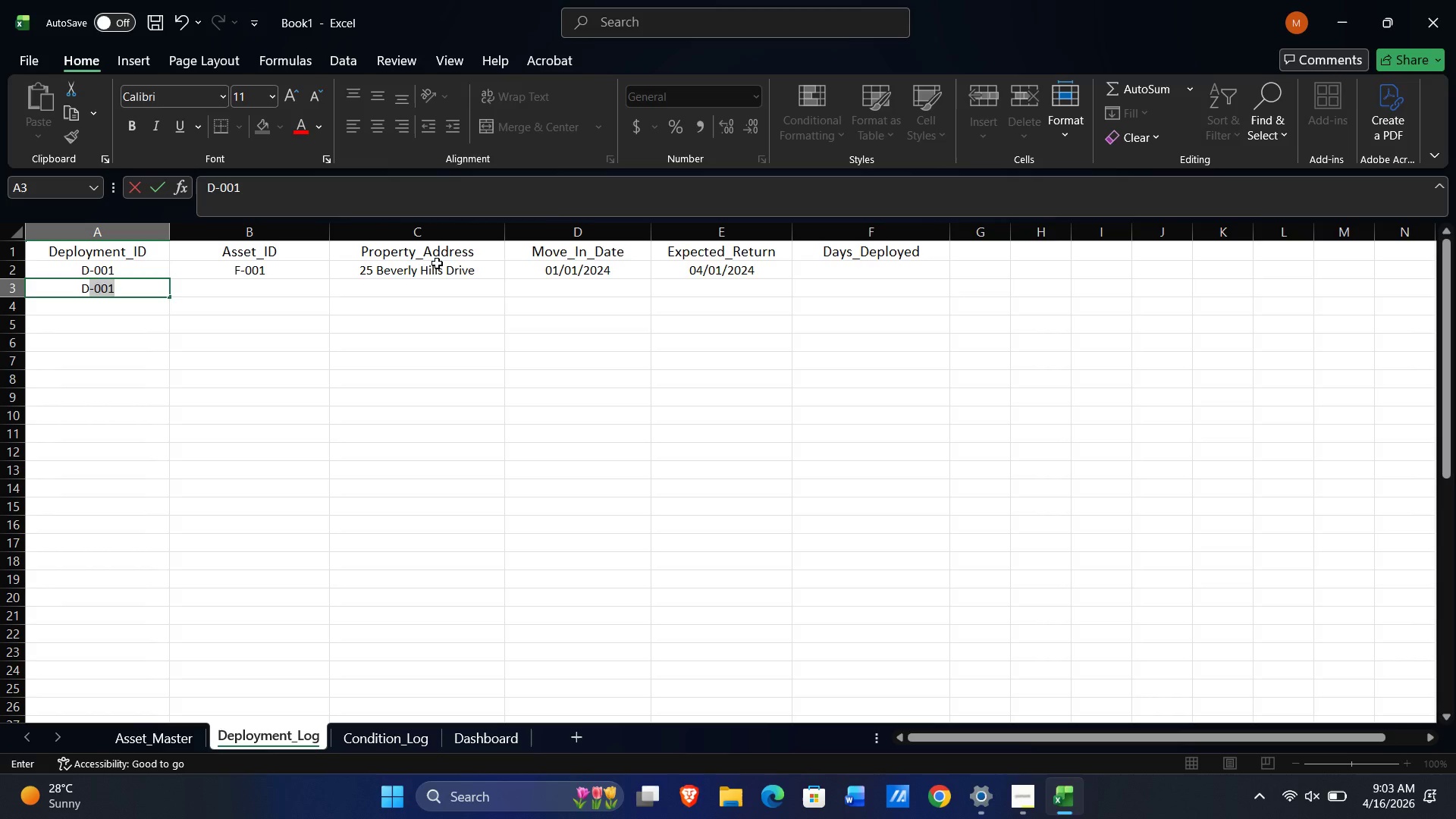 
key(NumpadSubtract)
 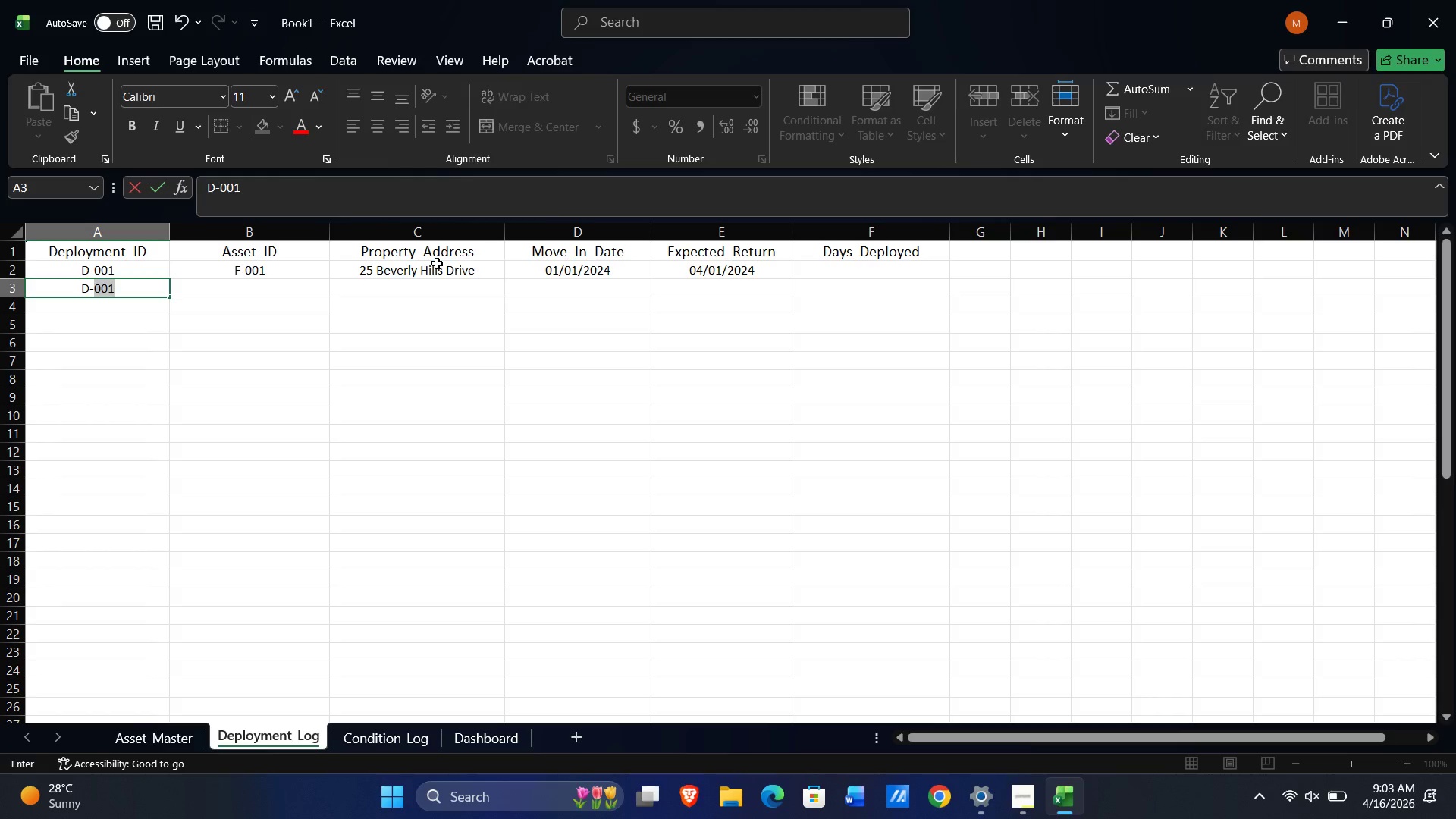 
key(Numpad0)
 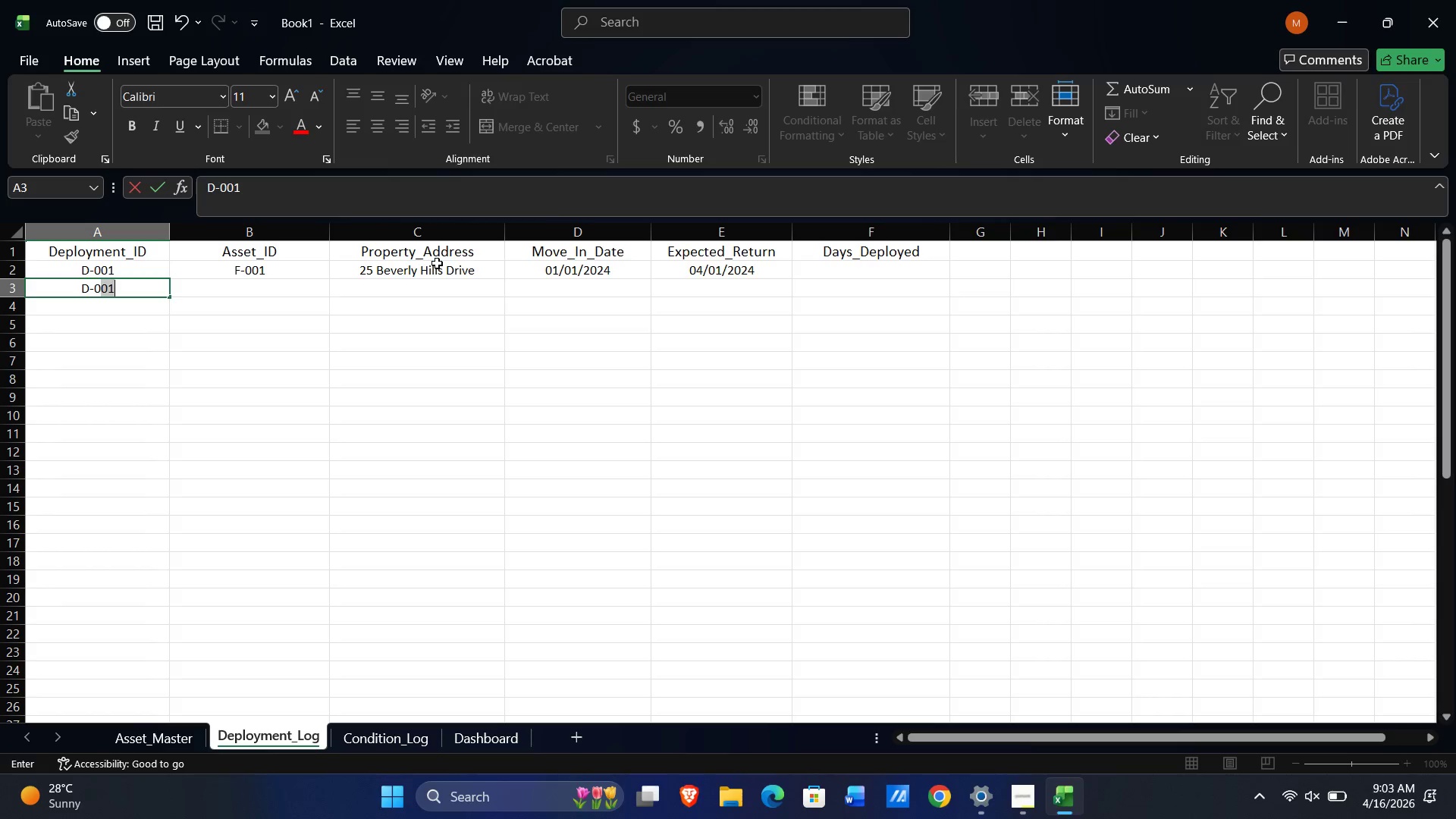 
key(Numpad0)
 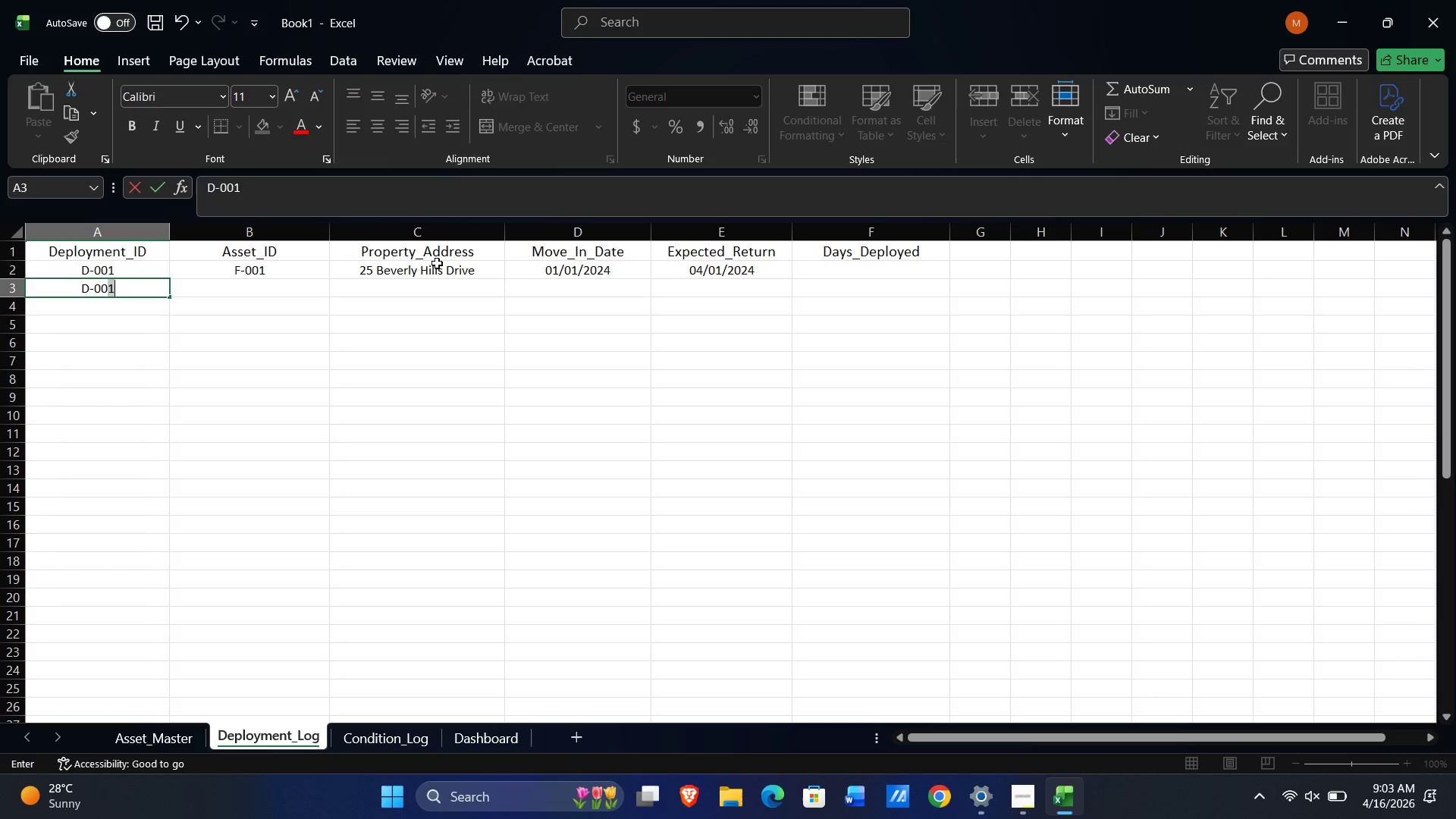 
key(Numpad2)
 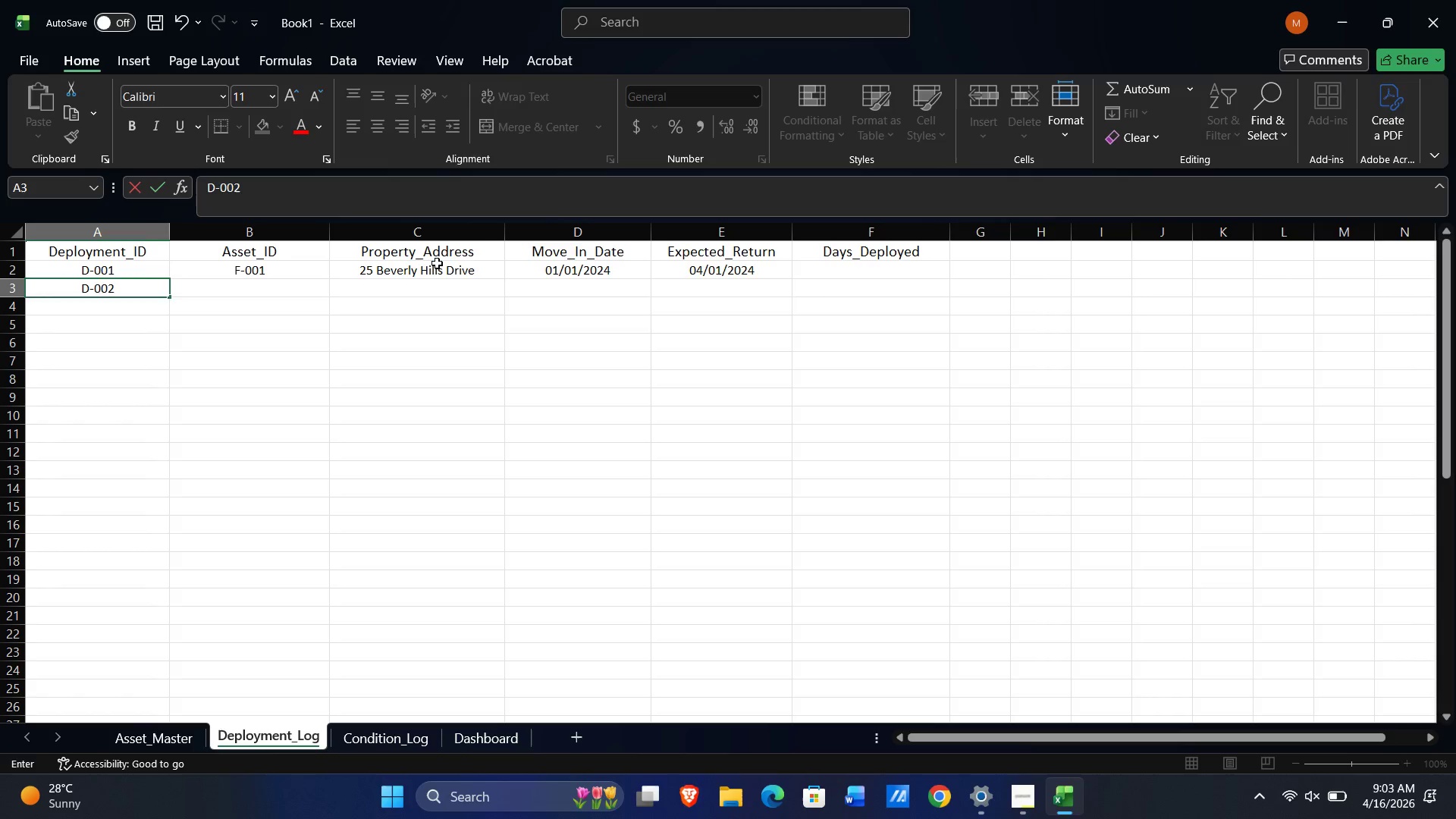 
key(Tab)
 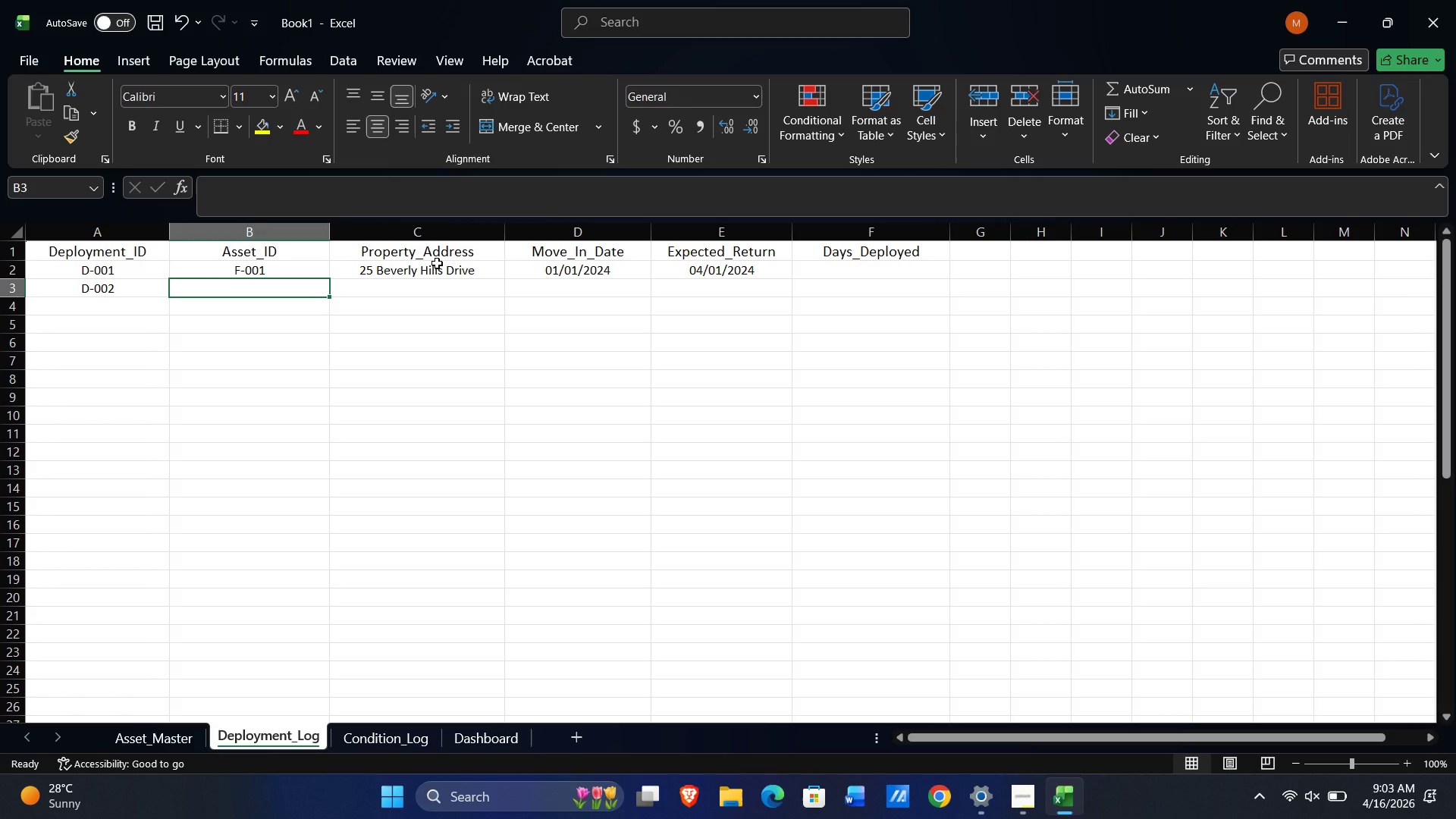 
key(Shift+F)
 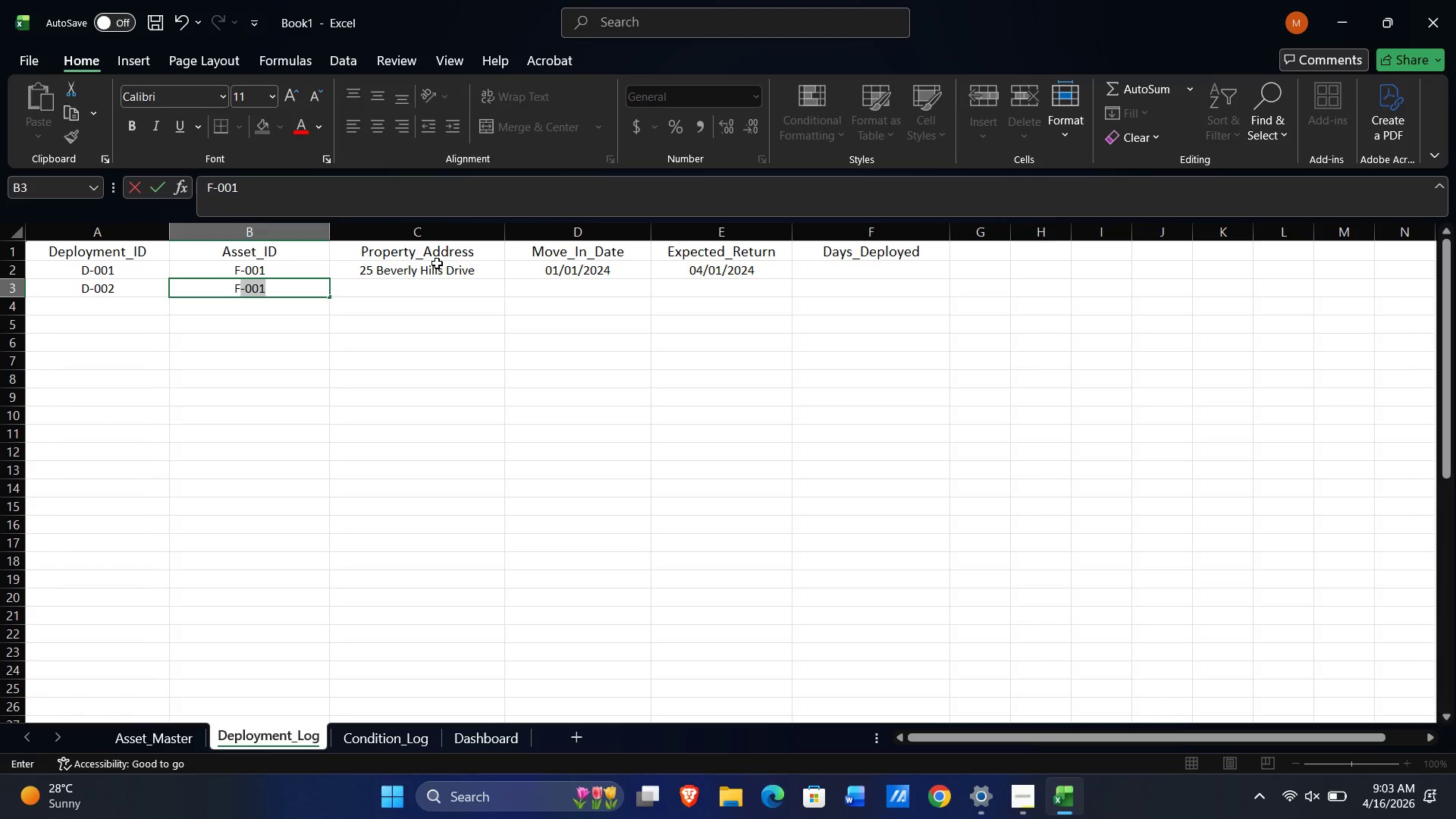 
key(NumpadSubtract)
 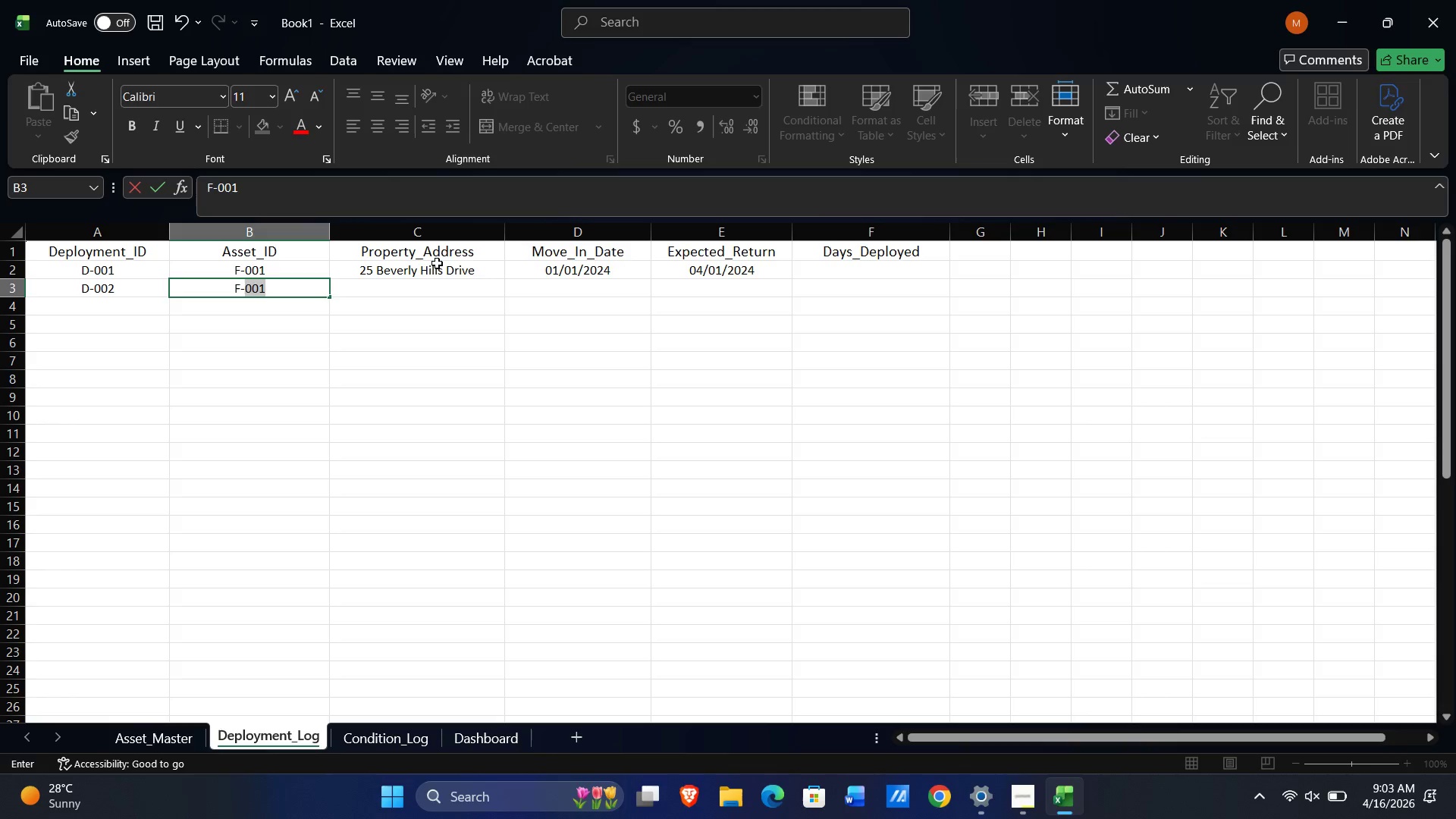 
key(Numpad0)
 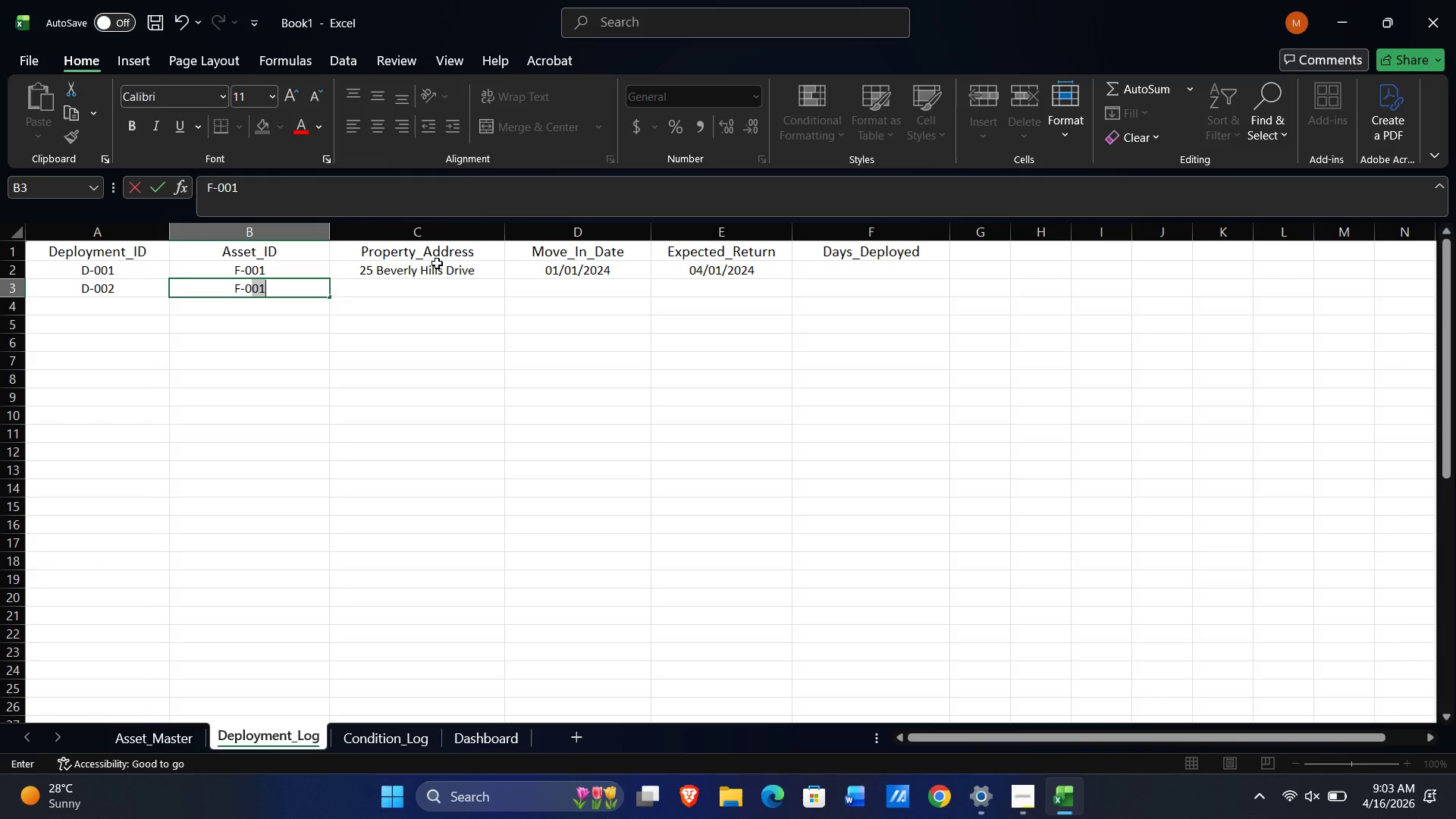 
key(Numpad0)
 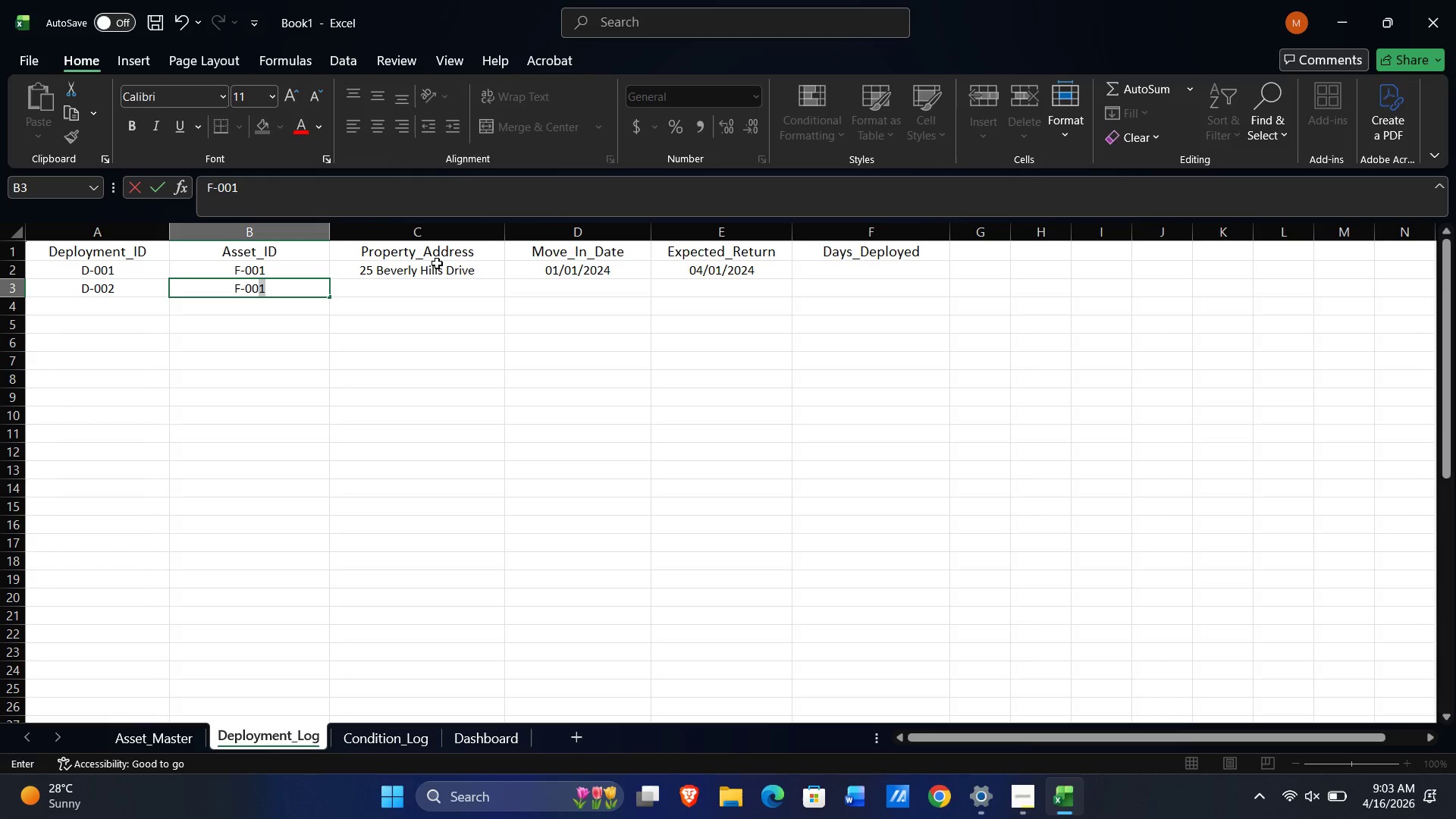 
key(Numpad2)
 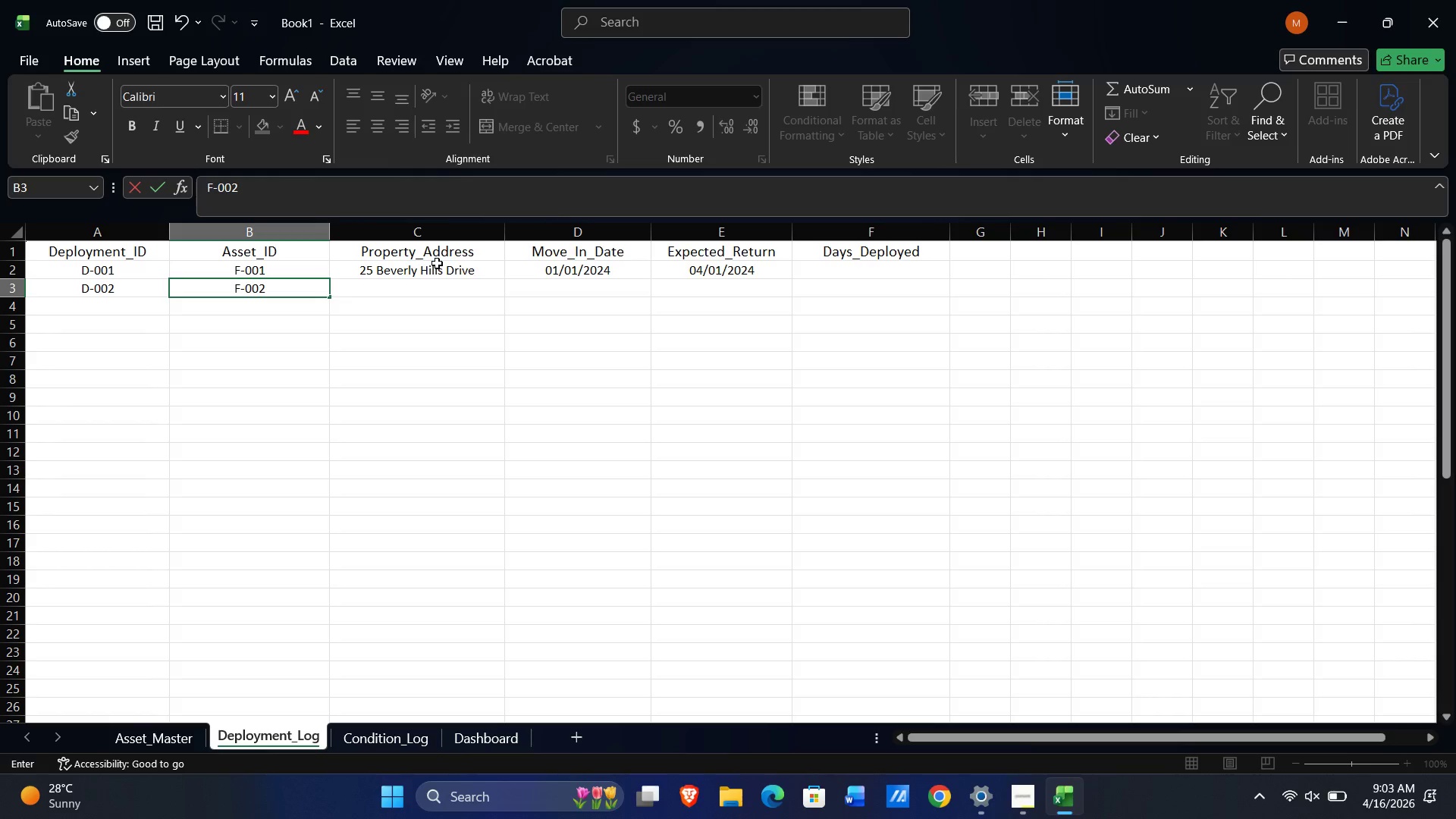 
key(Backspace)
 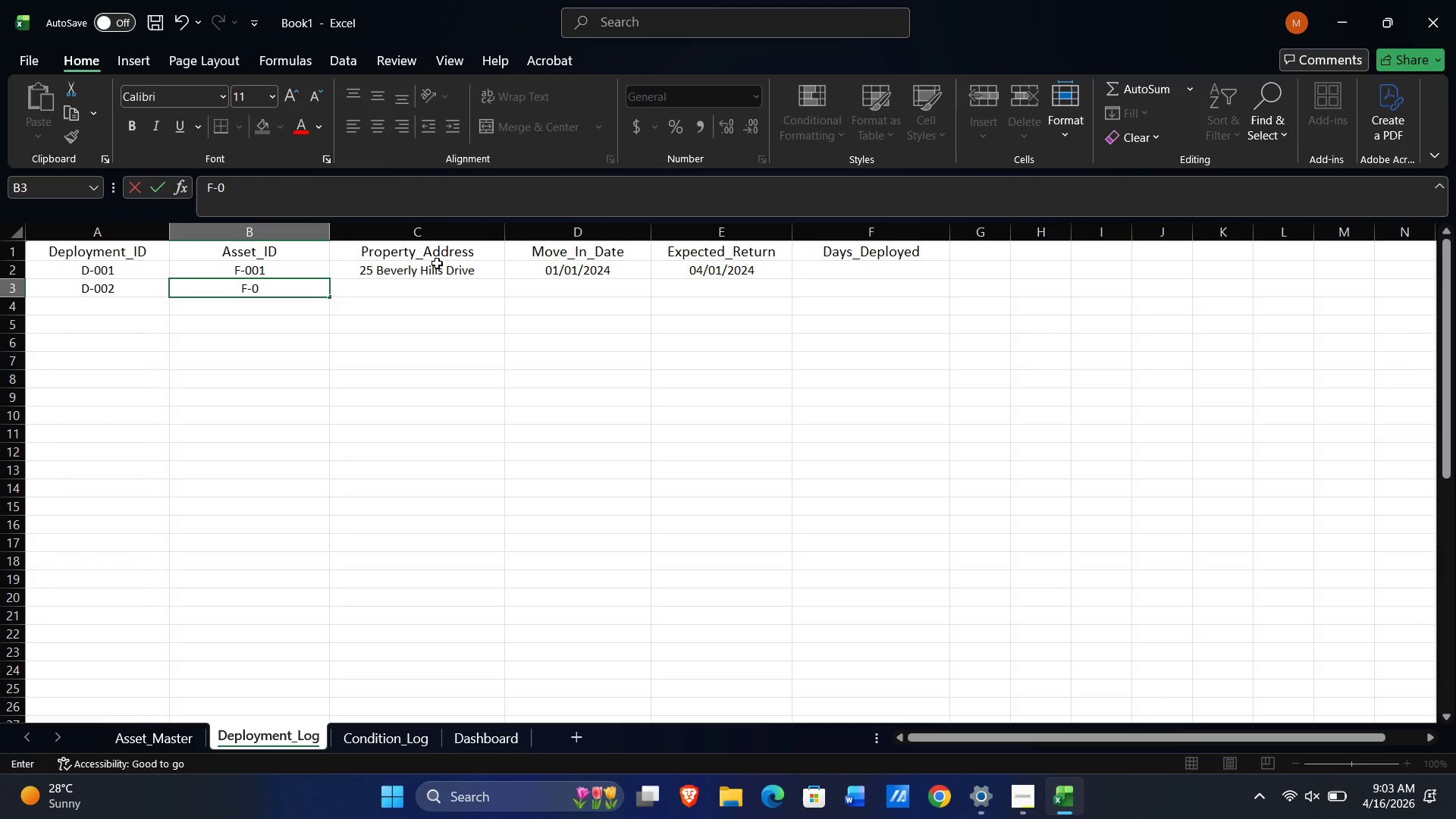 
key(Backspace)
 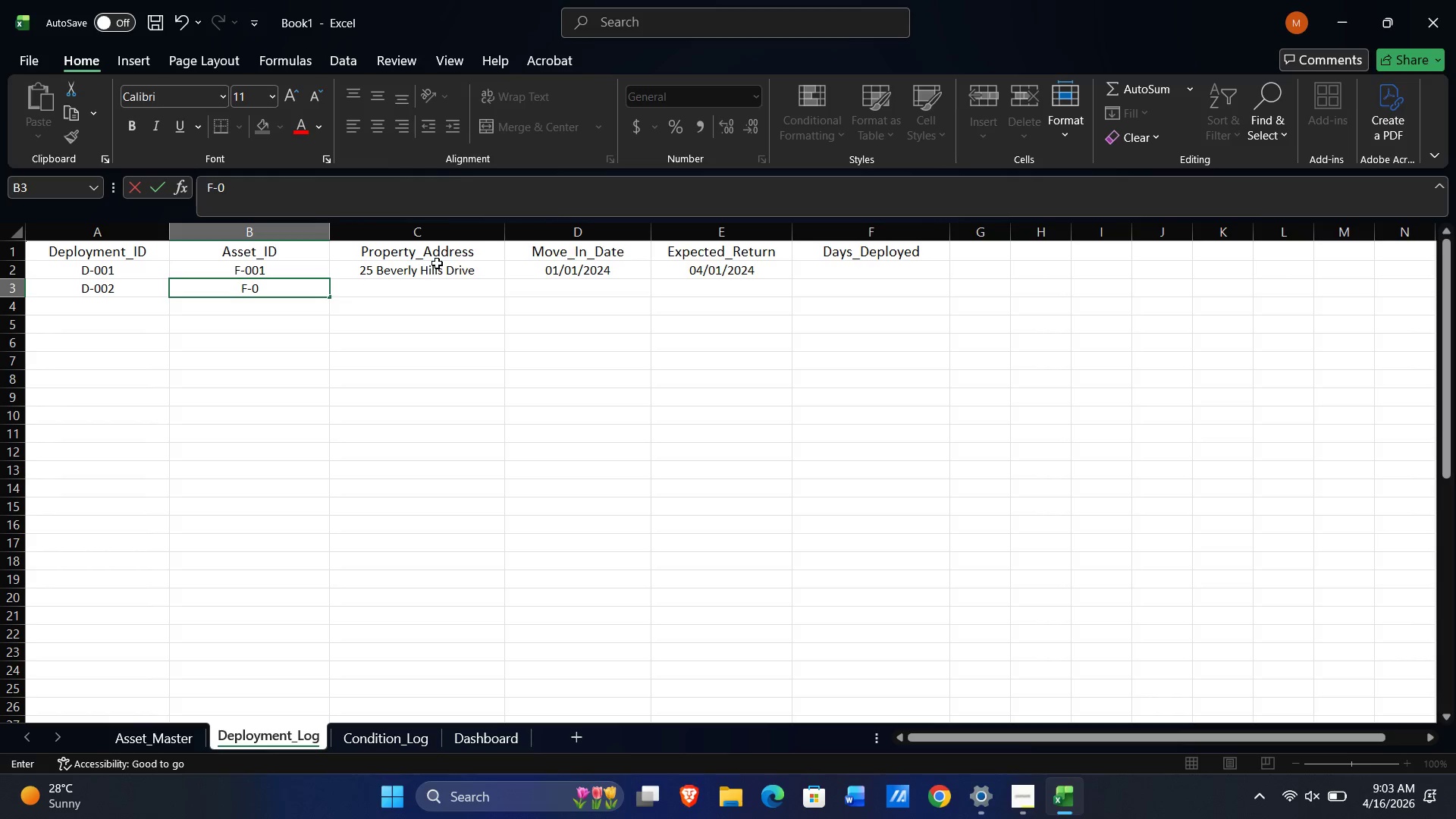 
key(Backspace)
 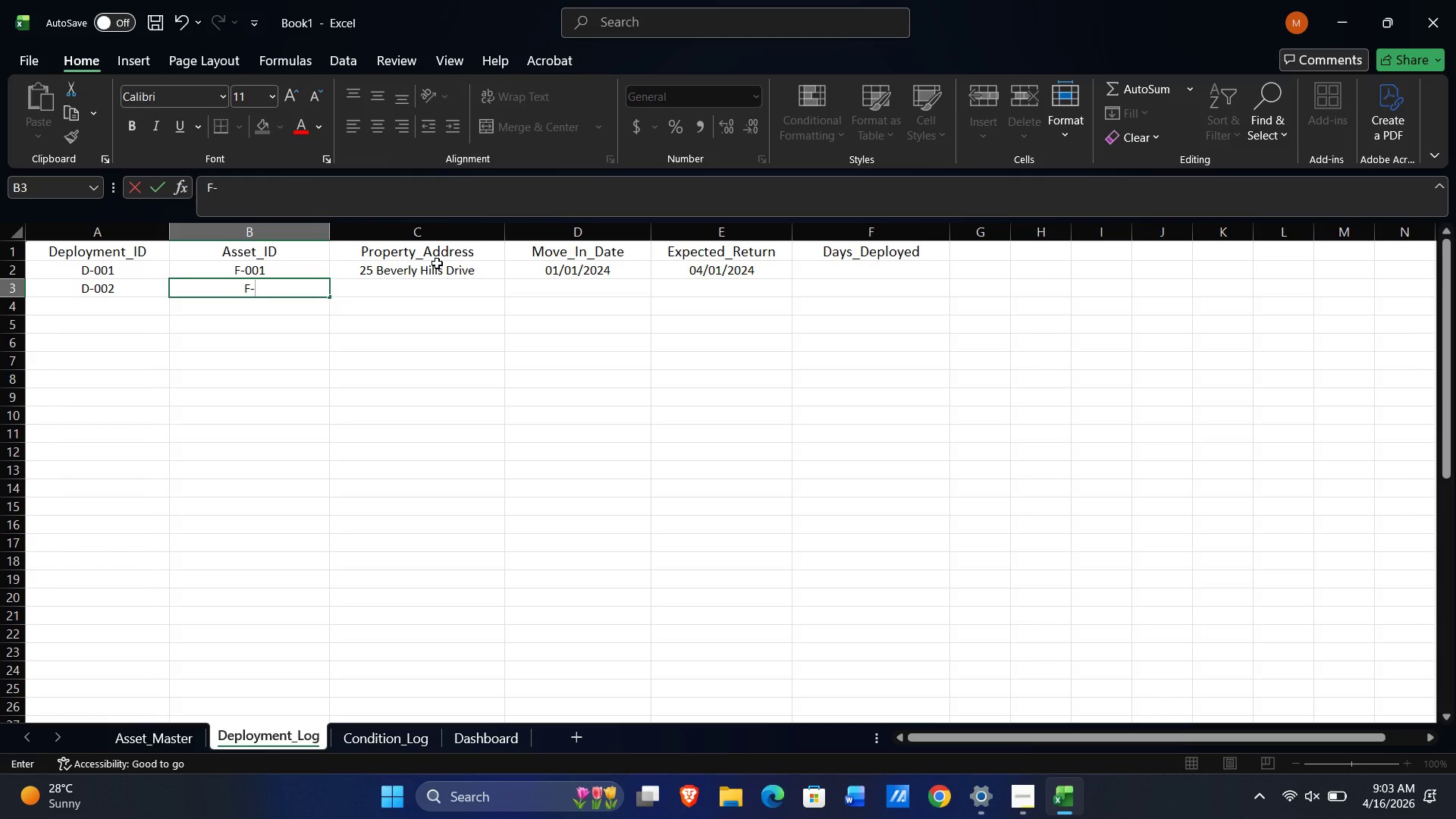 
key(Backspace)
 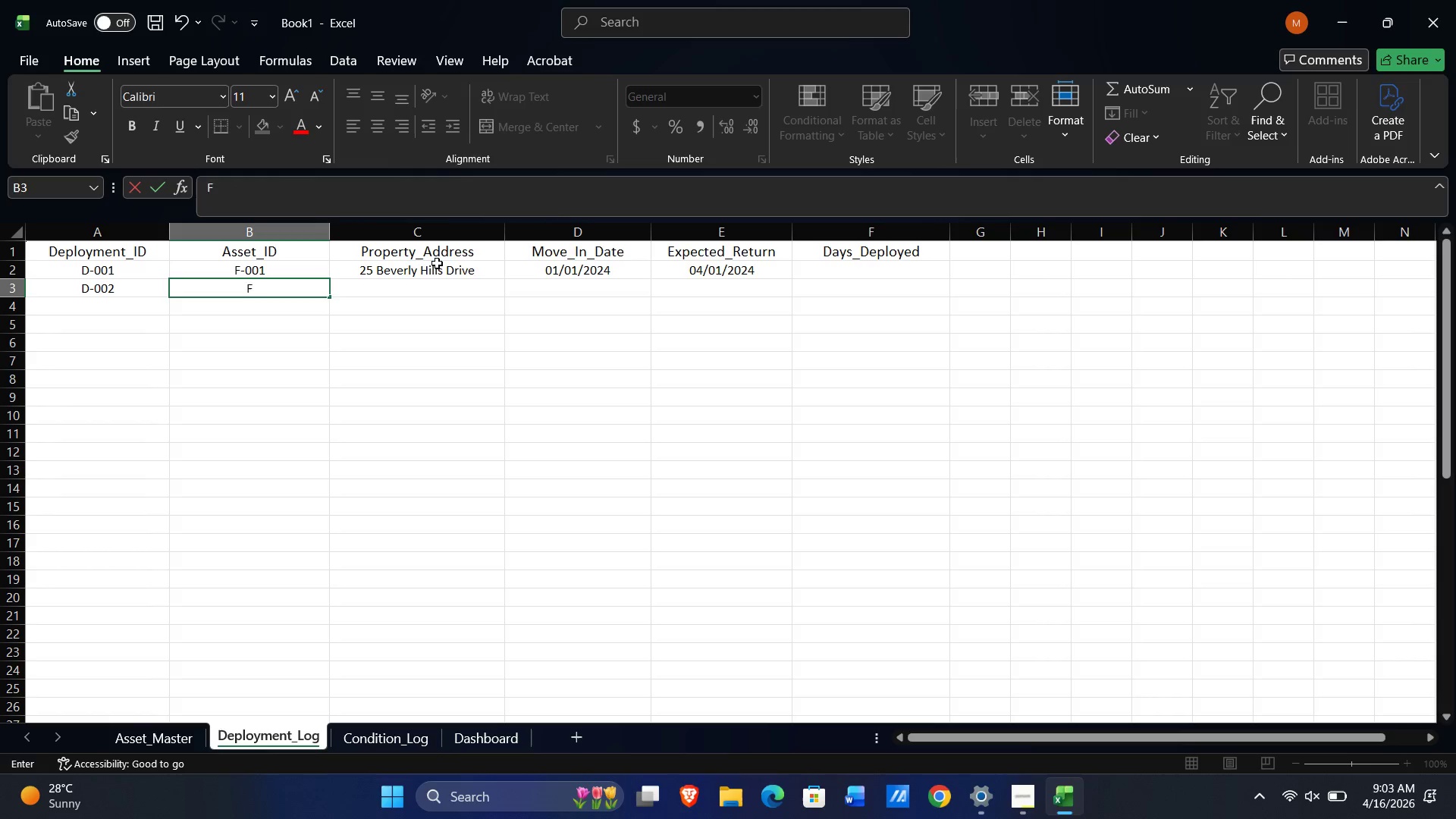 
key(Backspace)
 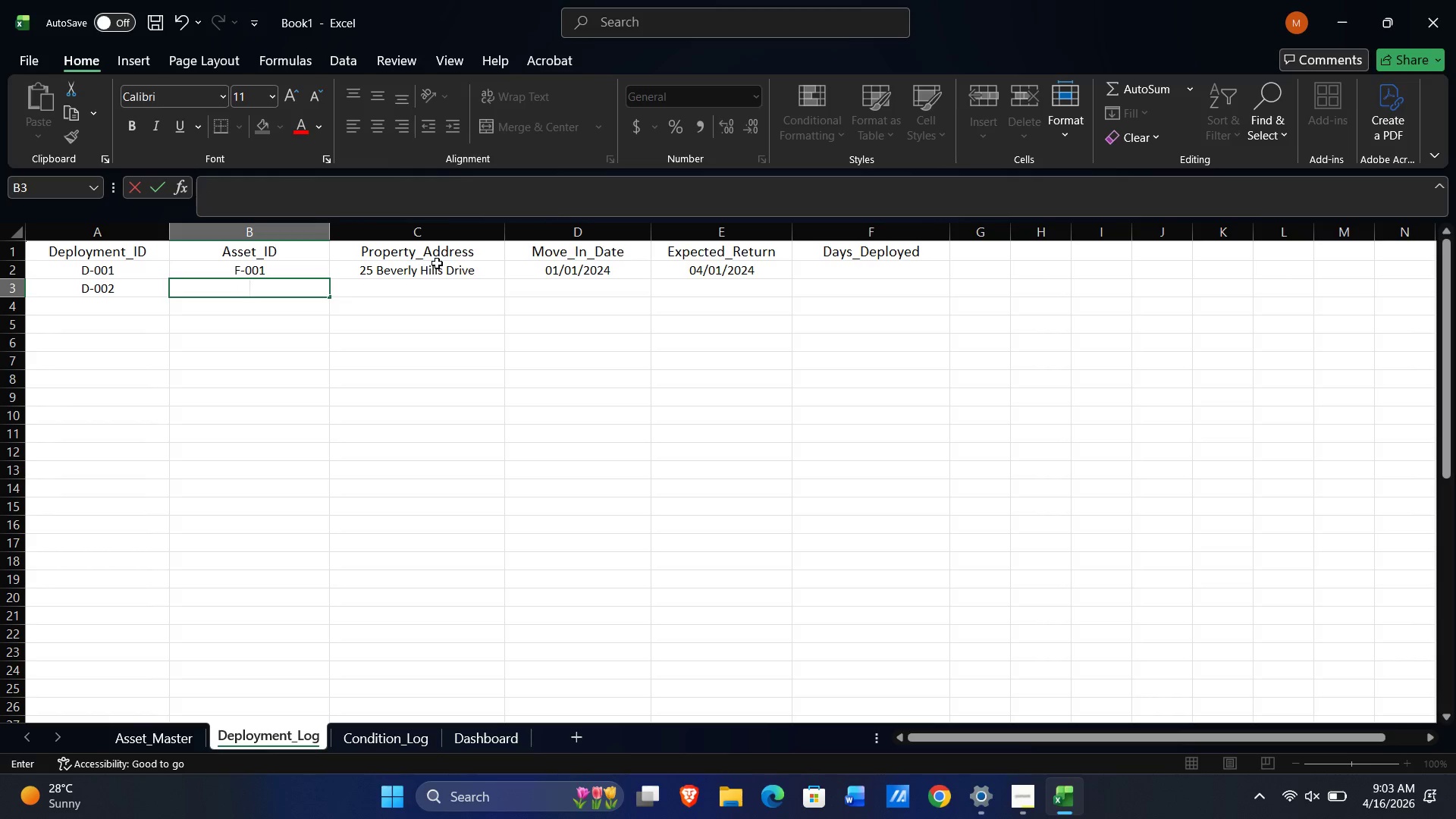 
key(Backspace)
 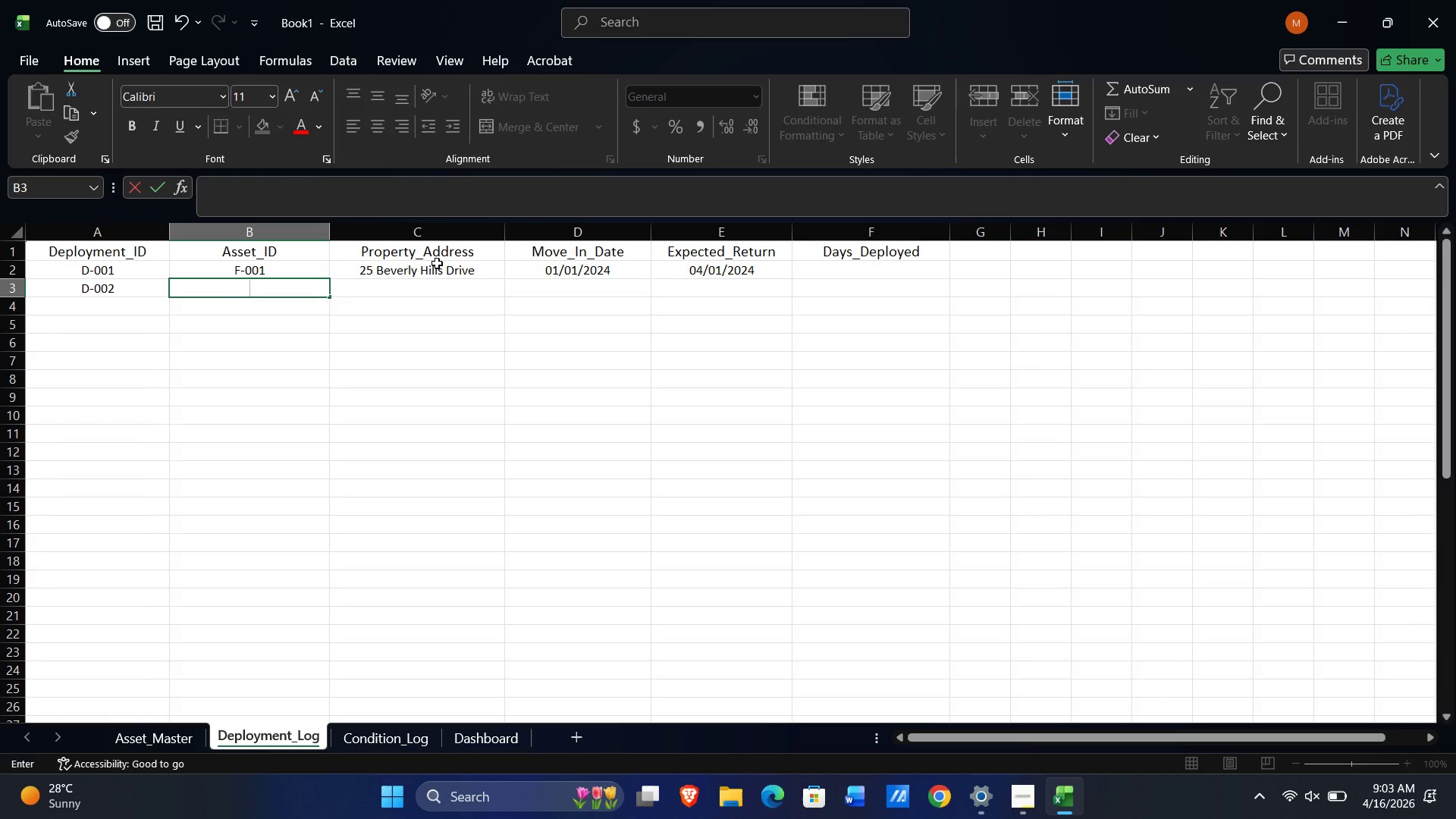 
key(Shift+ShiftLeft)
 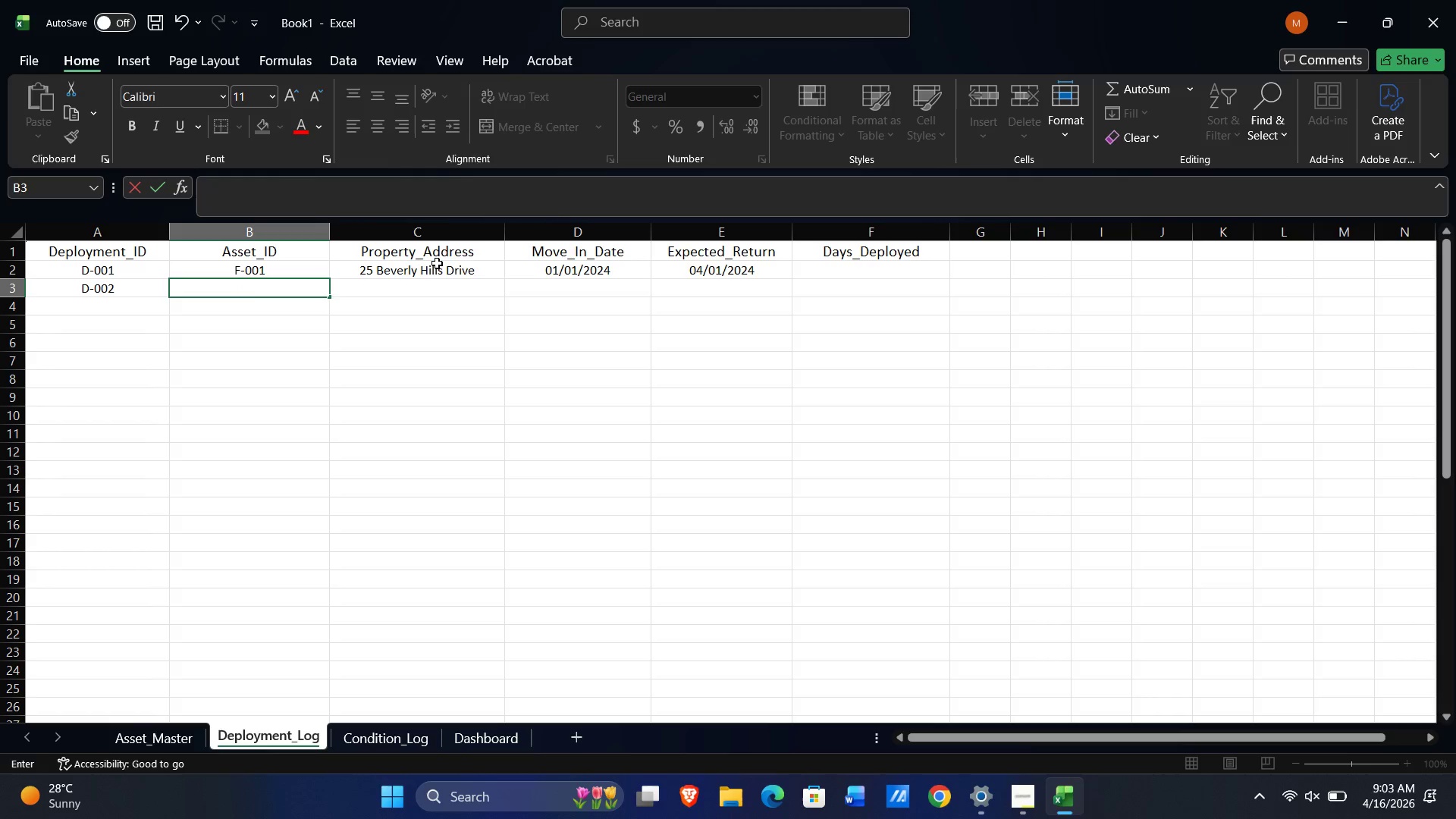 
key(Shift+T)
 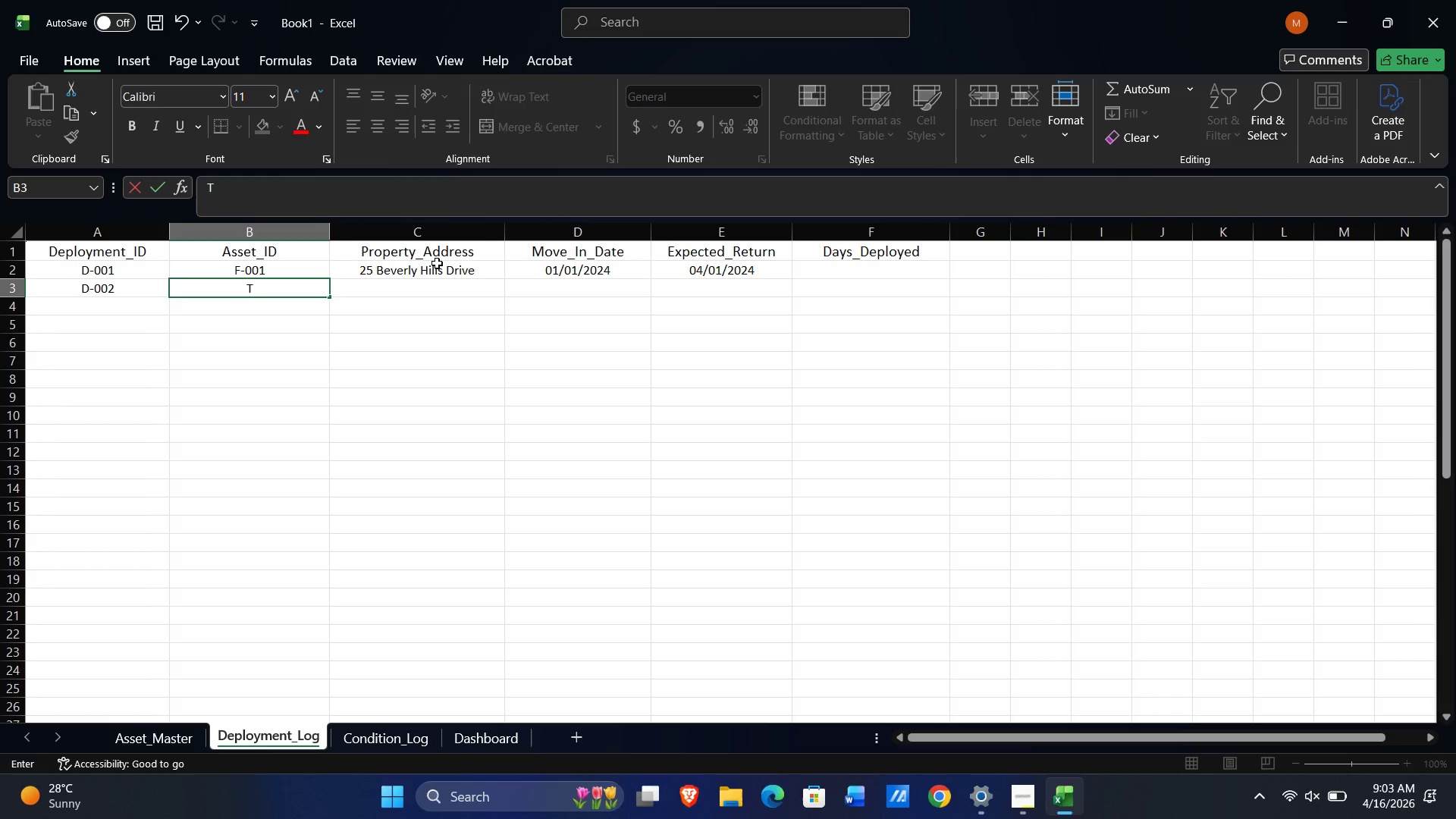 
key(NumpadSubtract)
 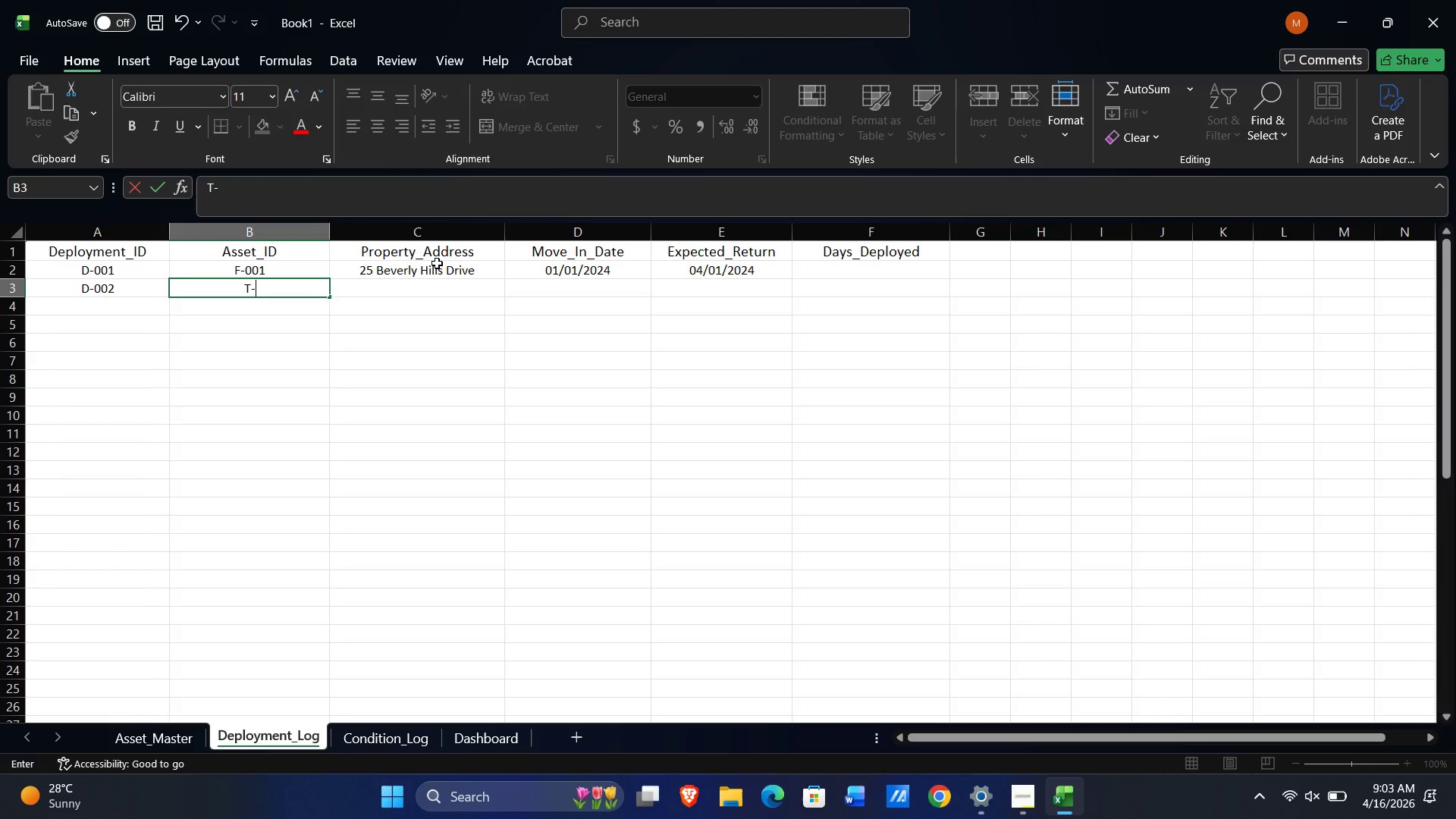 
key(Numpad0)
 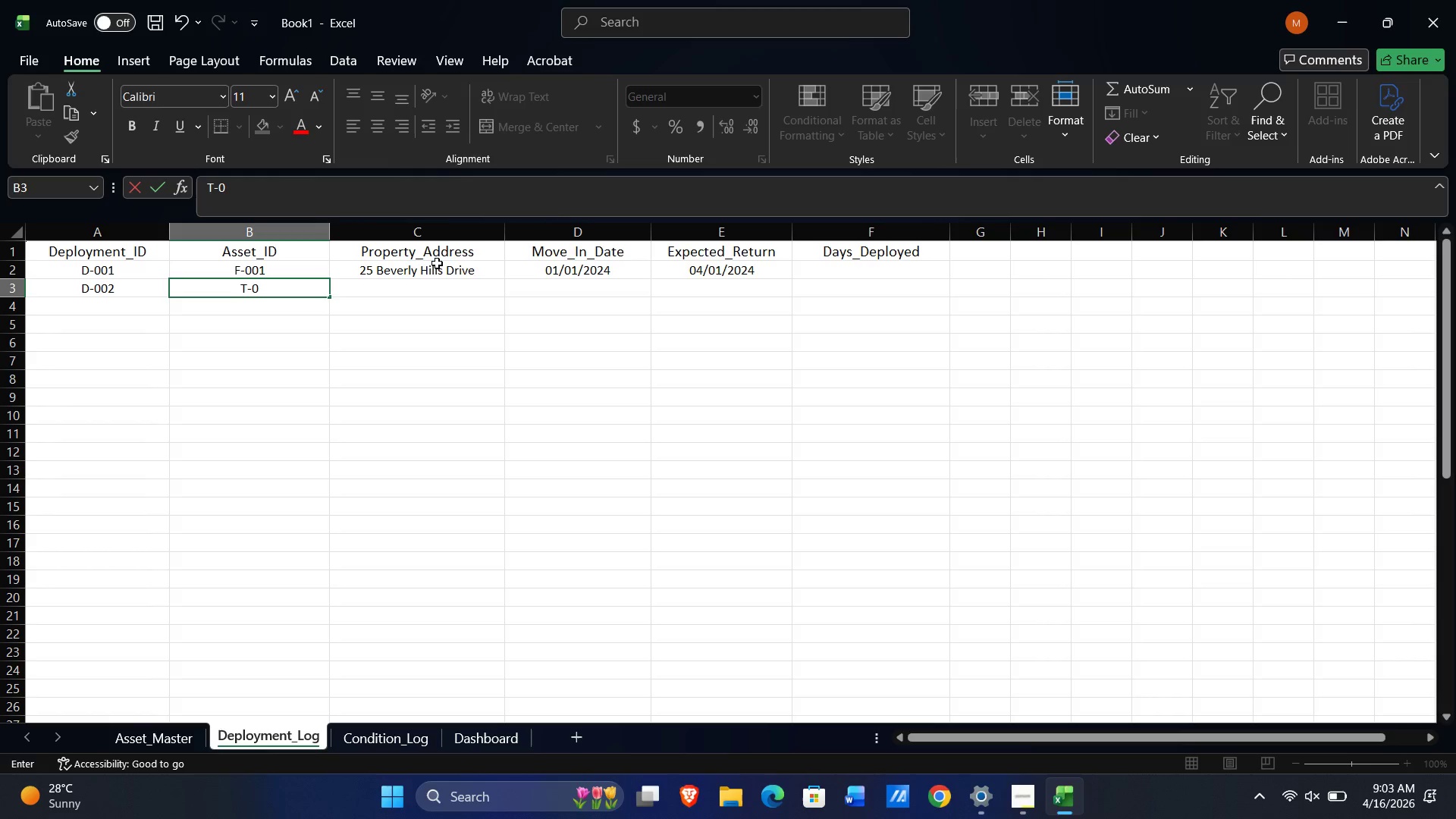 
key(Numpad0)
 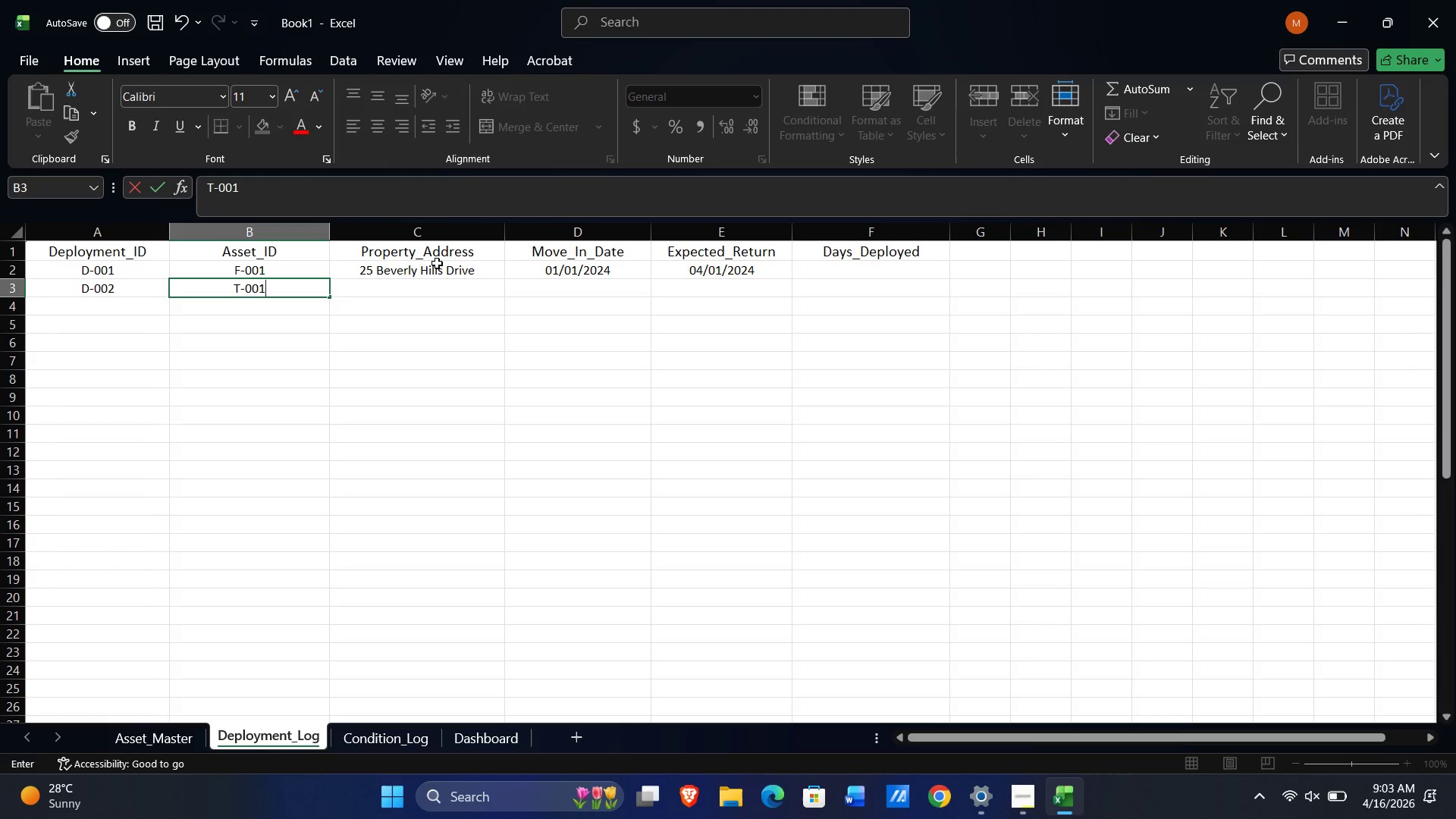 
key(Numpad1)
 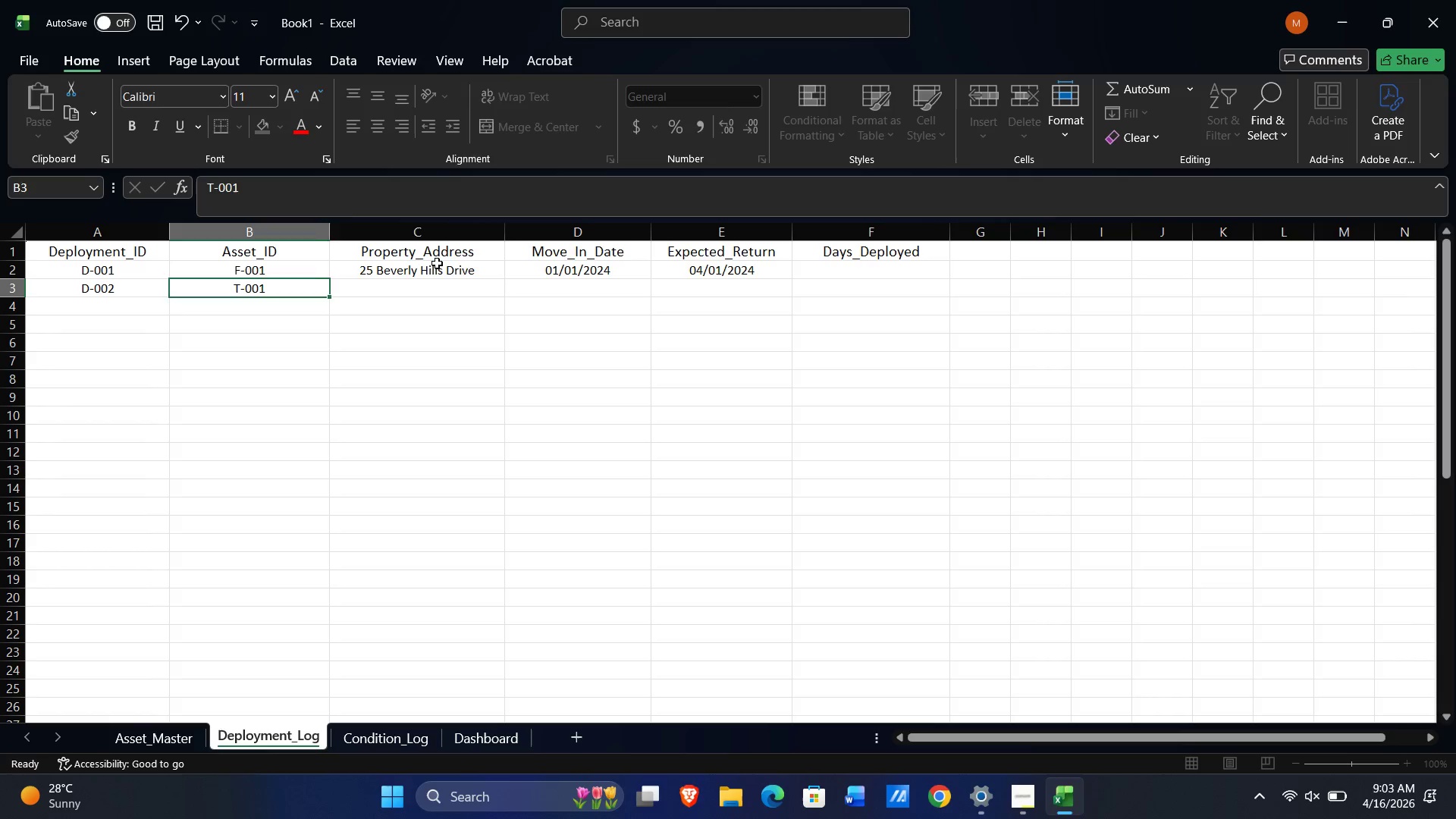 
key(Tab)
 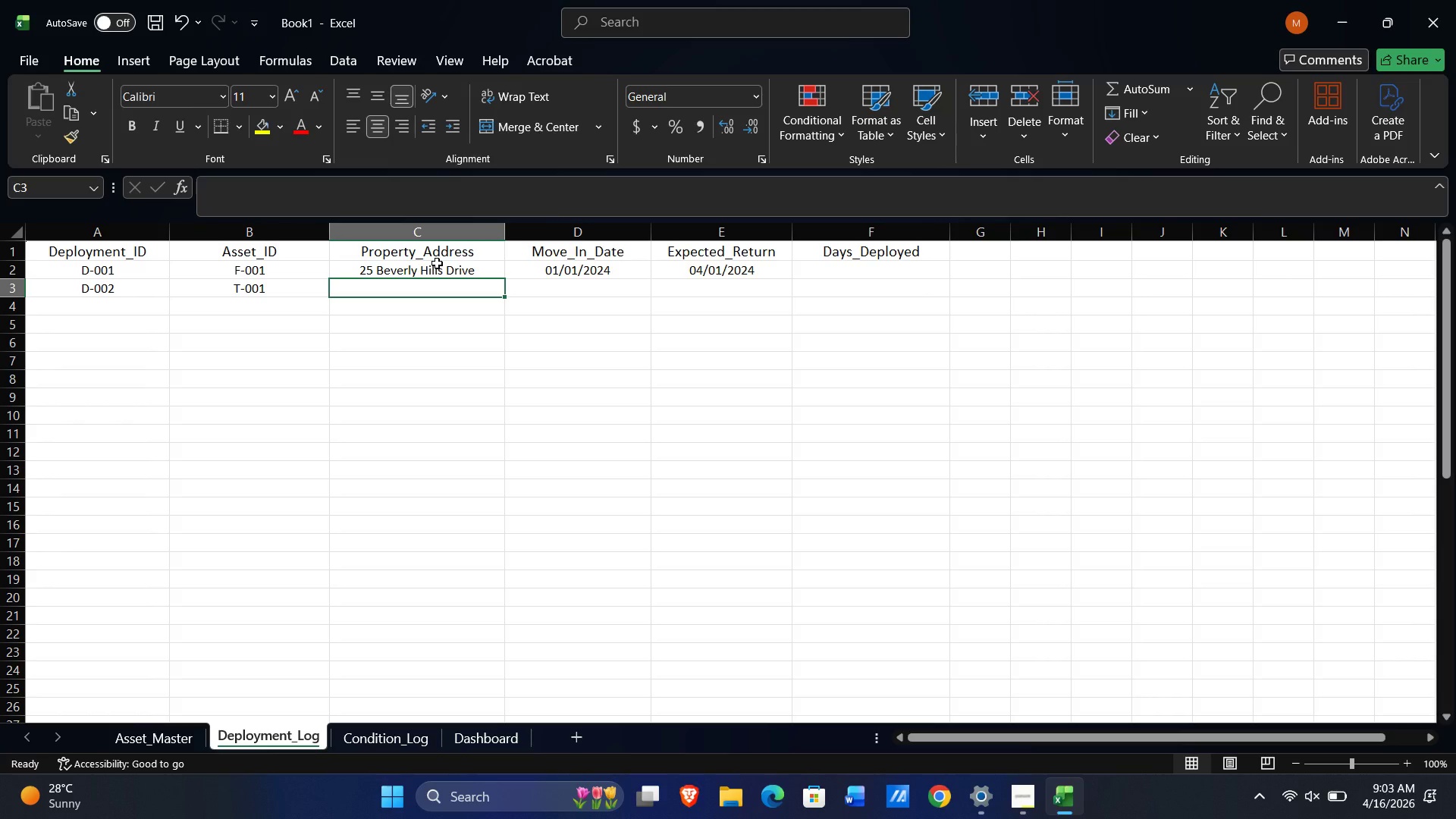 
wait(5.33)
 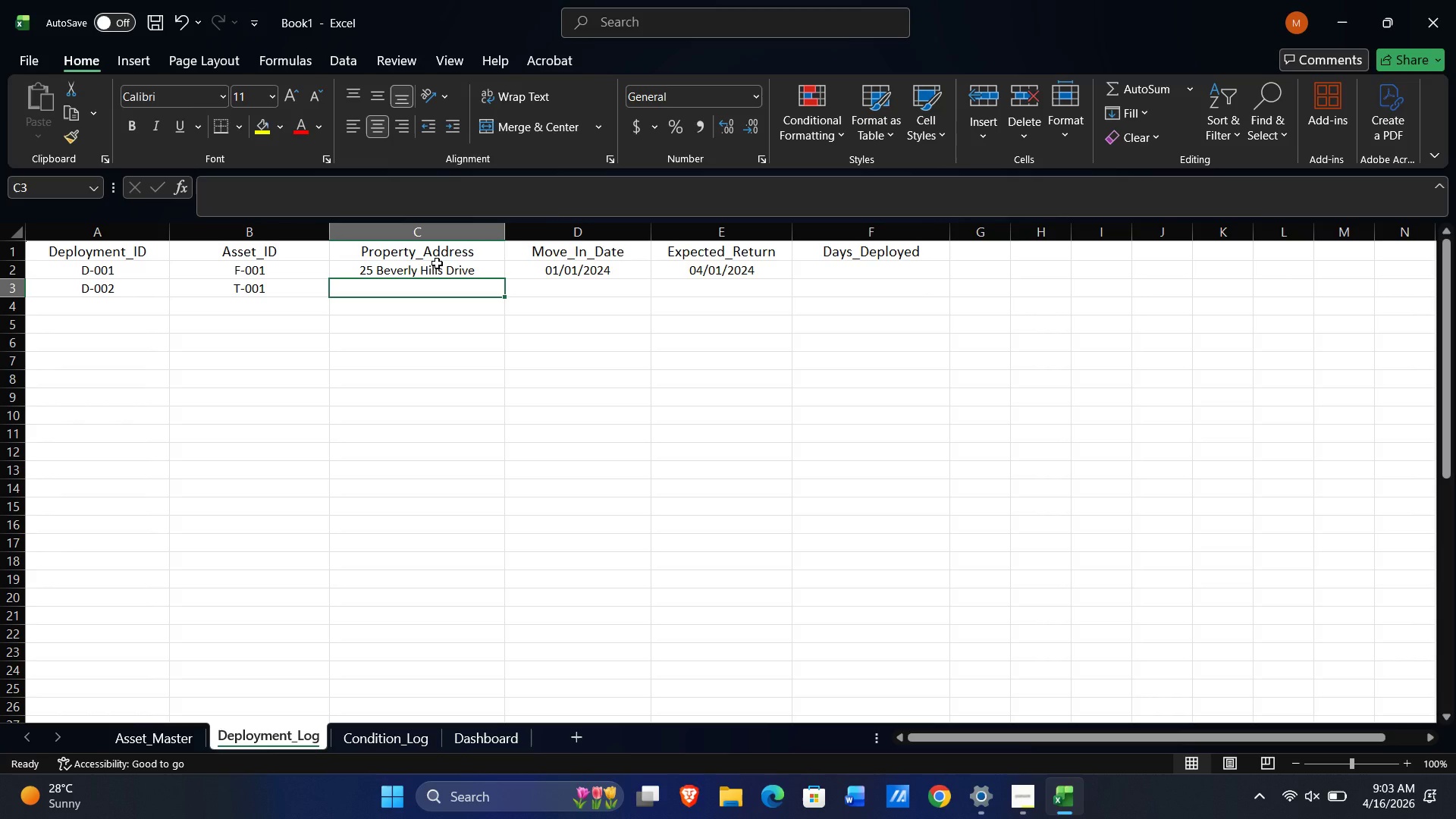 
type(88 Sunset Boulevard)
key(Tab)
type('05)
key(Backspace)
type(2/15/2024)
key(Tab)
 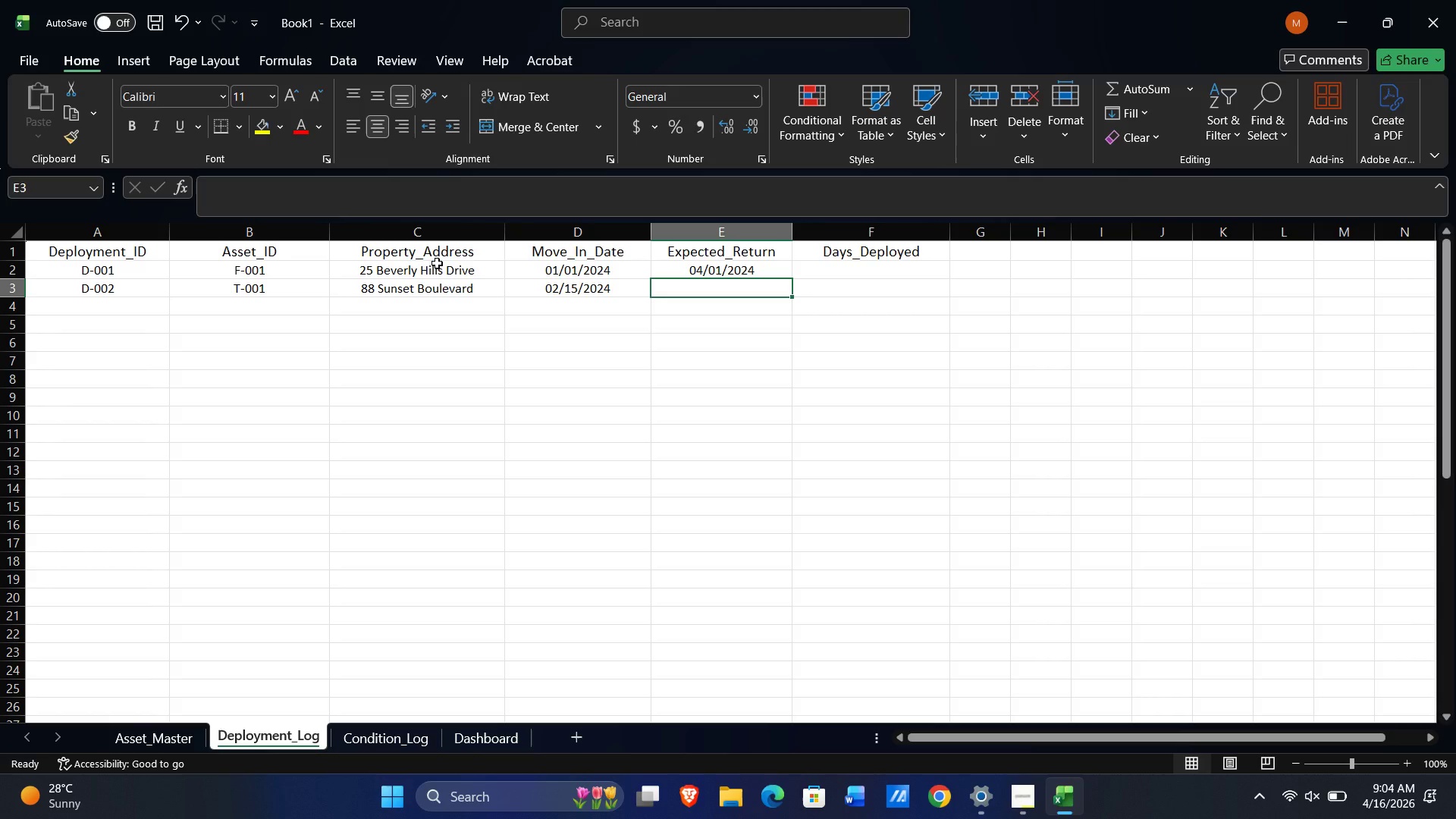 
key(Quote)
 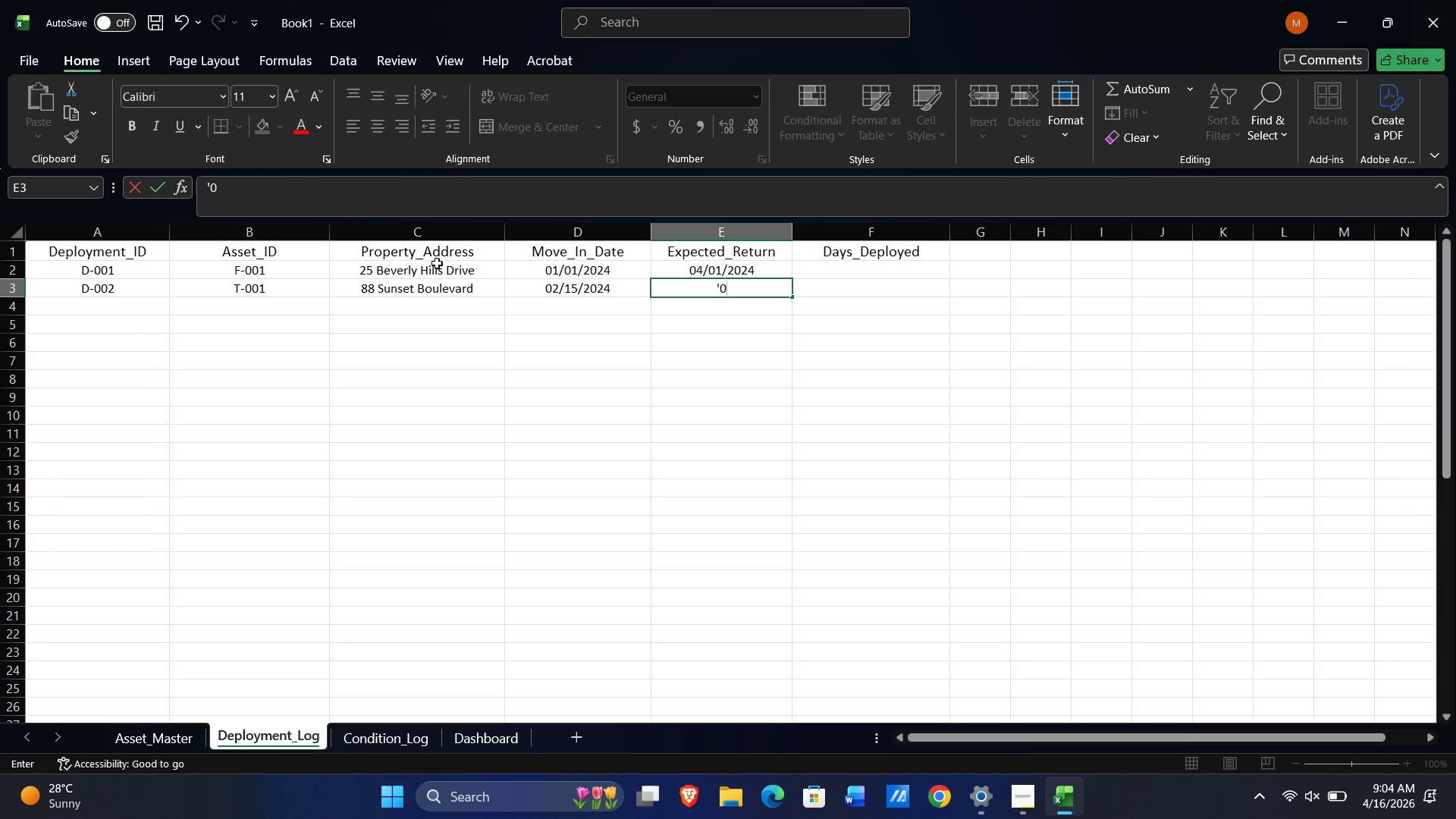 
key(Numpad0)
 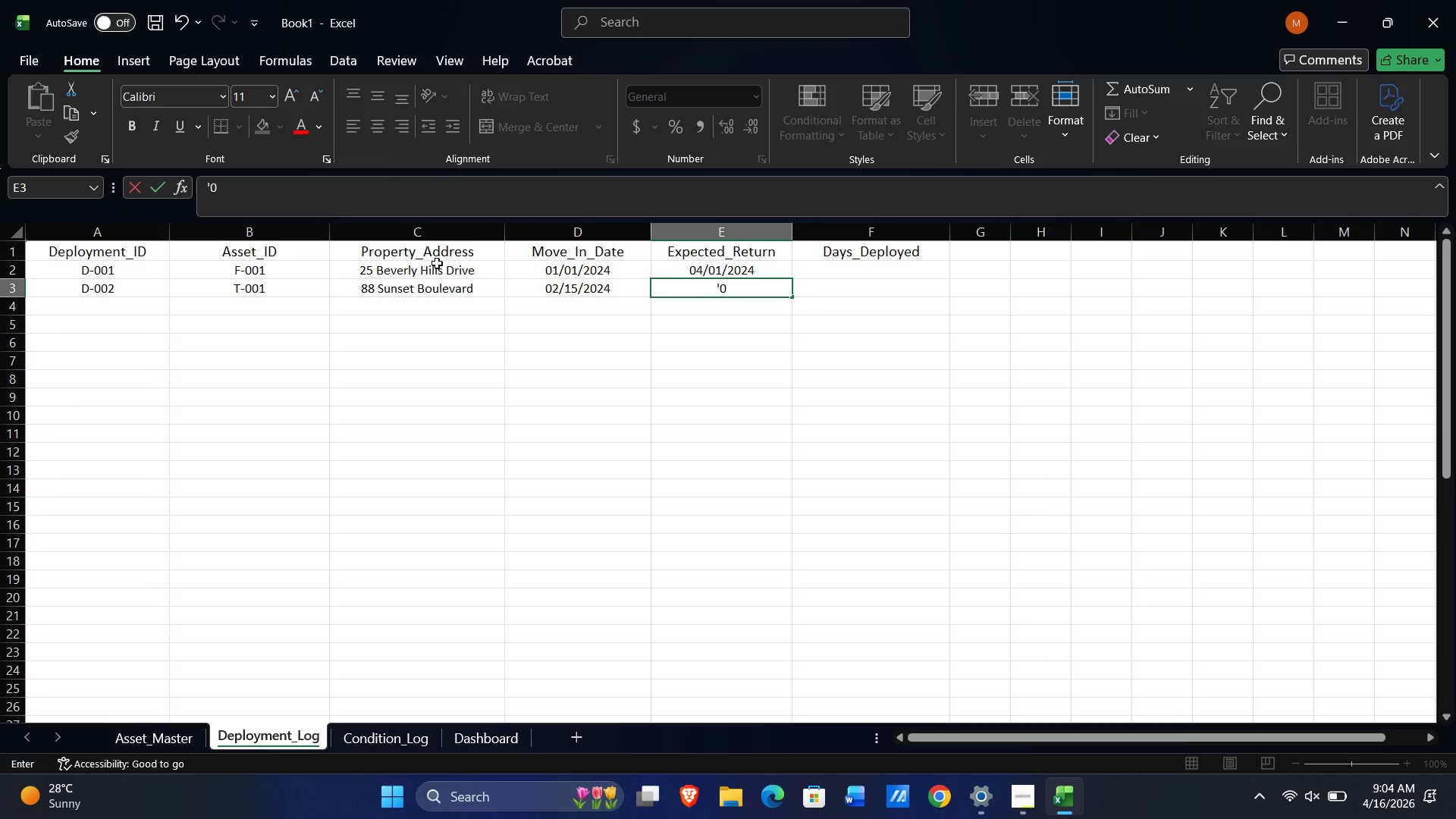 
key(Numpad5)
 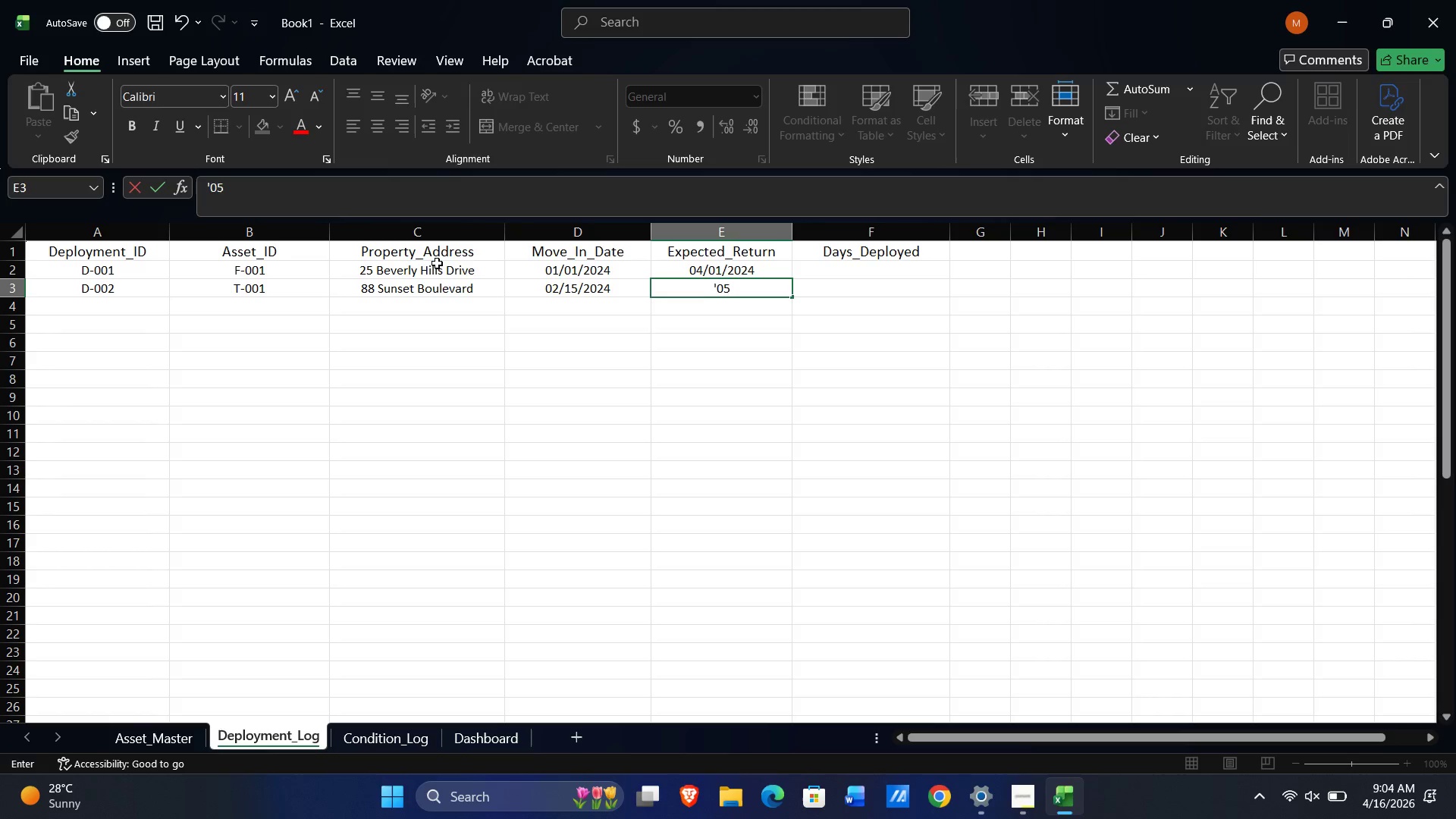 
key(NumpadDivide)
 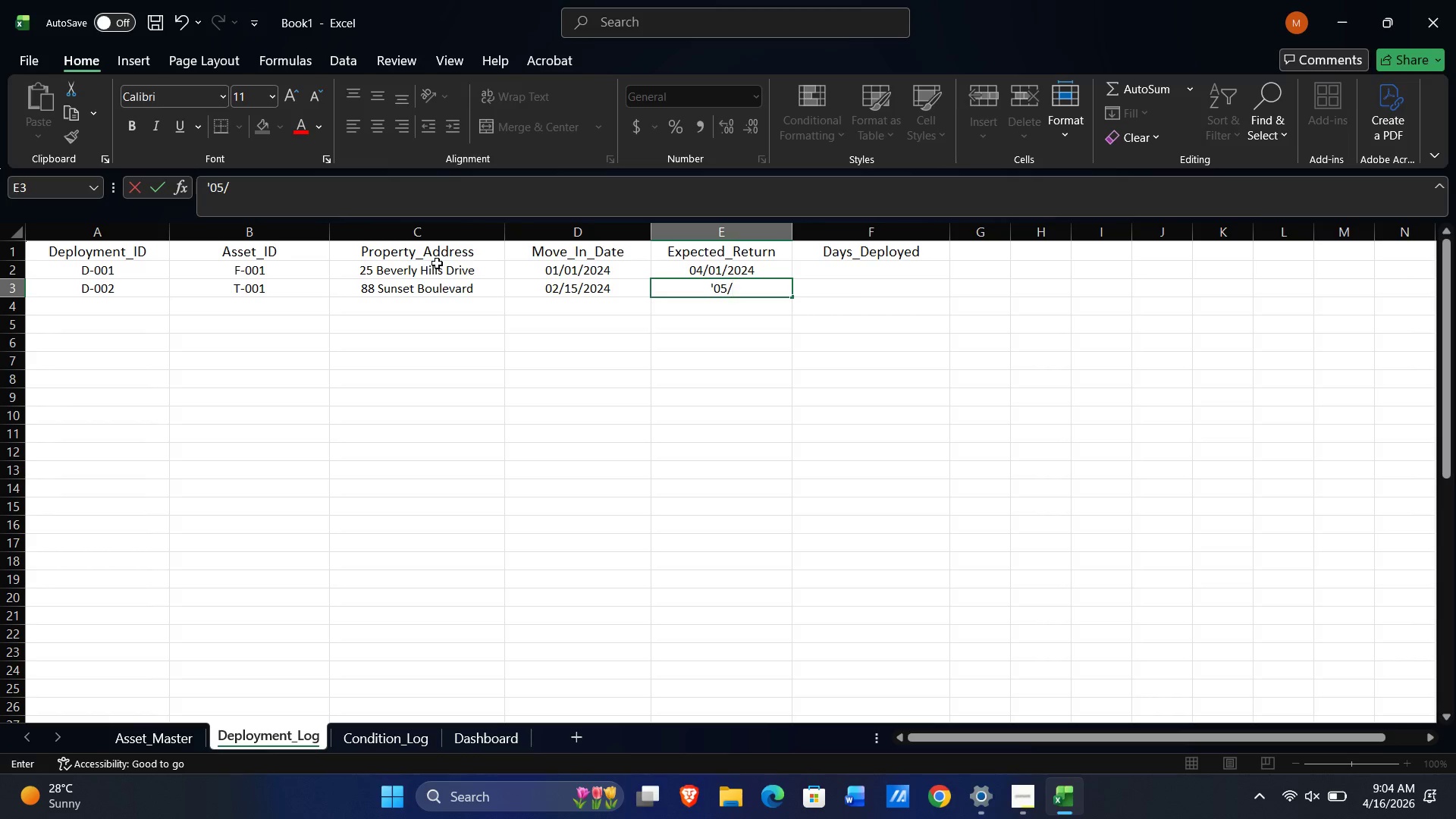 
key(Numpad1)
 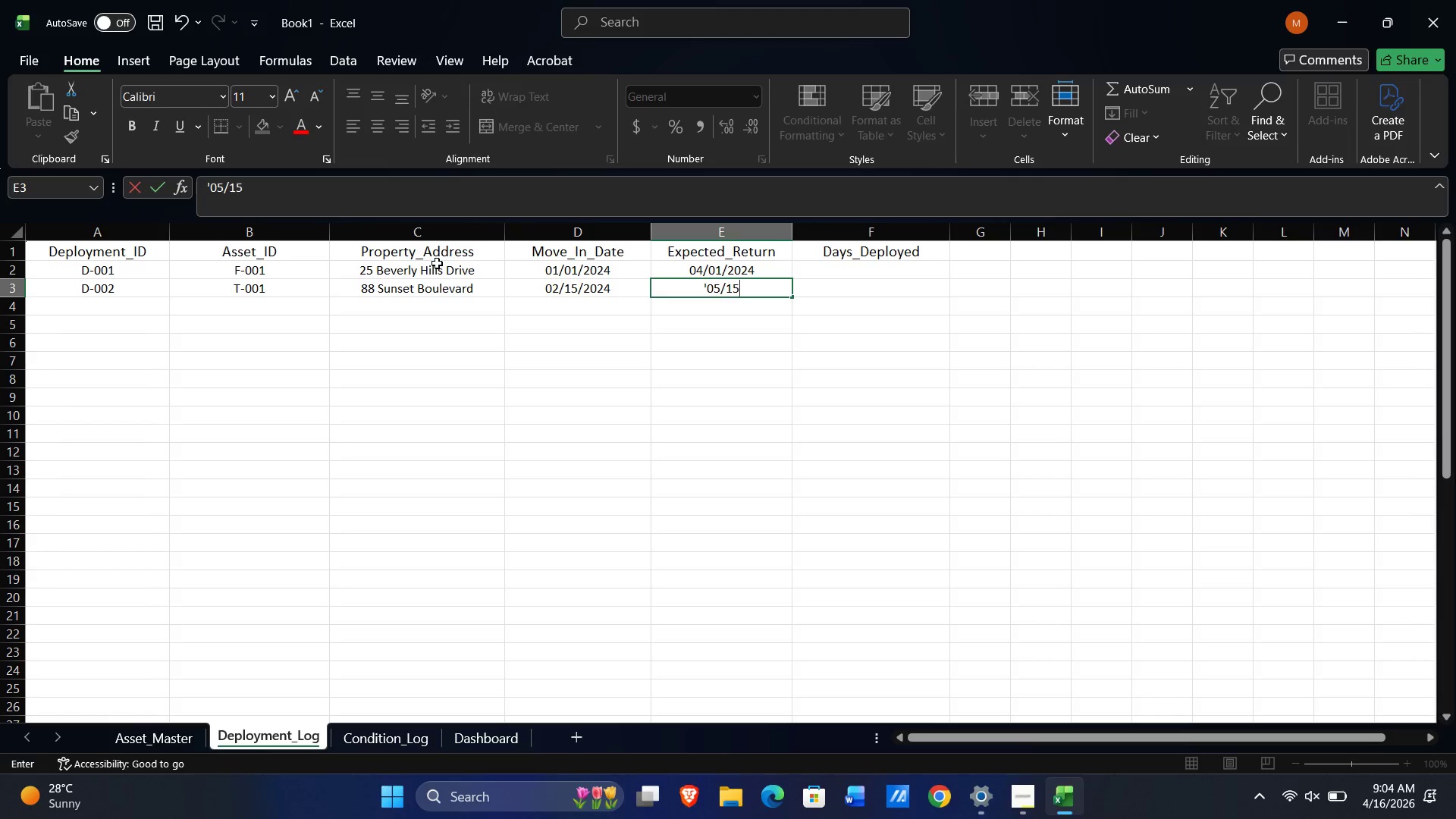 
key(Numpad5)
 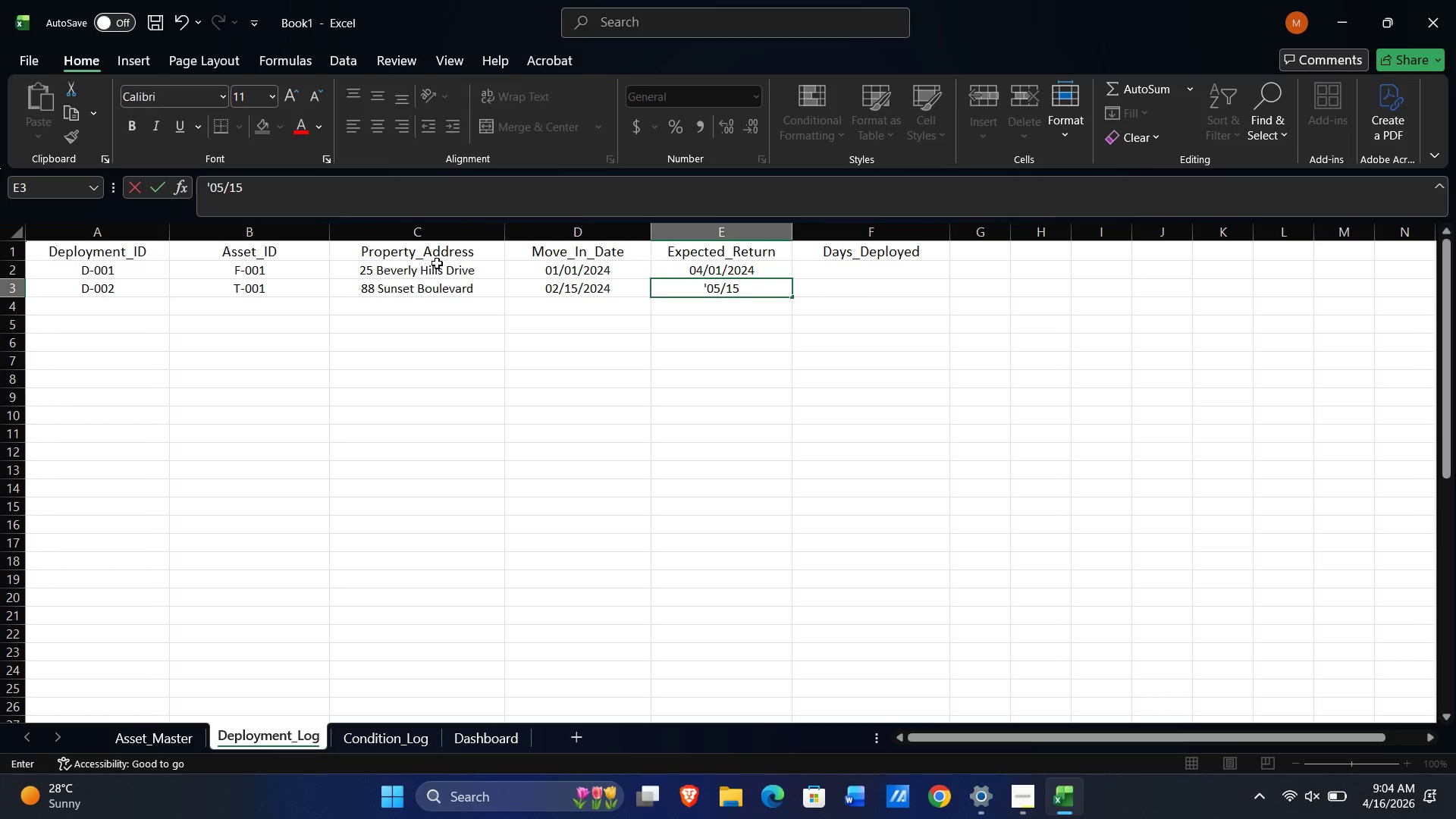 
key(NumpadDivide)
 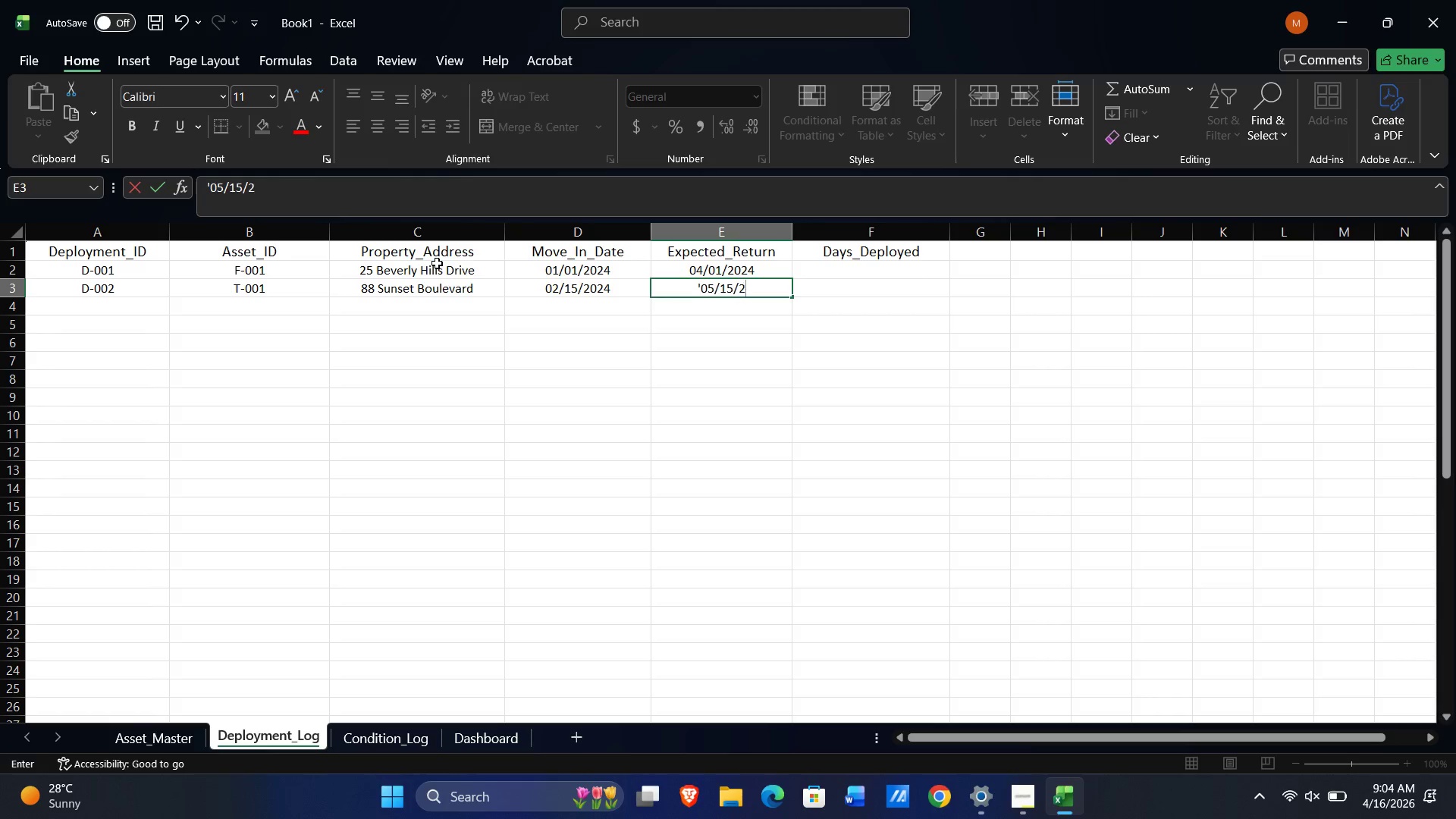 
key(Numpad2)
 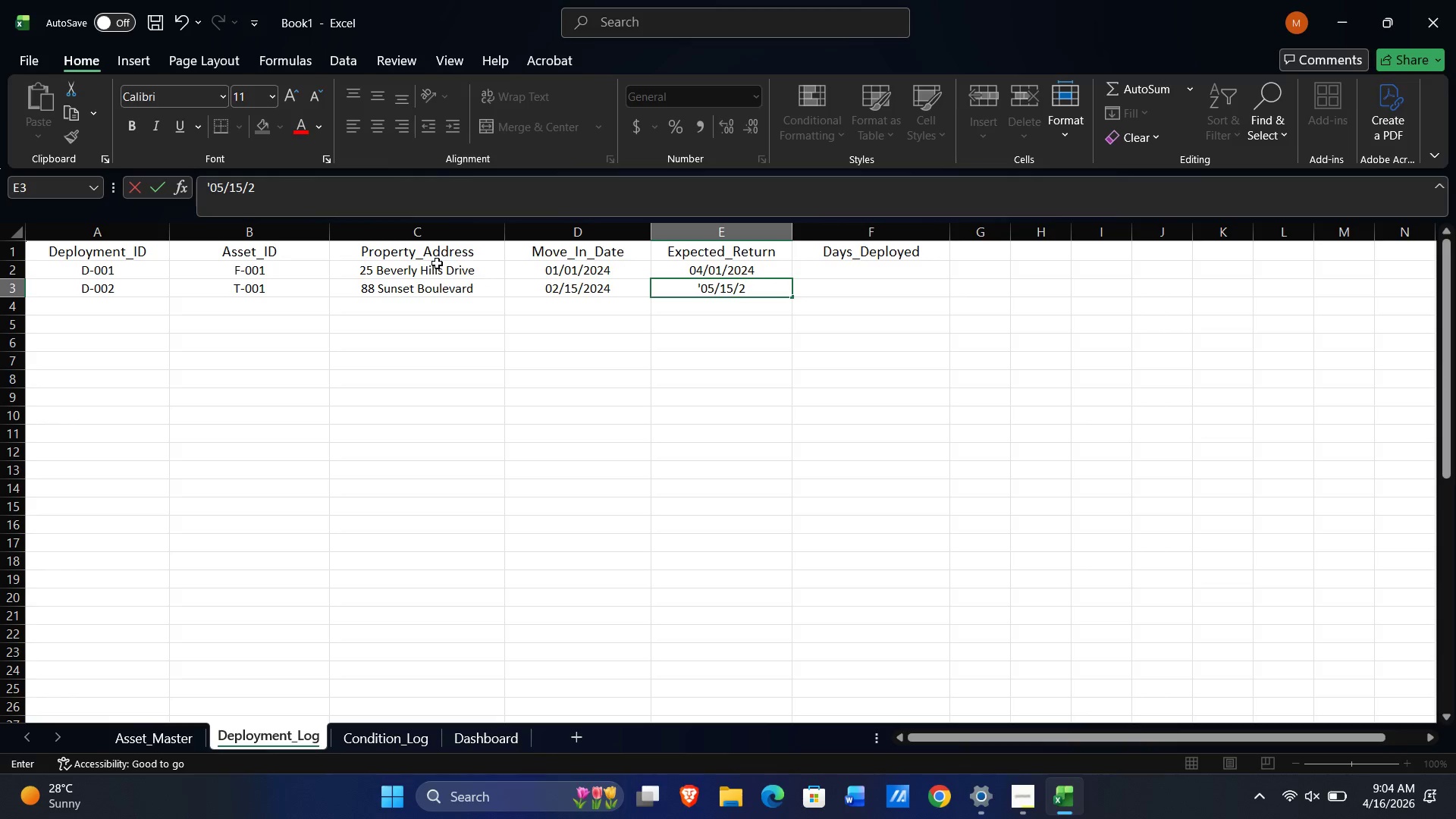 
key(Numpad0)
 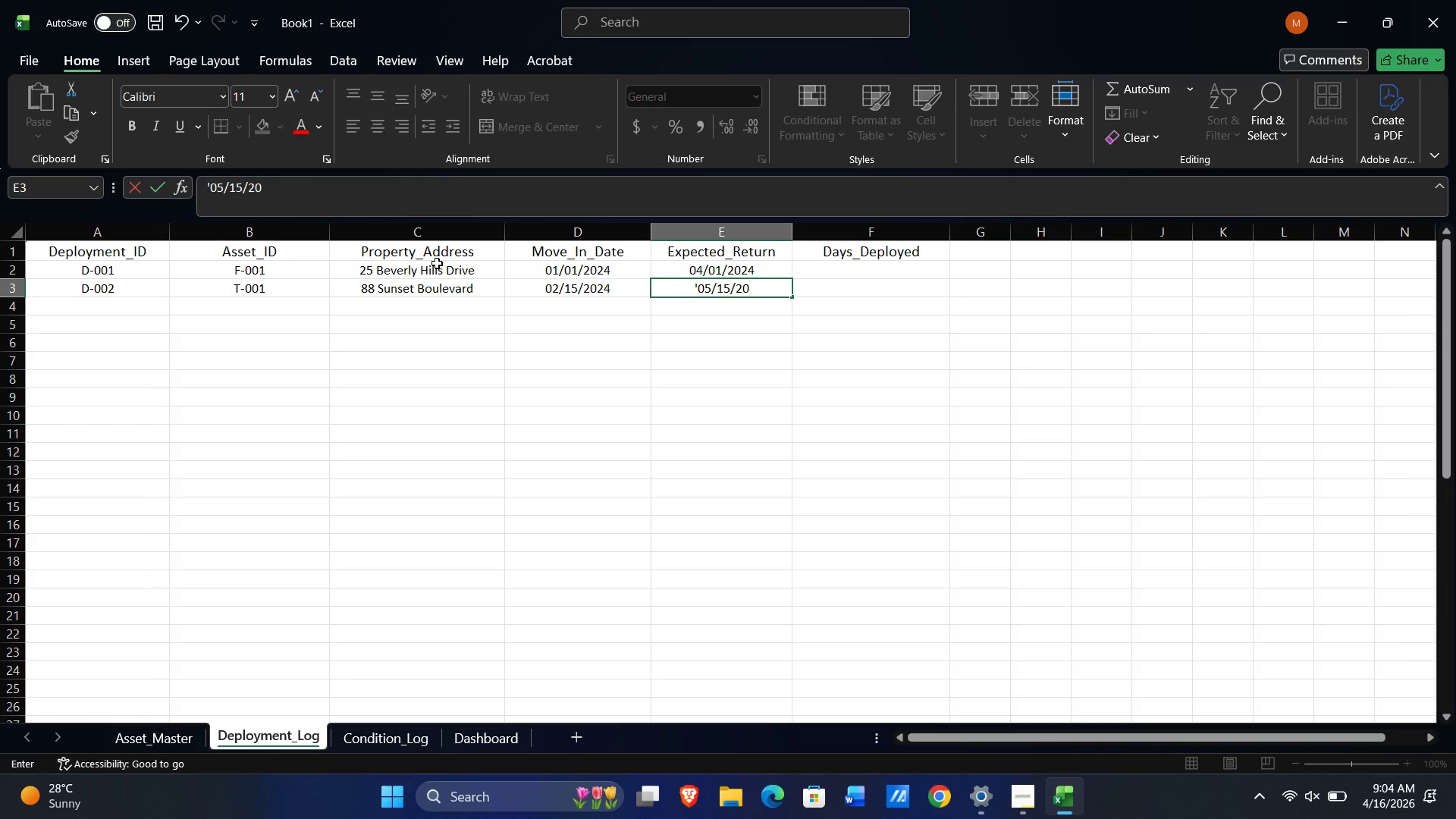 
key(Numpad2)
 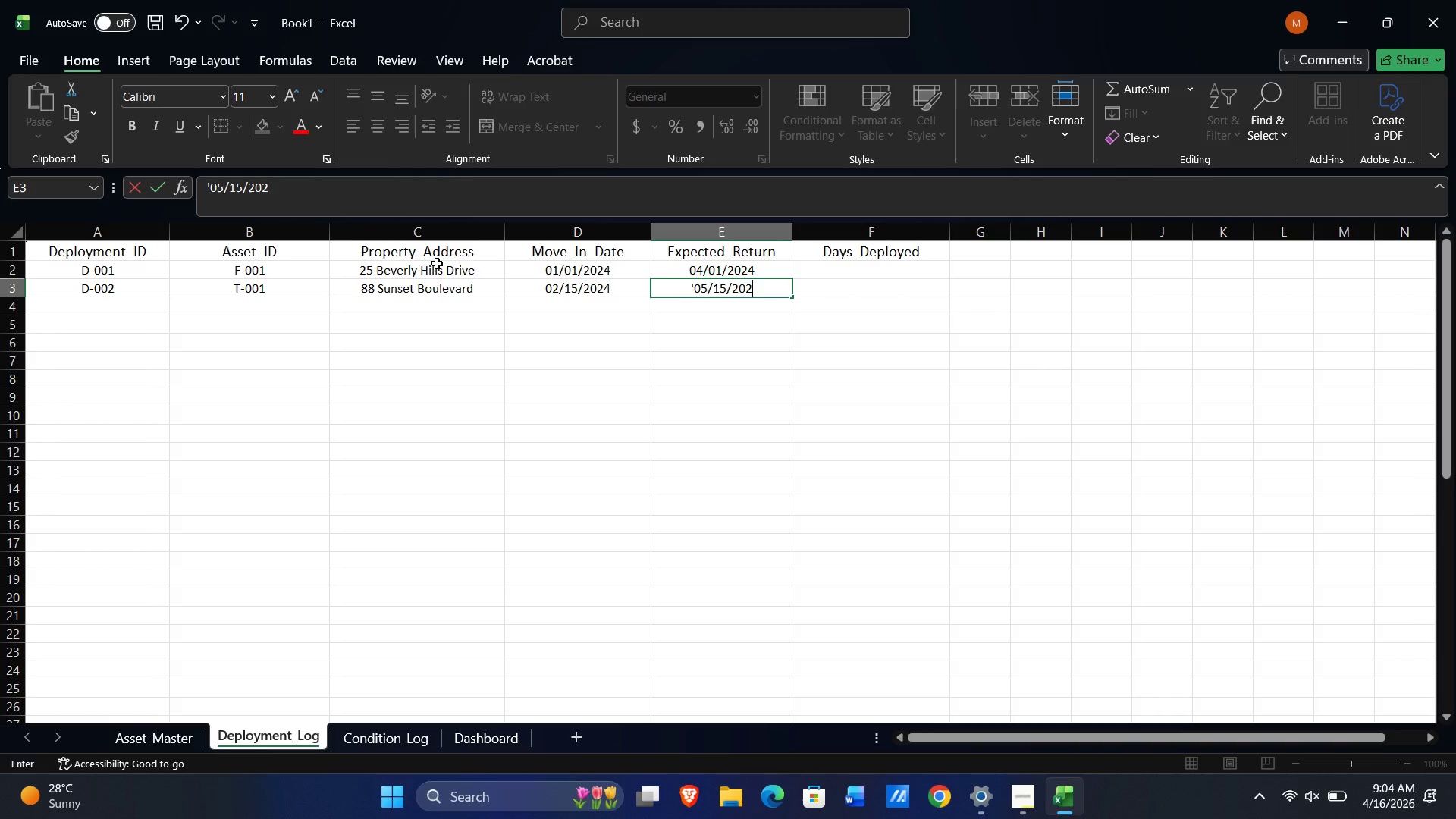 
key(Numpad4)
 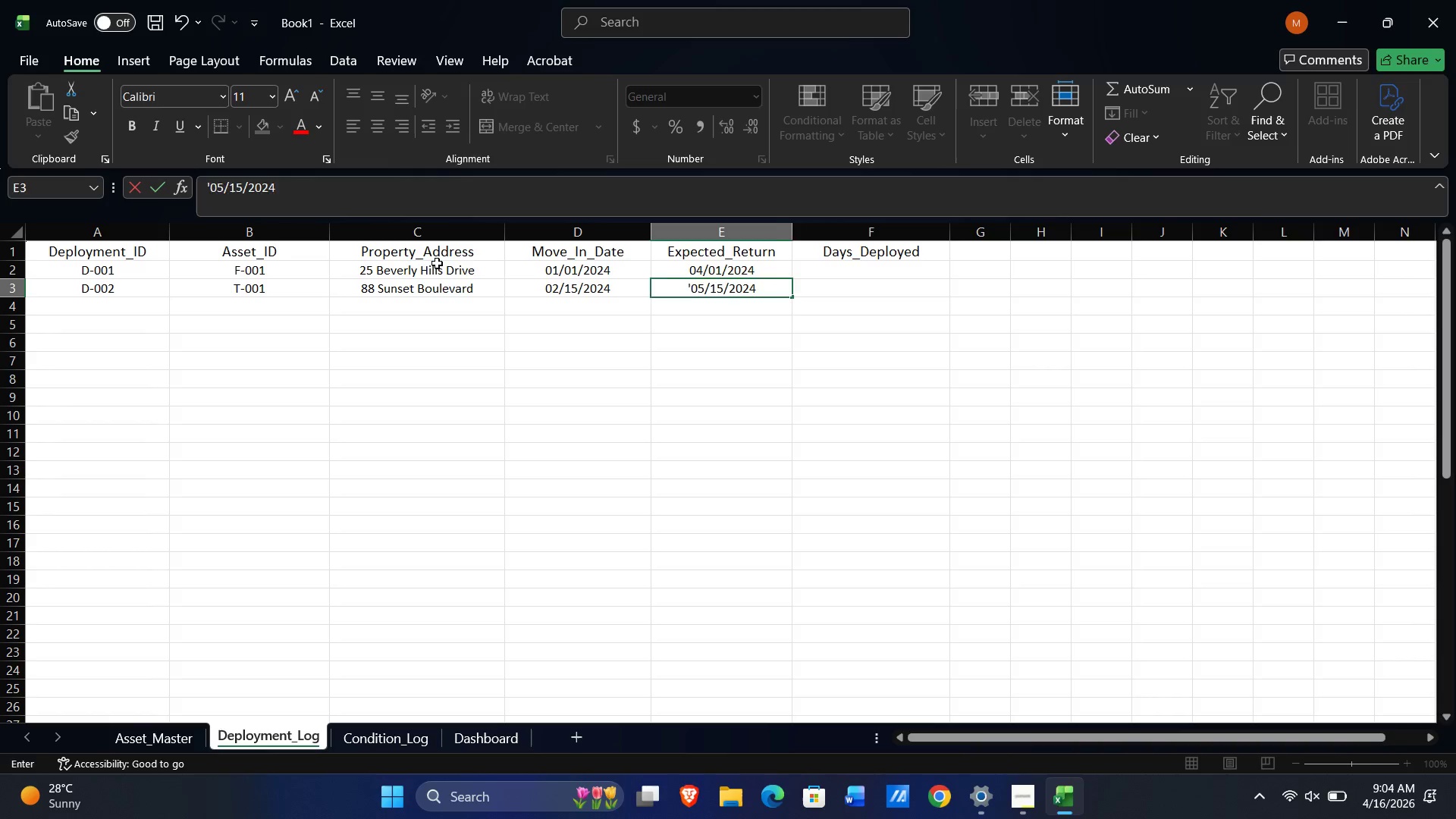 
key(Tab)
 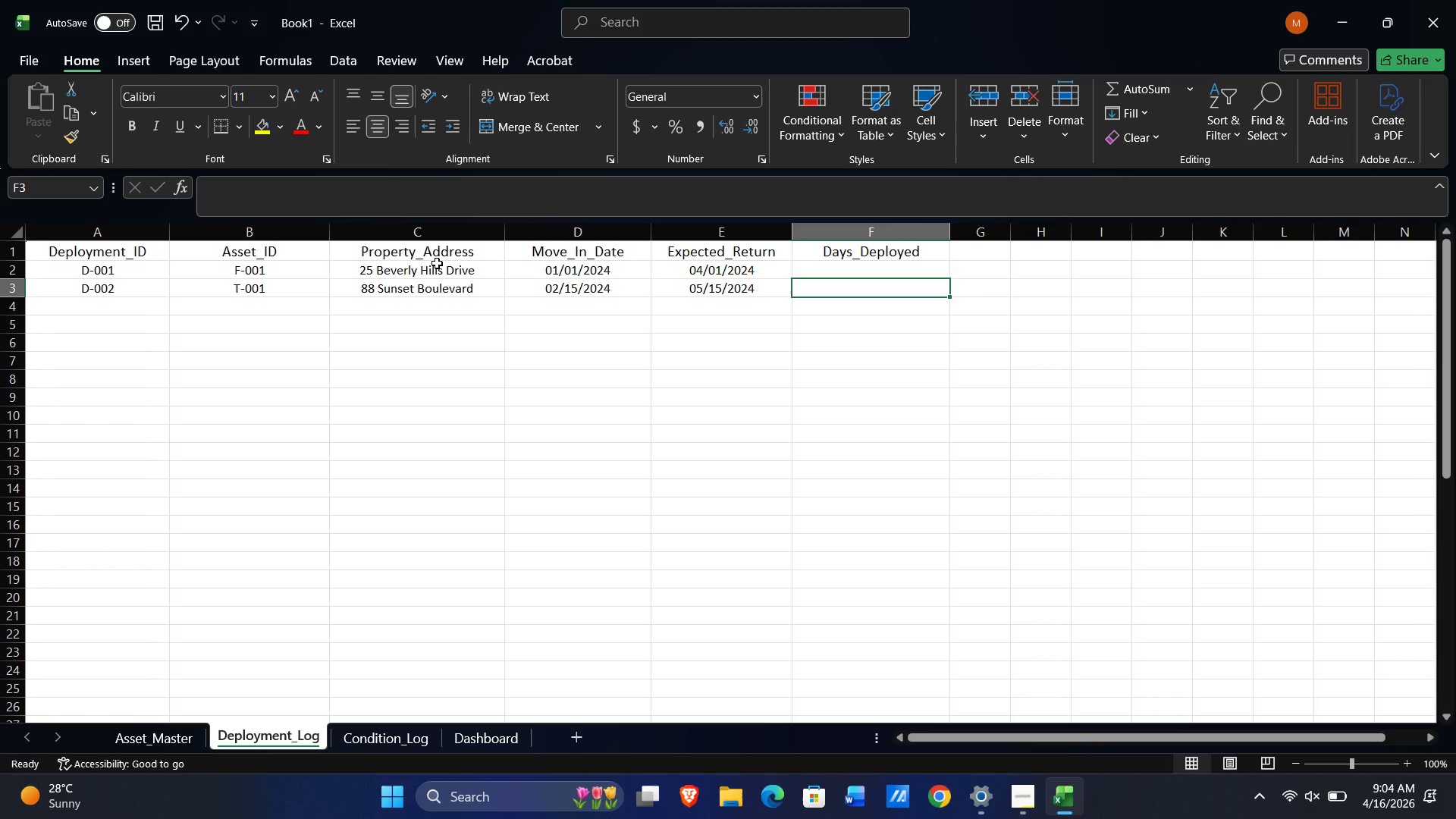 
key(NumpadEnter)
 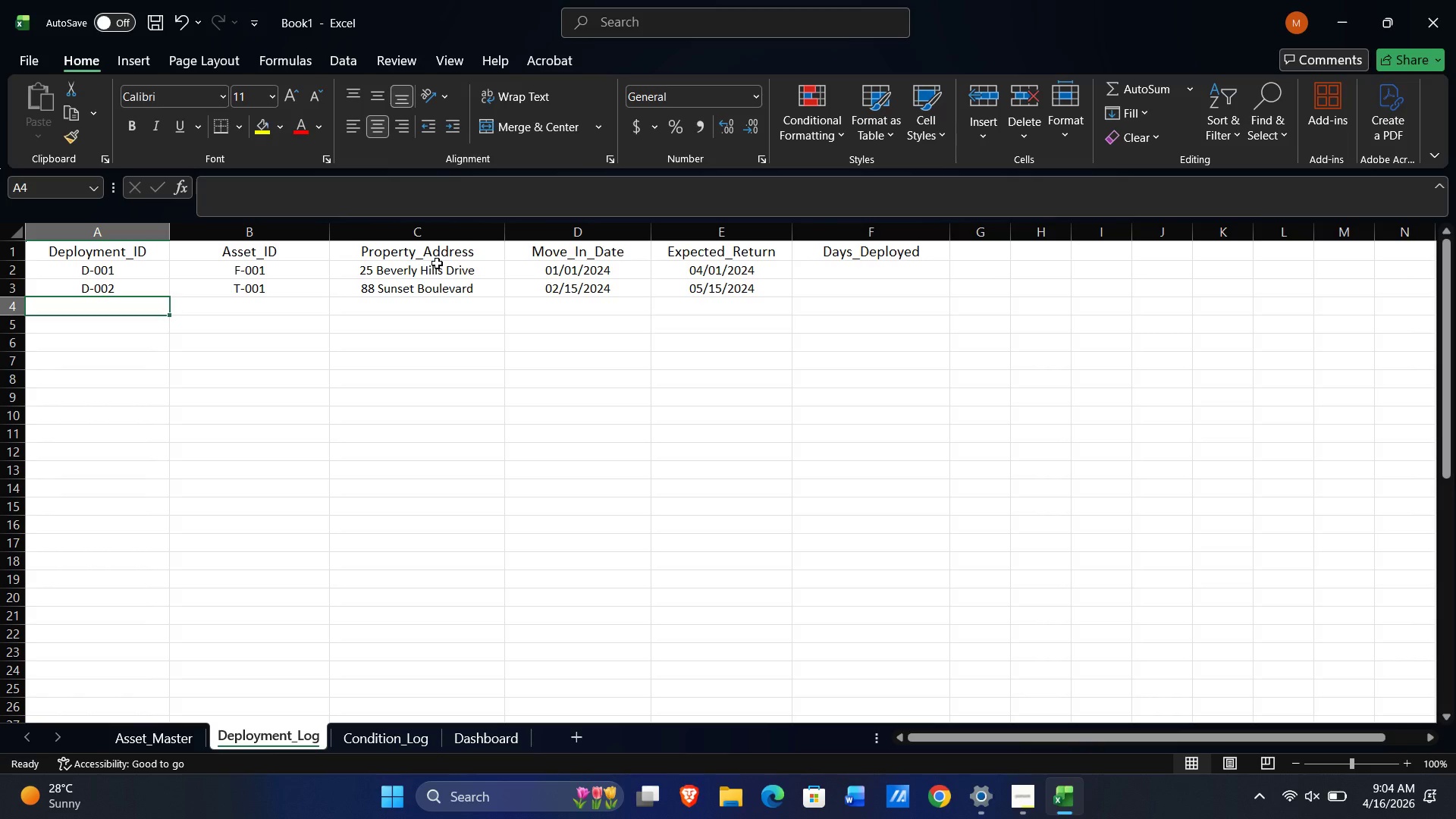 
key(Shift+ShiftLeft)
 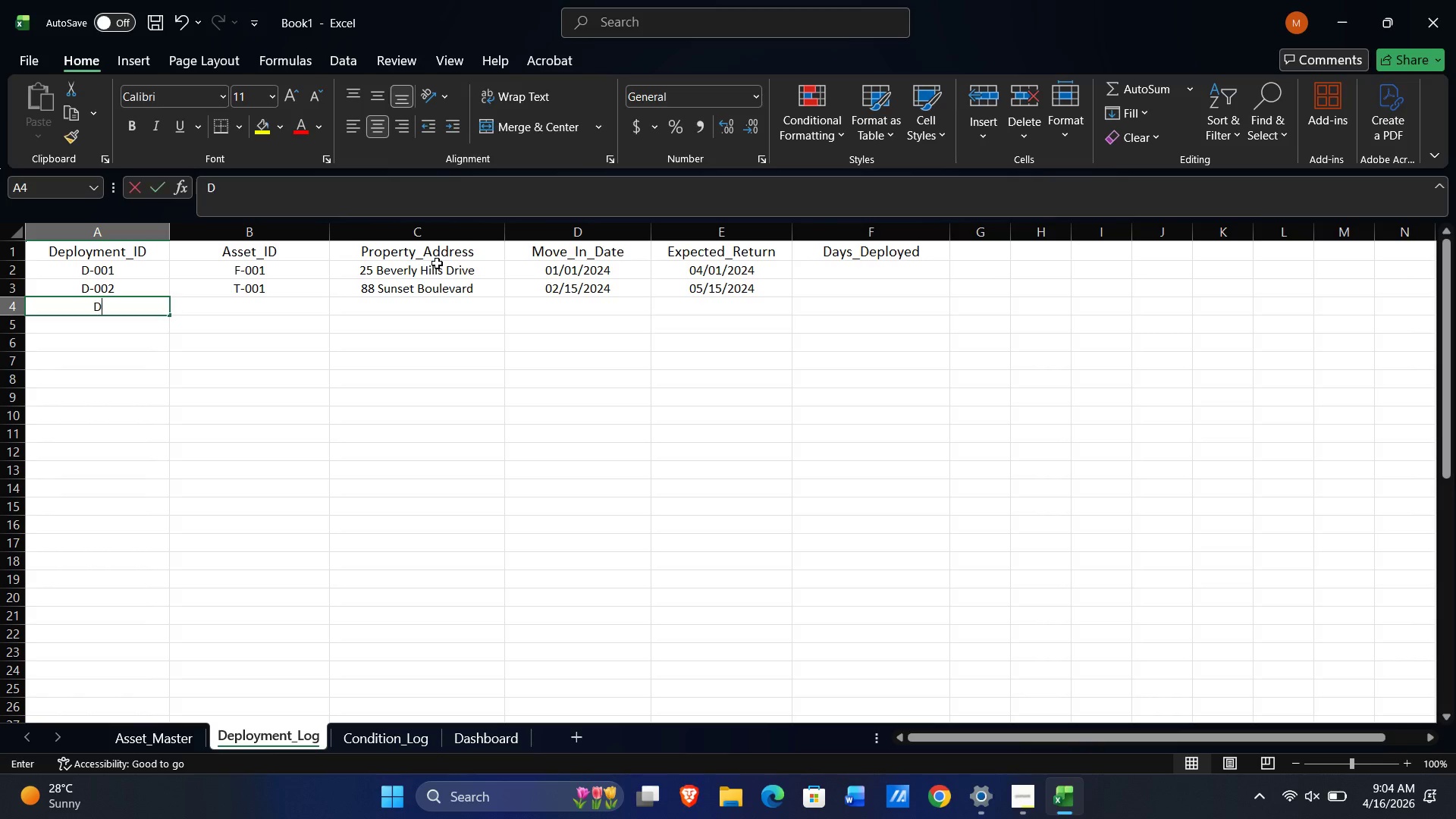 
key(Shift+D)
 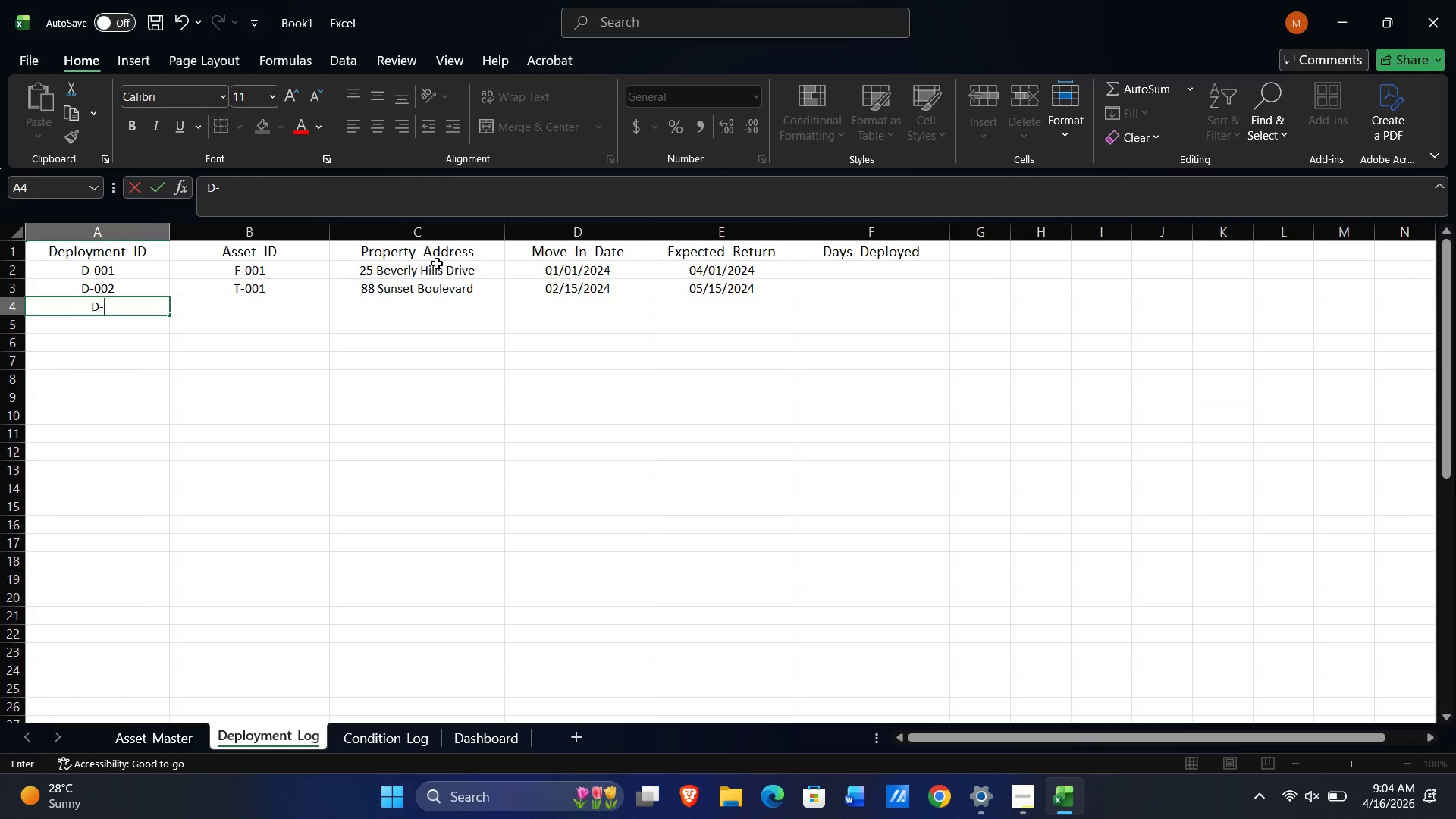 
key(NumpadSubtract)
 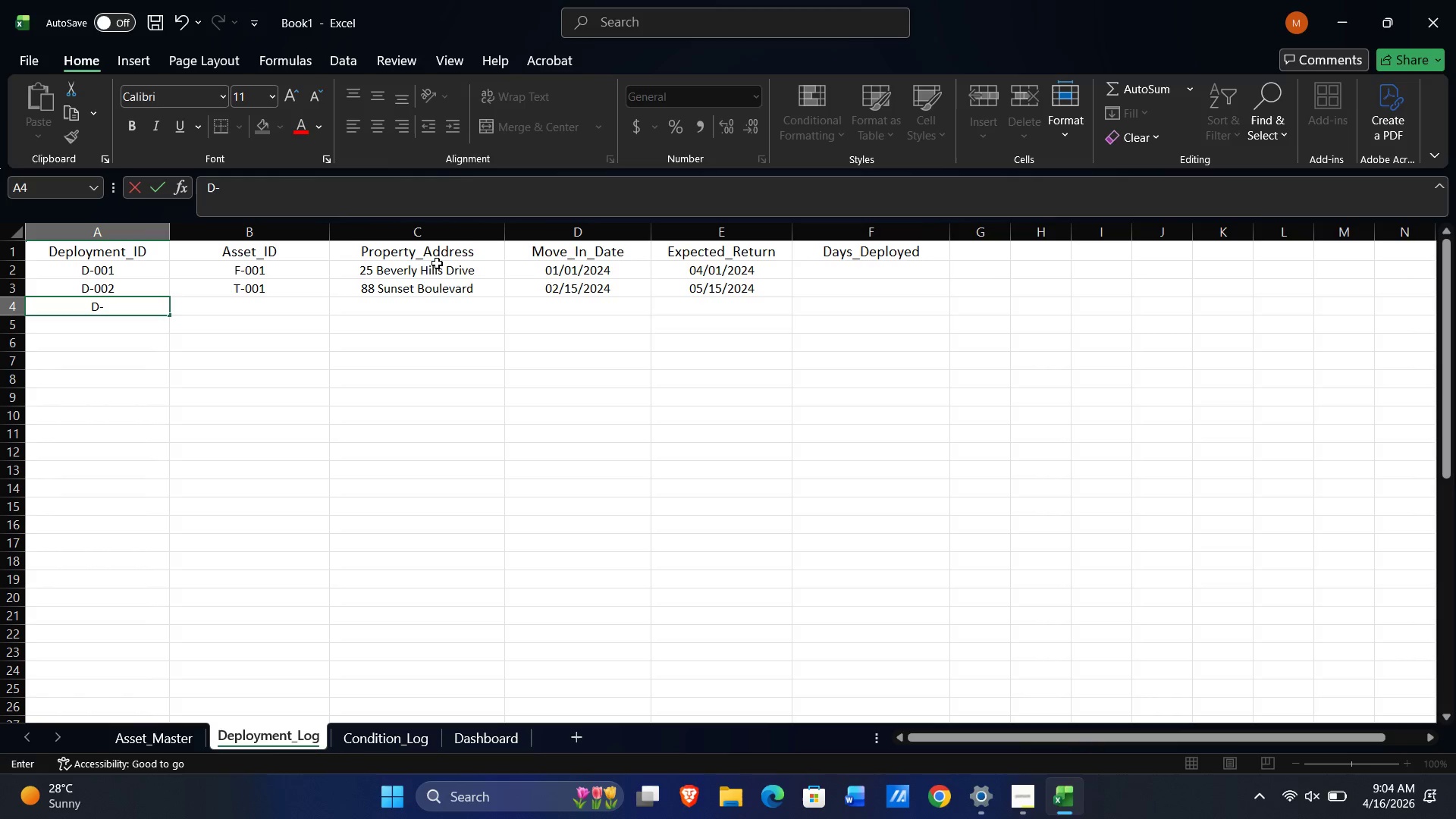 
key(Numpad0)
 